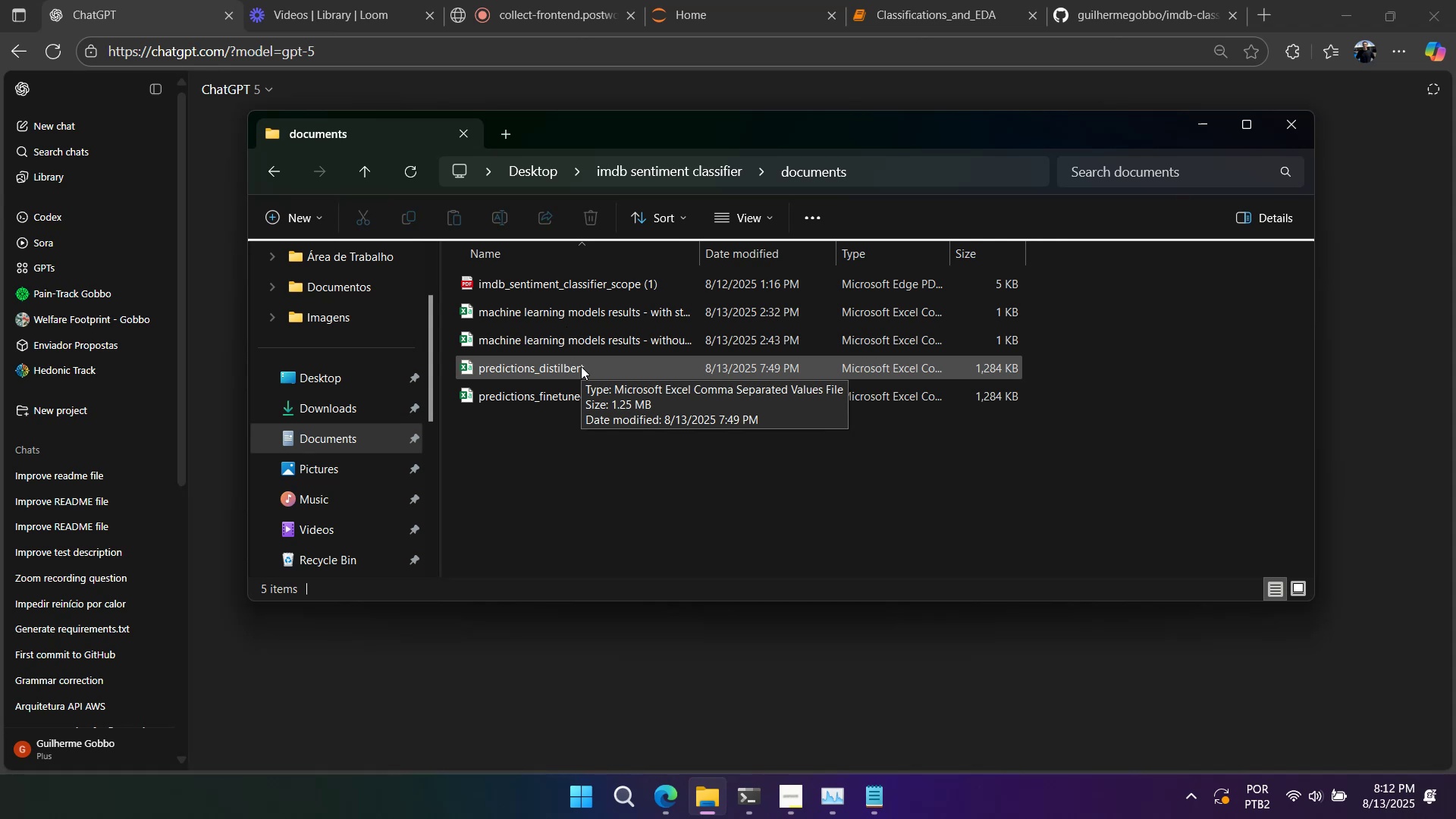 
left_click([581, 366])
 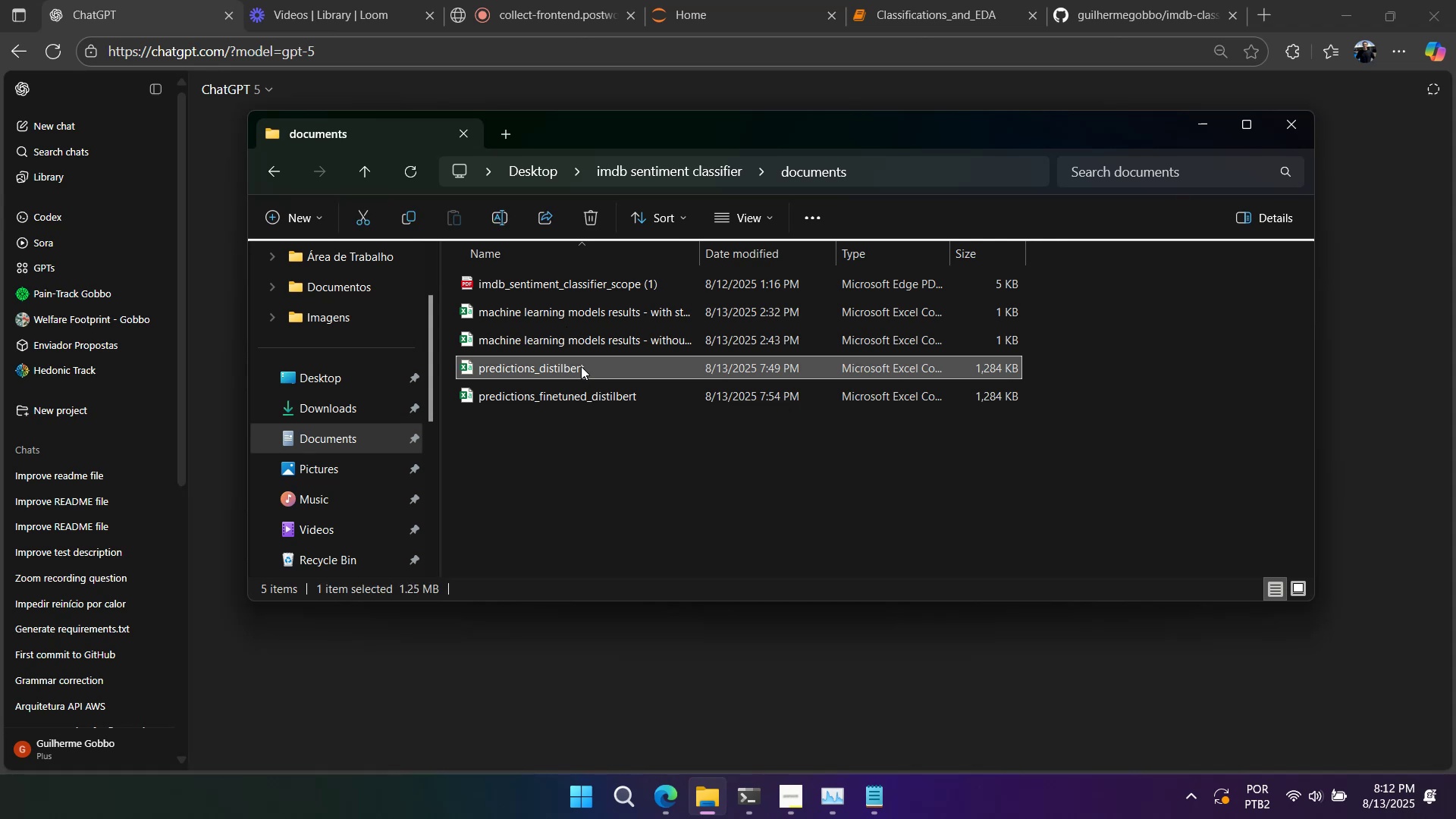 
key(F2)
 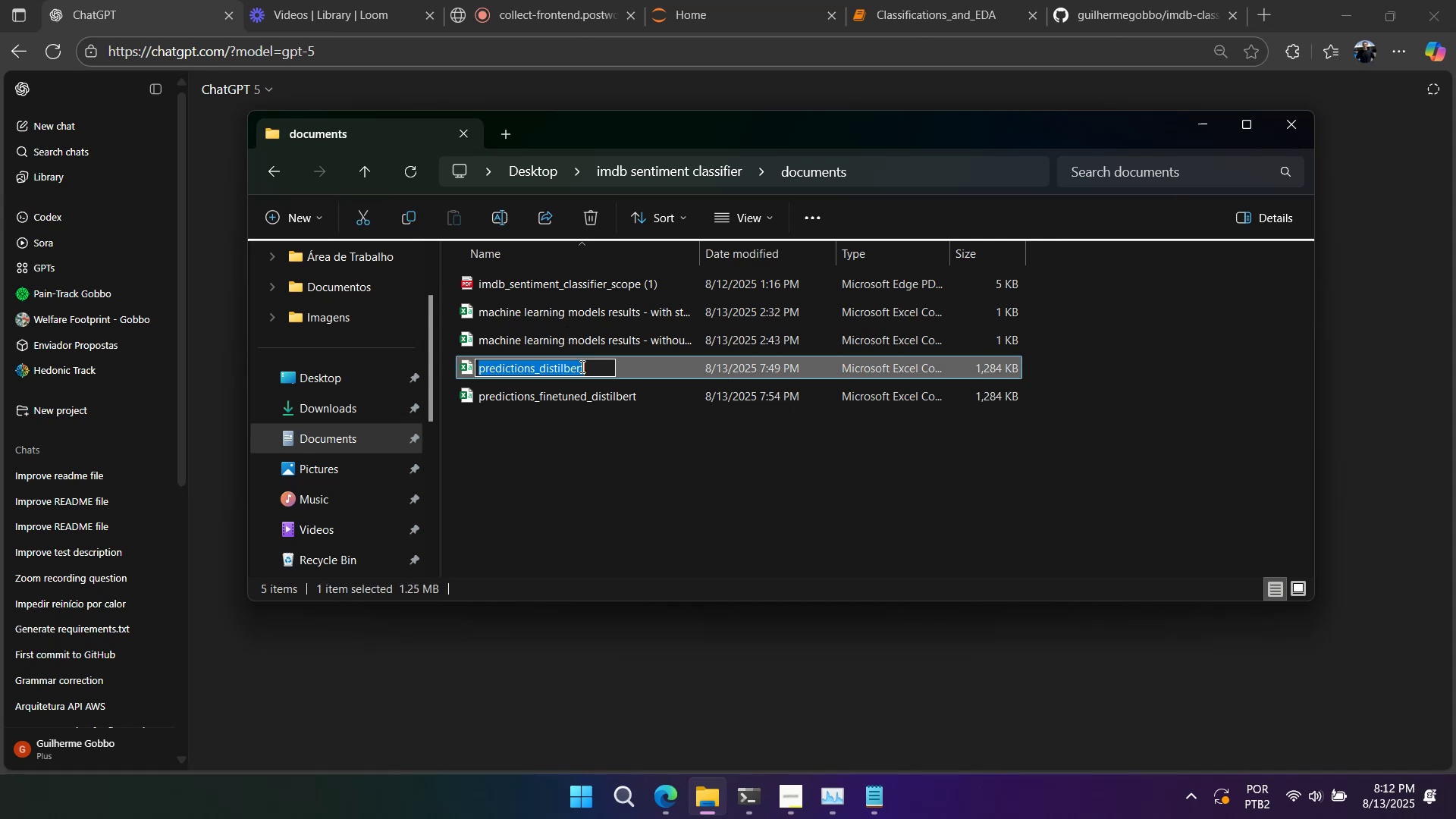 
key(Control+C)
 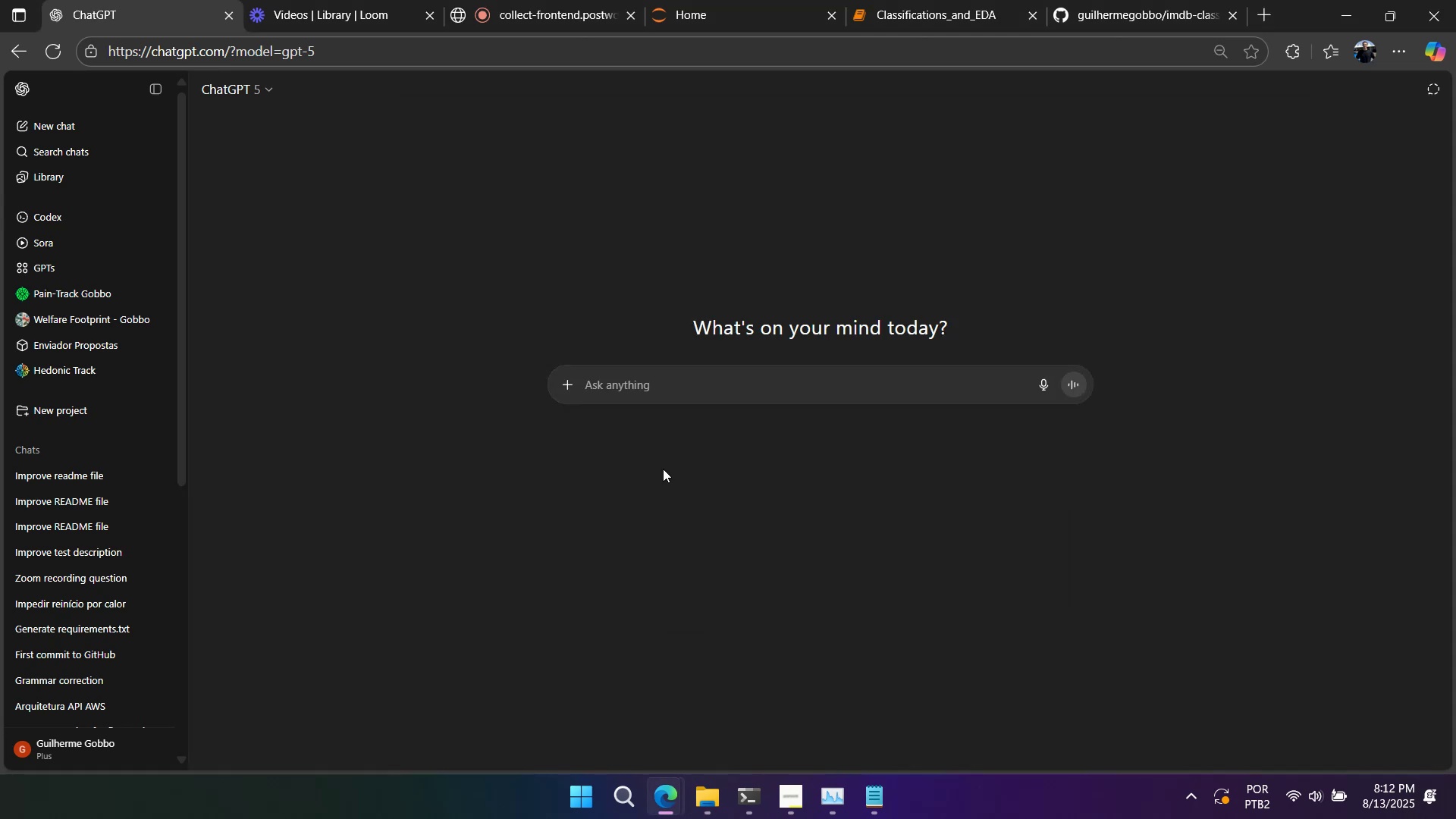 
left_click([690, 384])
 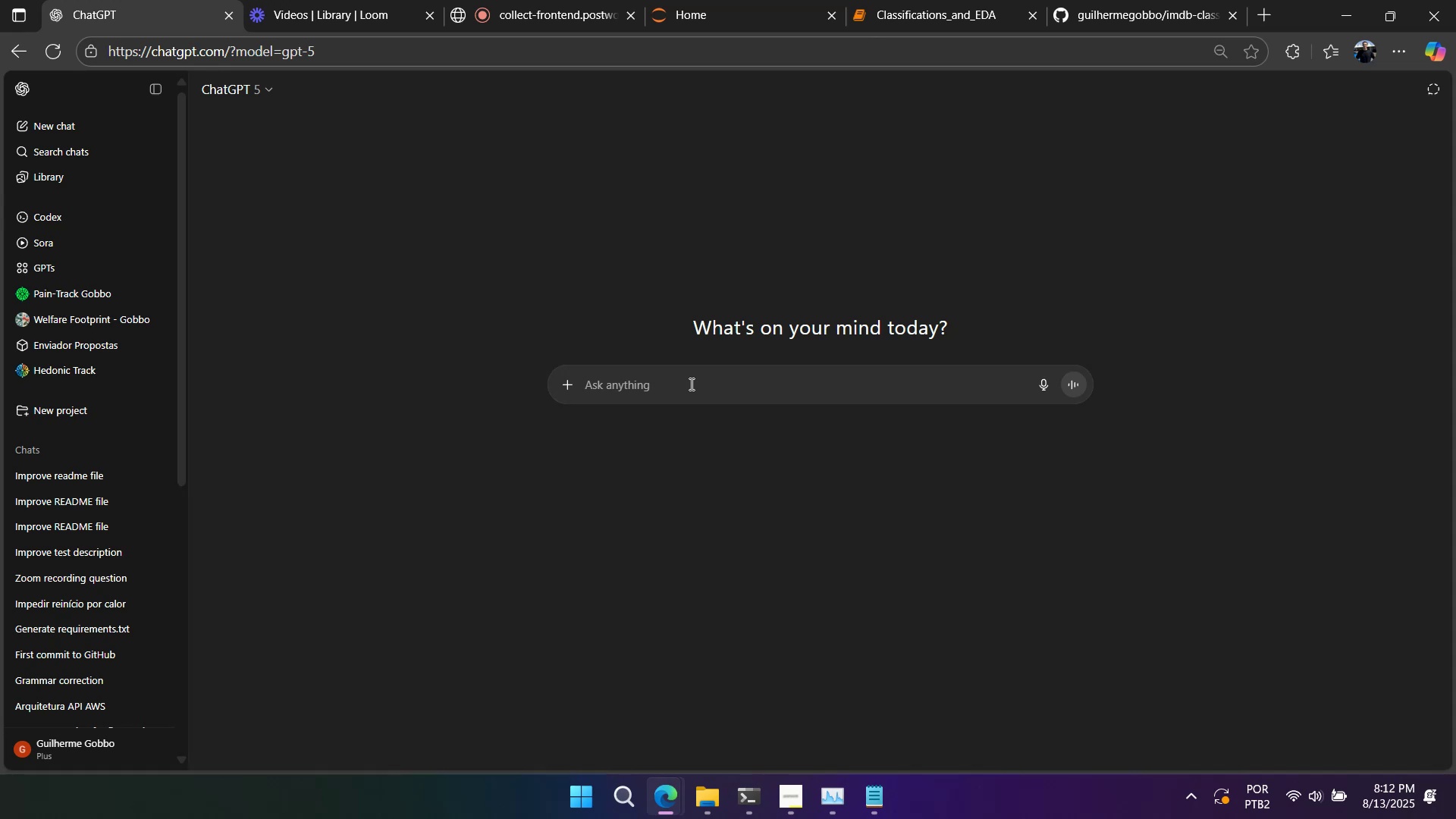 
type(do a comparation betwee 2 csvs of mie (reslts of models)?)
 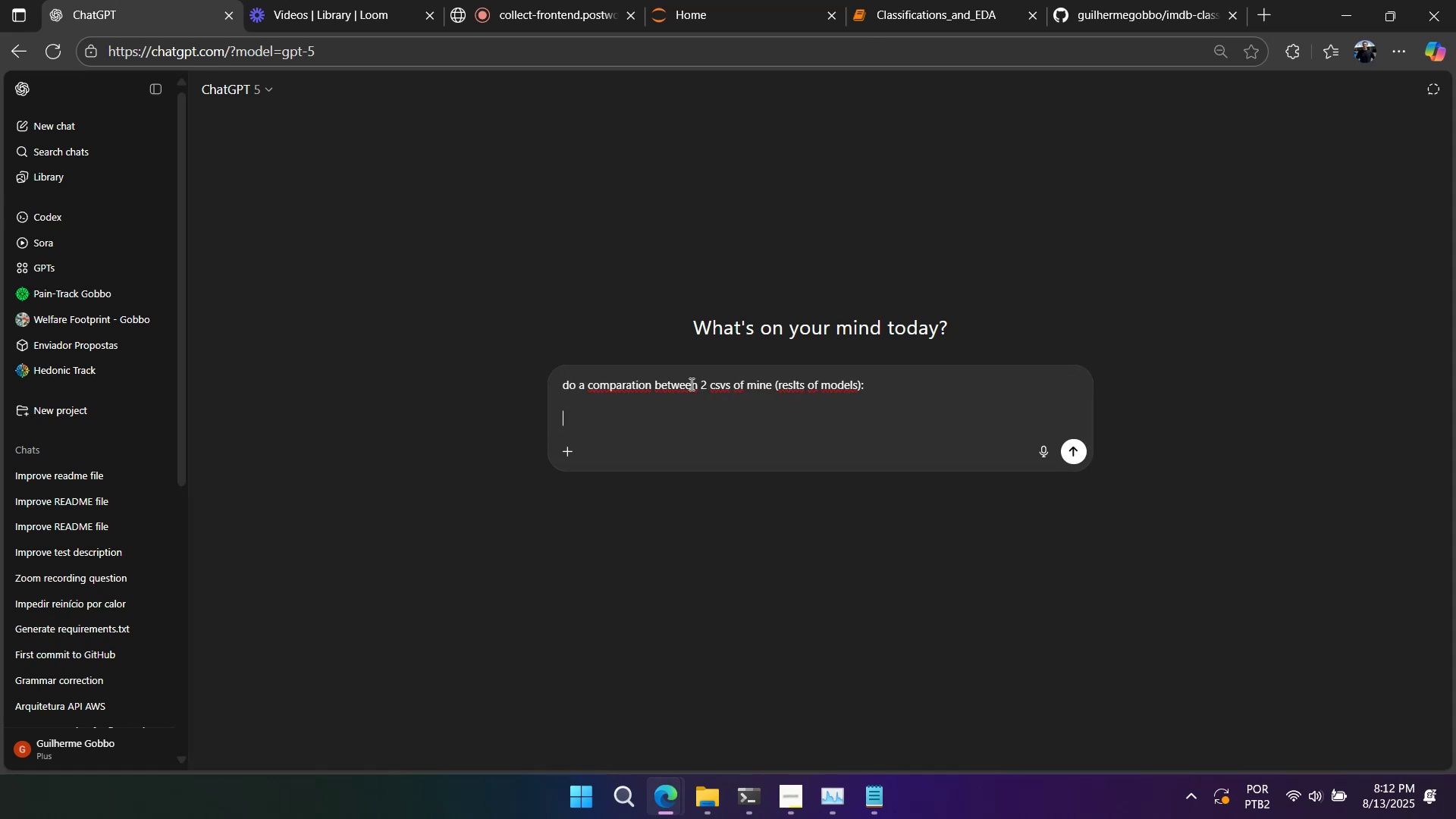 
key(Shift+Enter)
 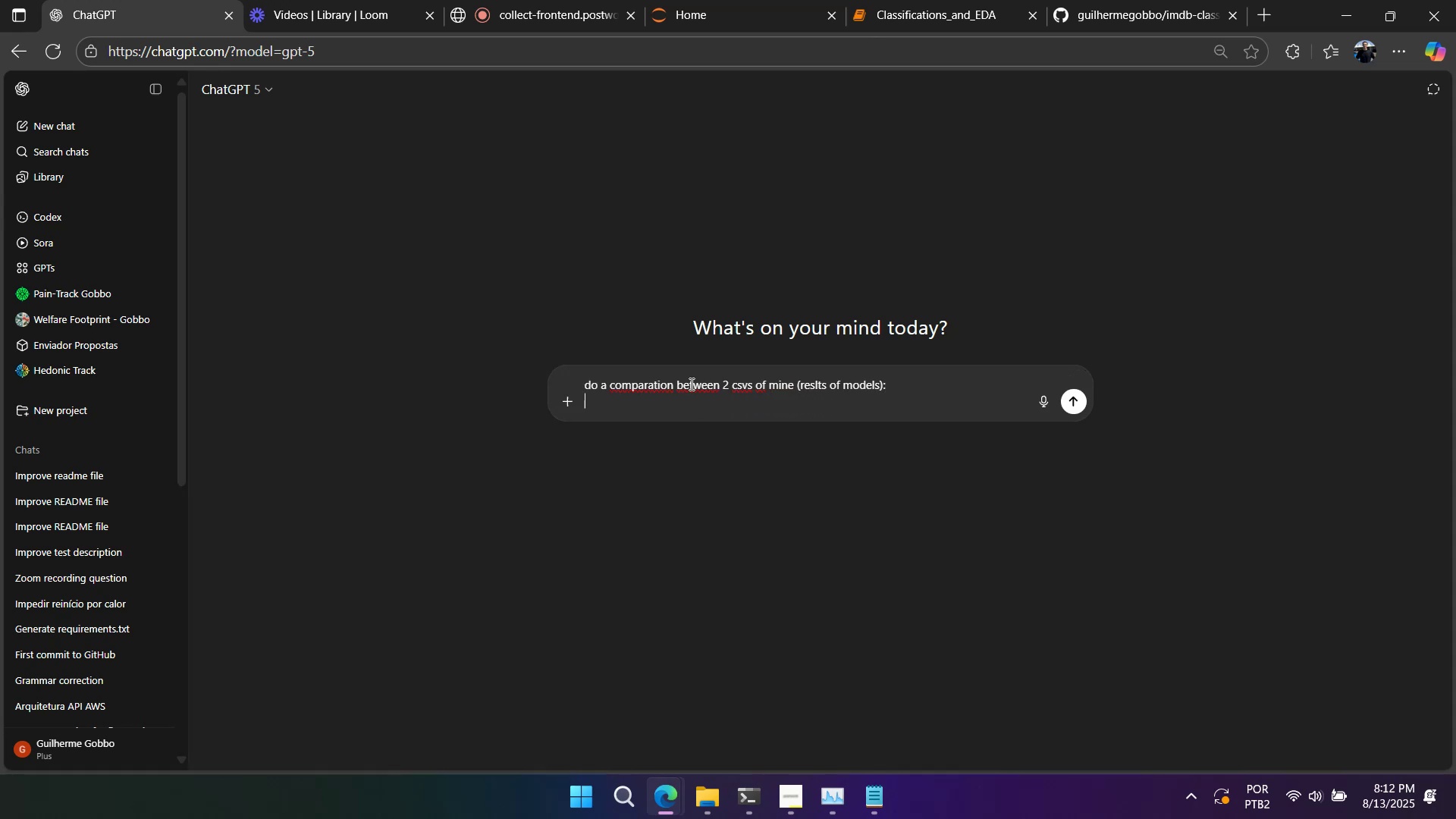 
key(Shift+Enter)
 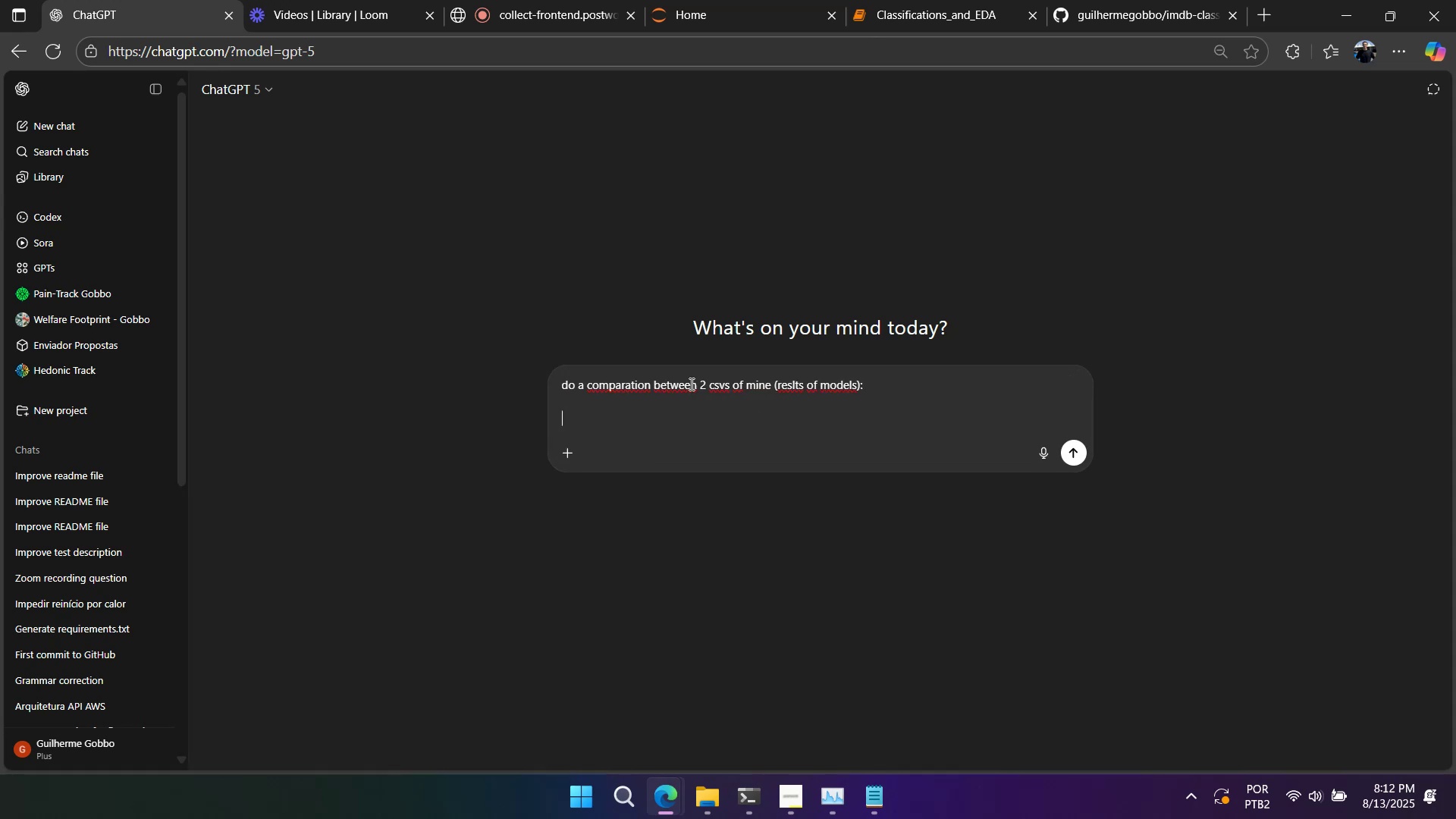 
type(./documents/)
 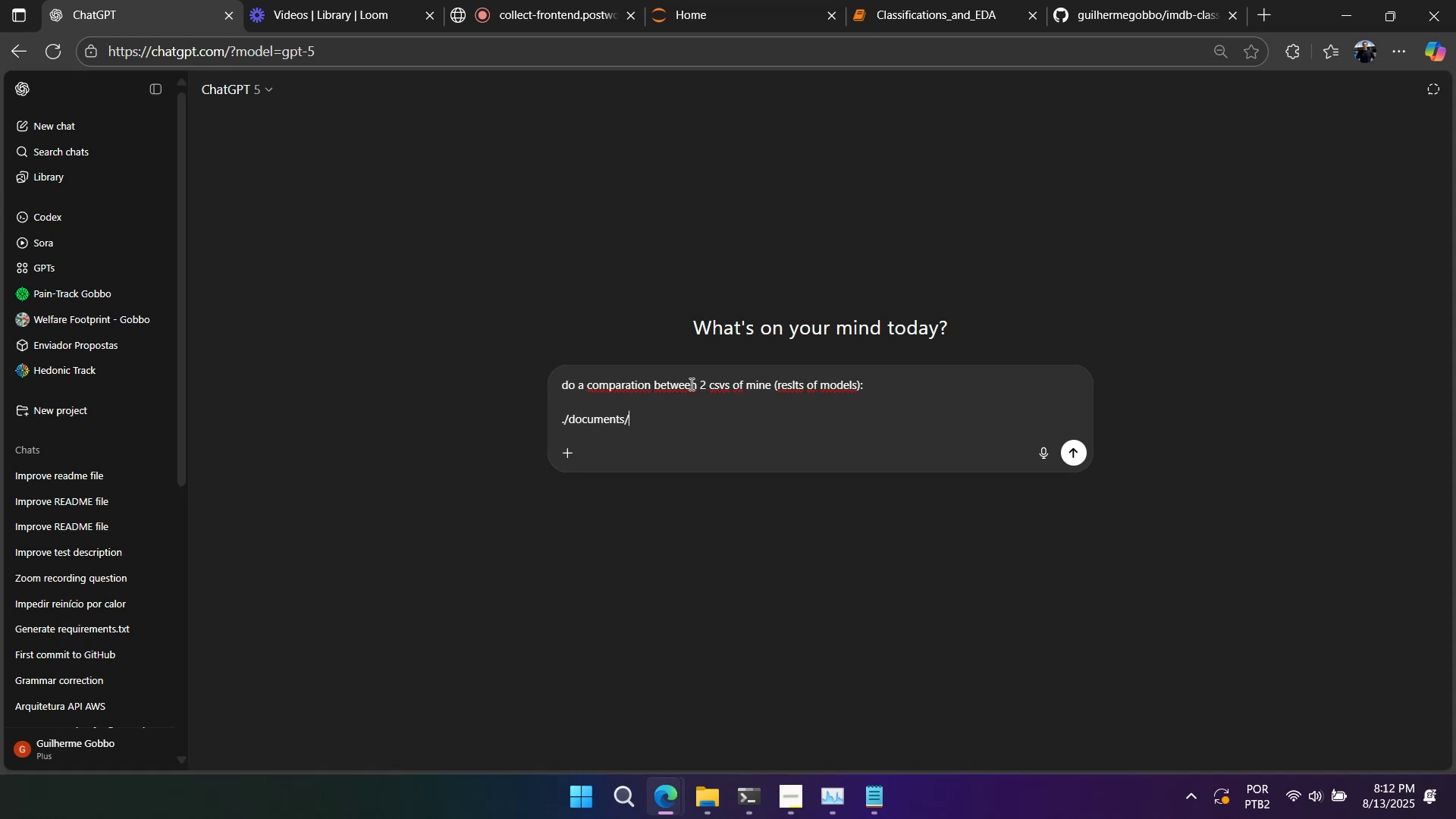 
key(Control+ControlLeft)
 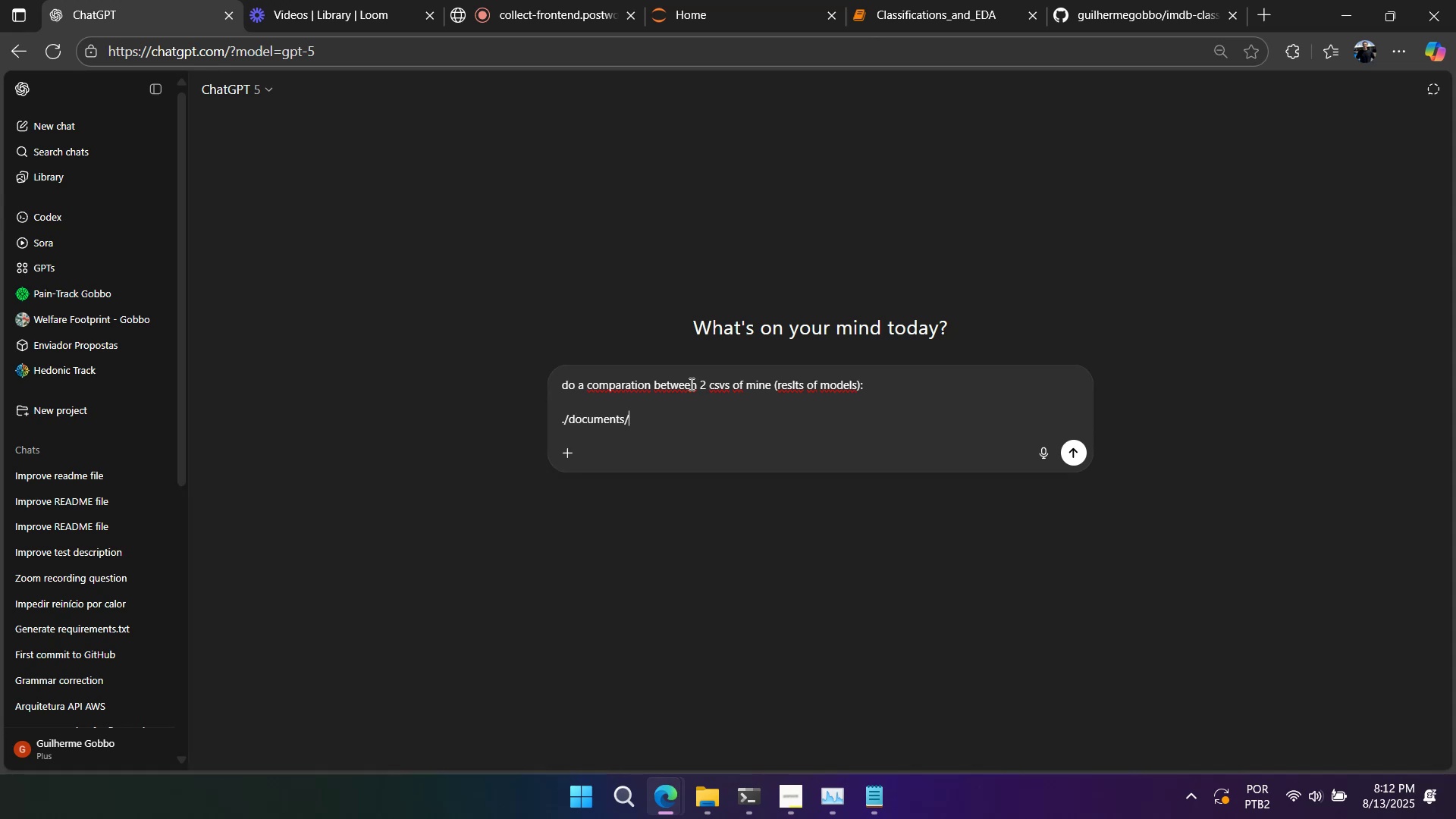 
key(Control+V)
 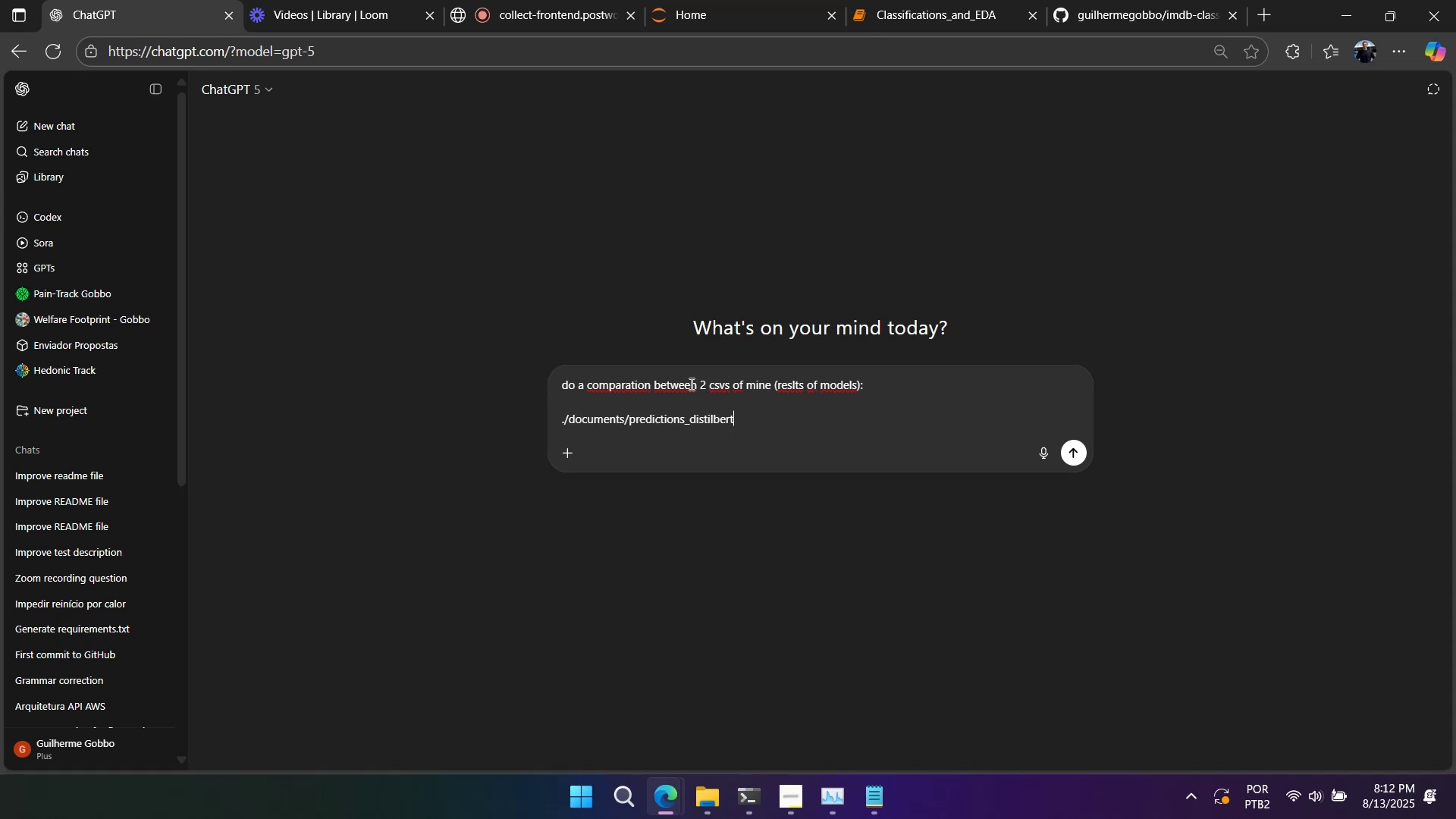 
type(.csv)
 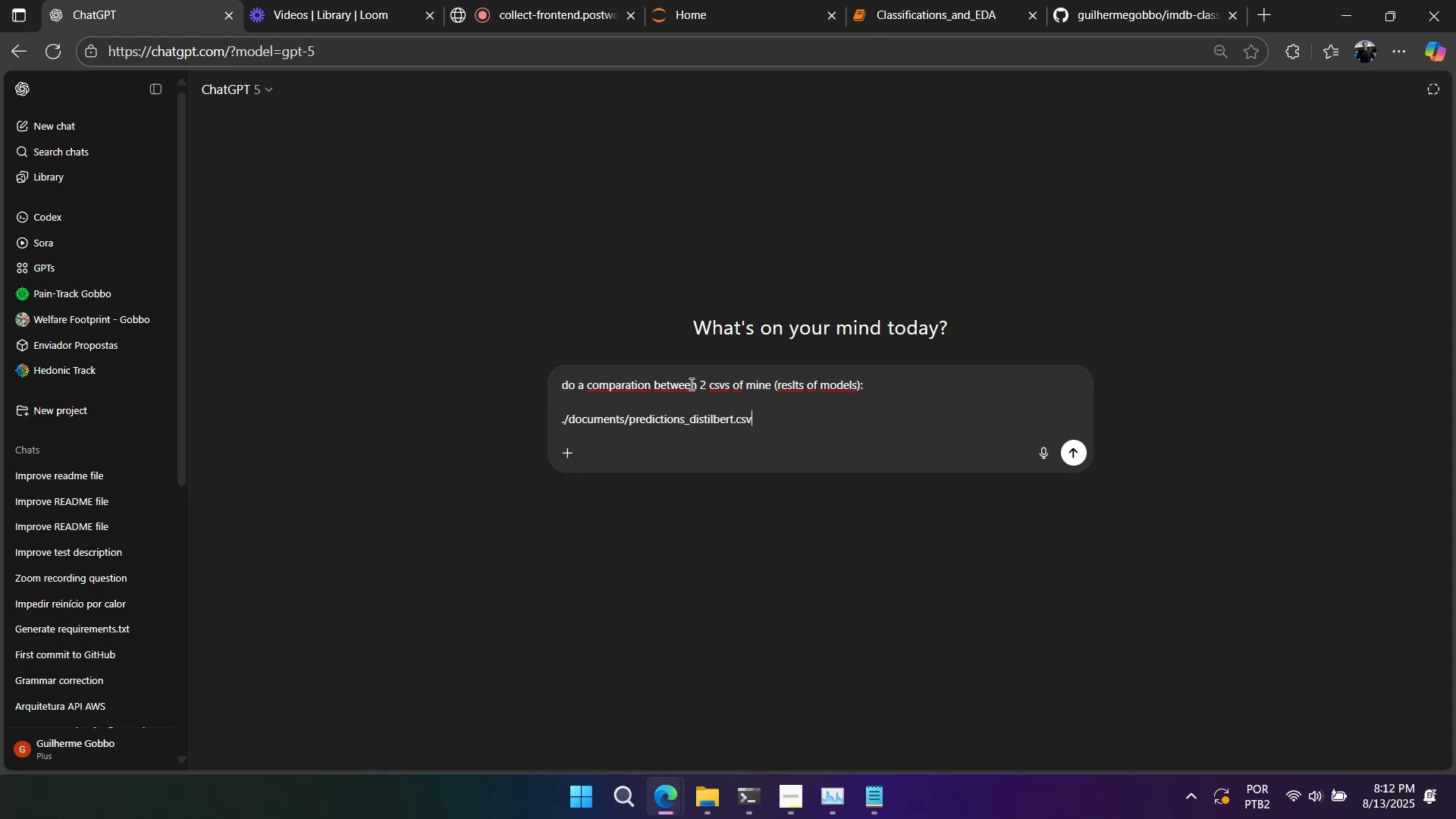 
key(Shift+Enter)
 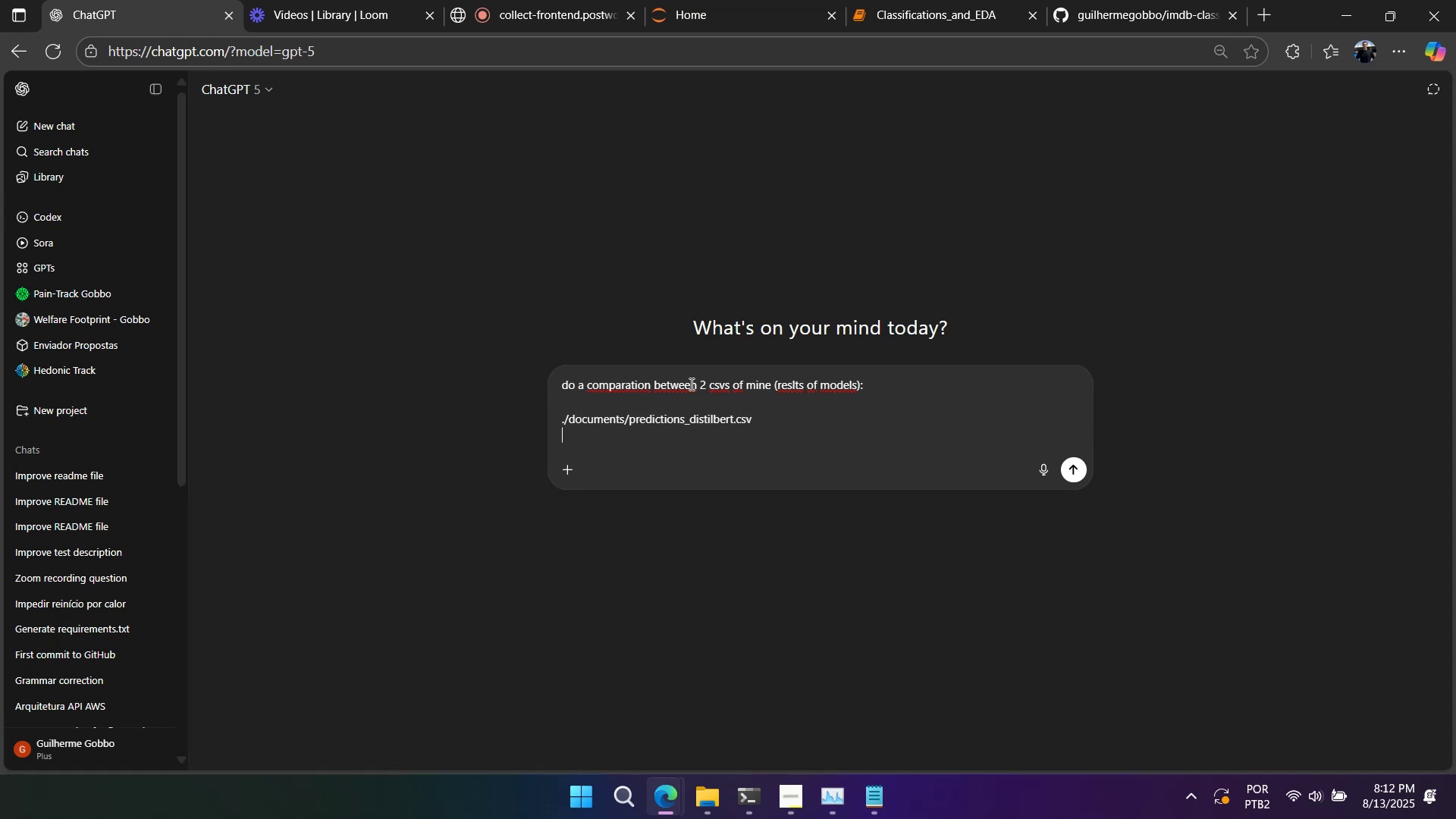 
type(a)
key(Backspace)
type(./documents/predictions)
 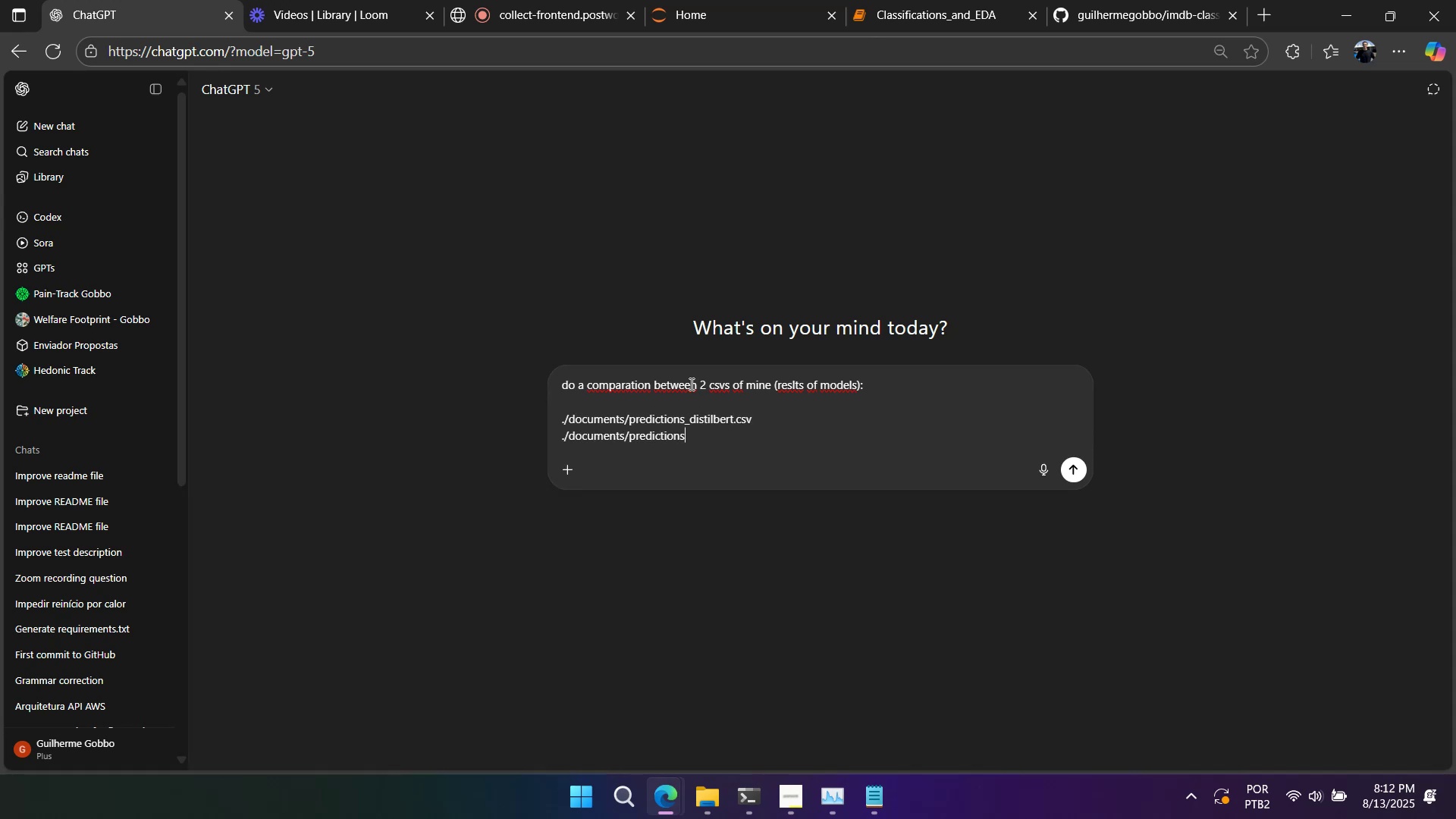 
key(Alt+AltLeft)
 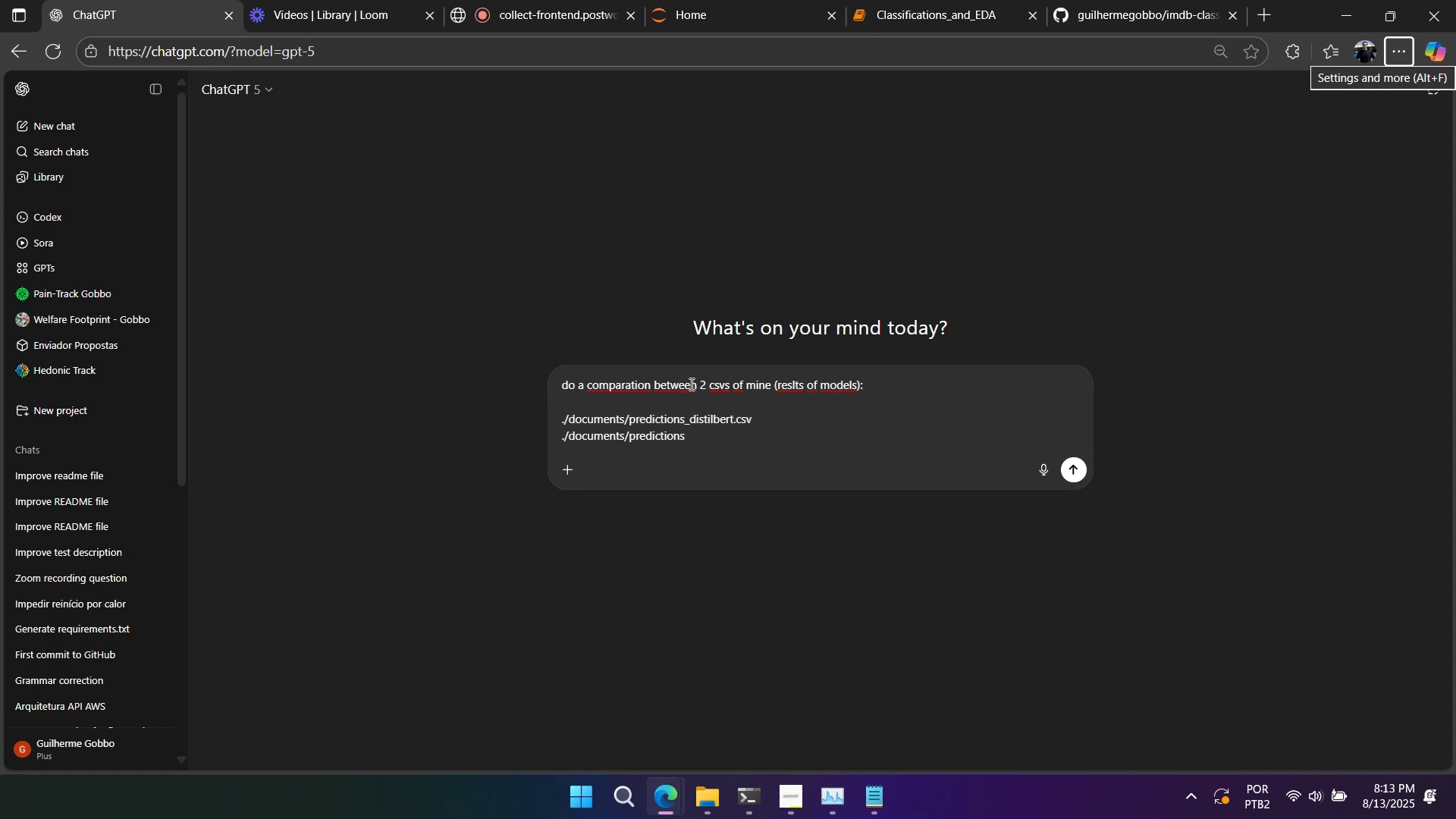 
key(Alt+AltLeft)
 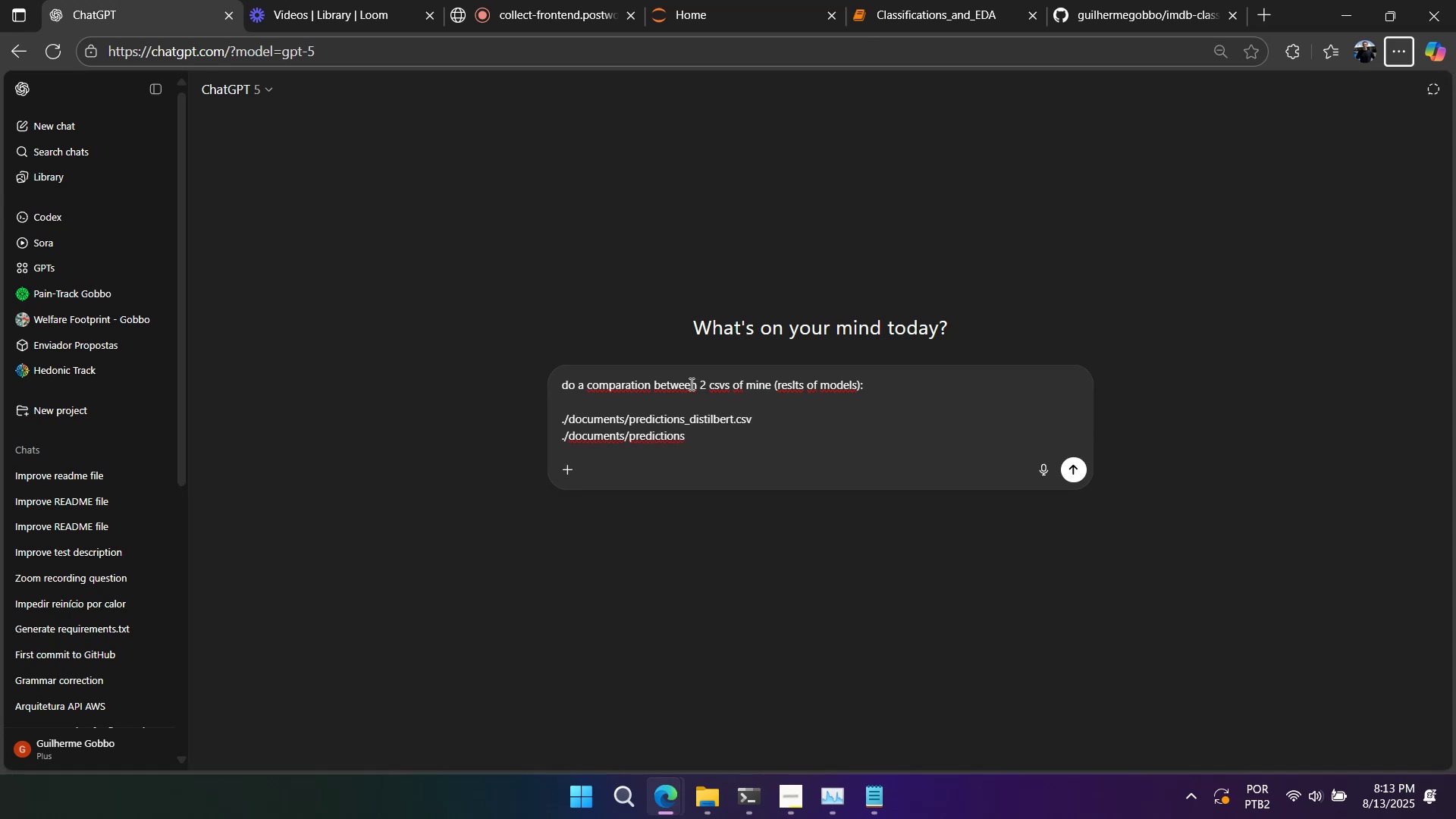 
key(Alt+Tab)
 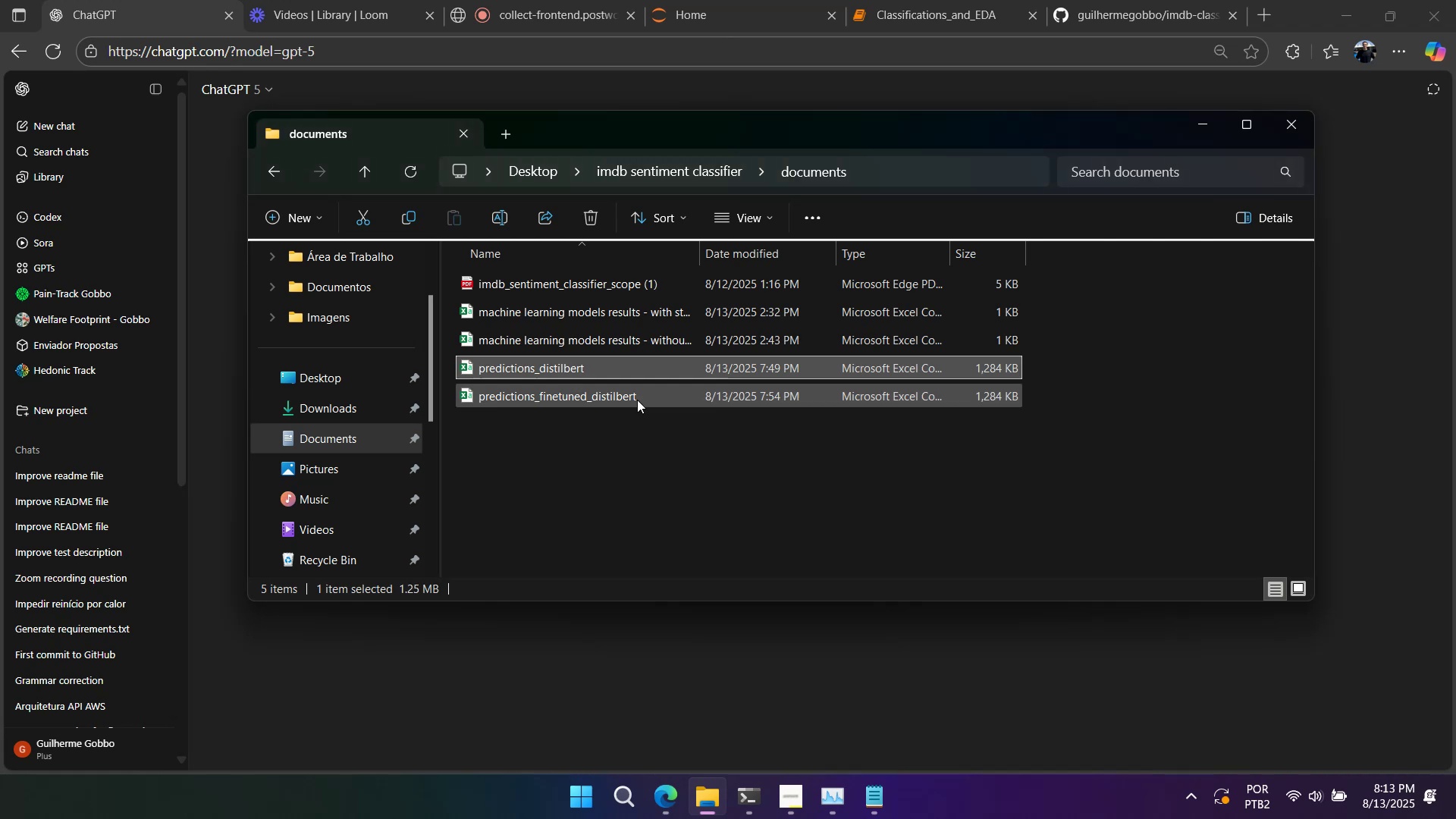 
key(Alt+AltLeft)
 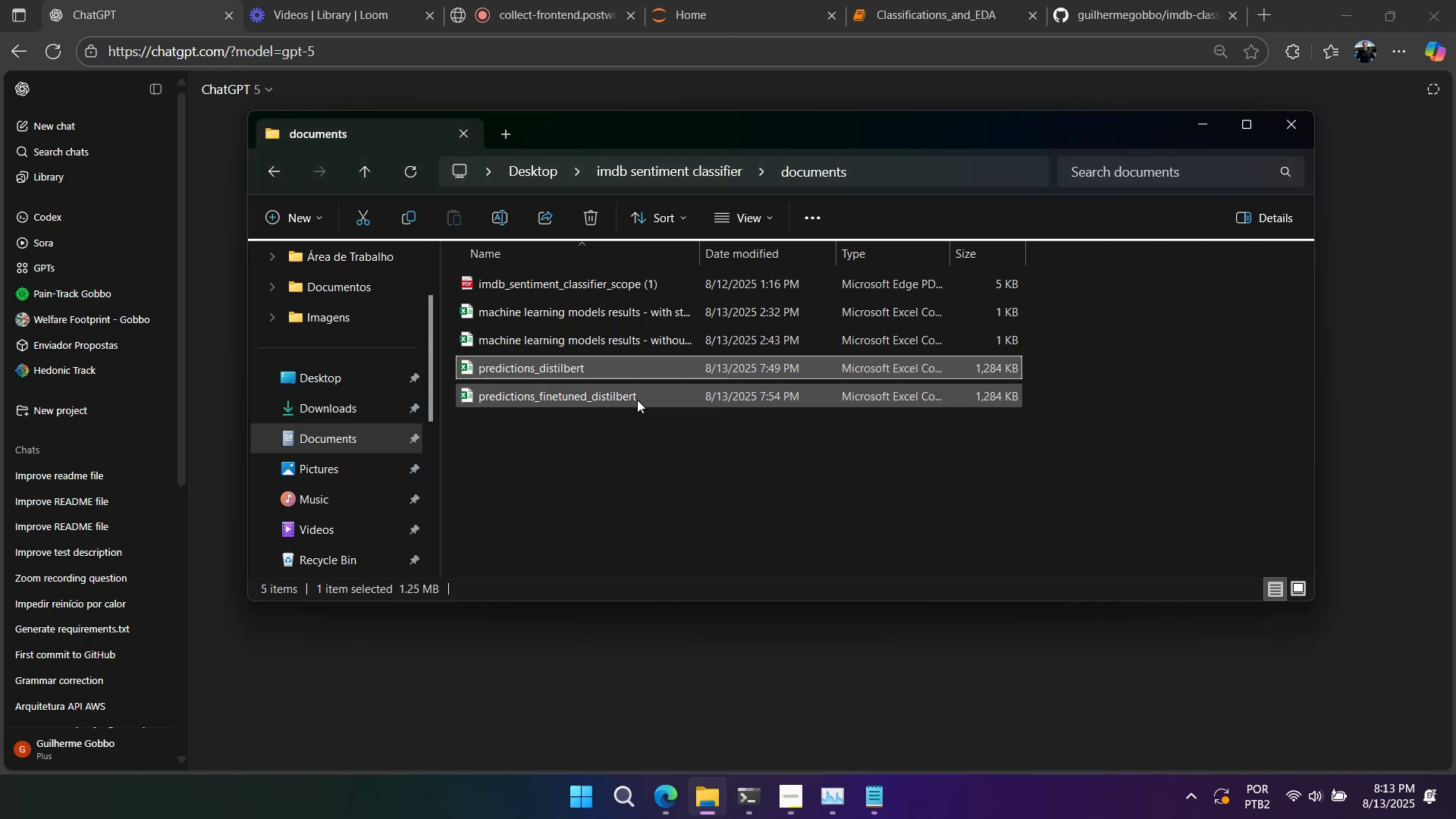 
key(Alt+Tab)
 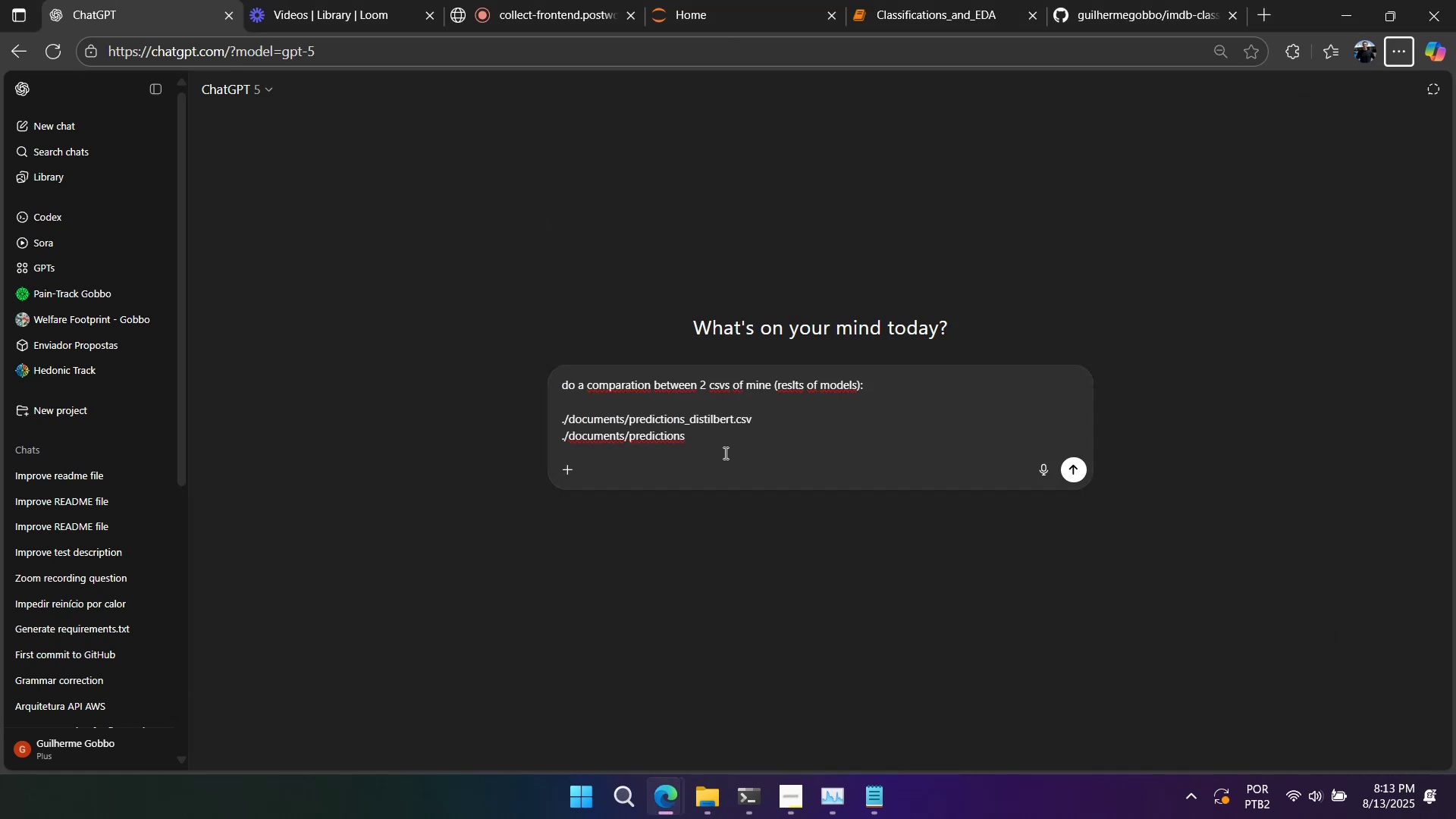 
left_click([752, 441])
 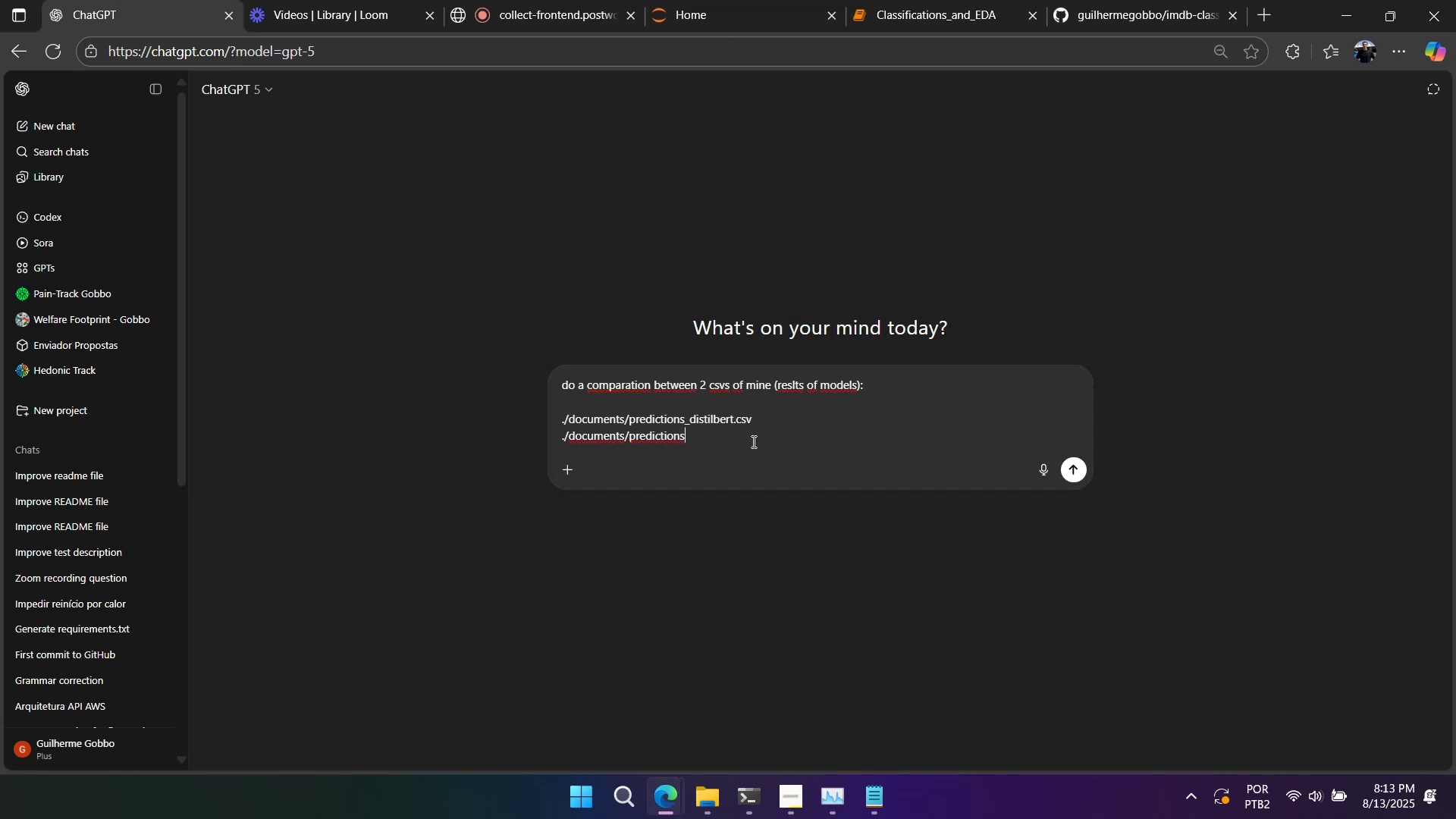 
type(_finetund)
key(Backspace)
type(ed)distil)
key(Backspace)
key(Backspace)
key(Backspace)
key(Backspace)
key(Backspace)
key(Backspace)
key(Backspace)
type(_distilbert.csv)
 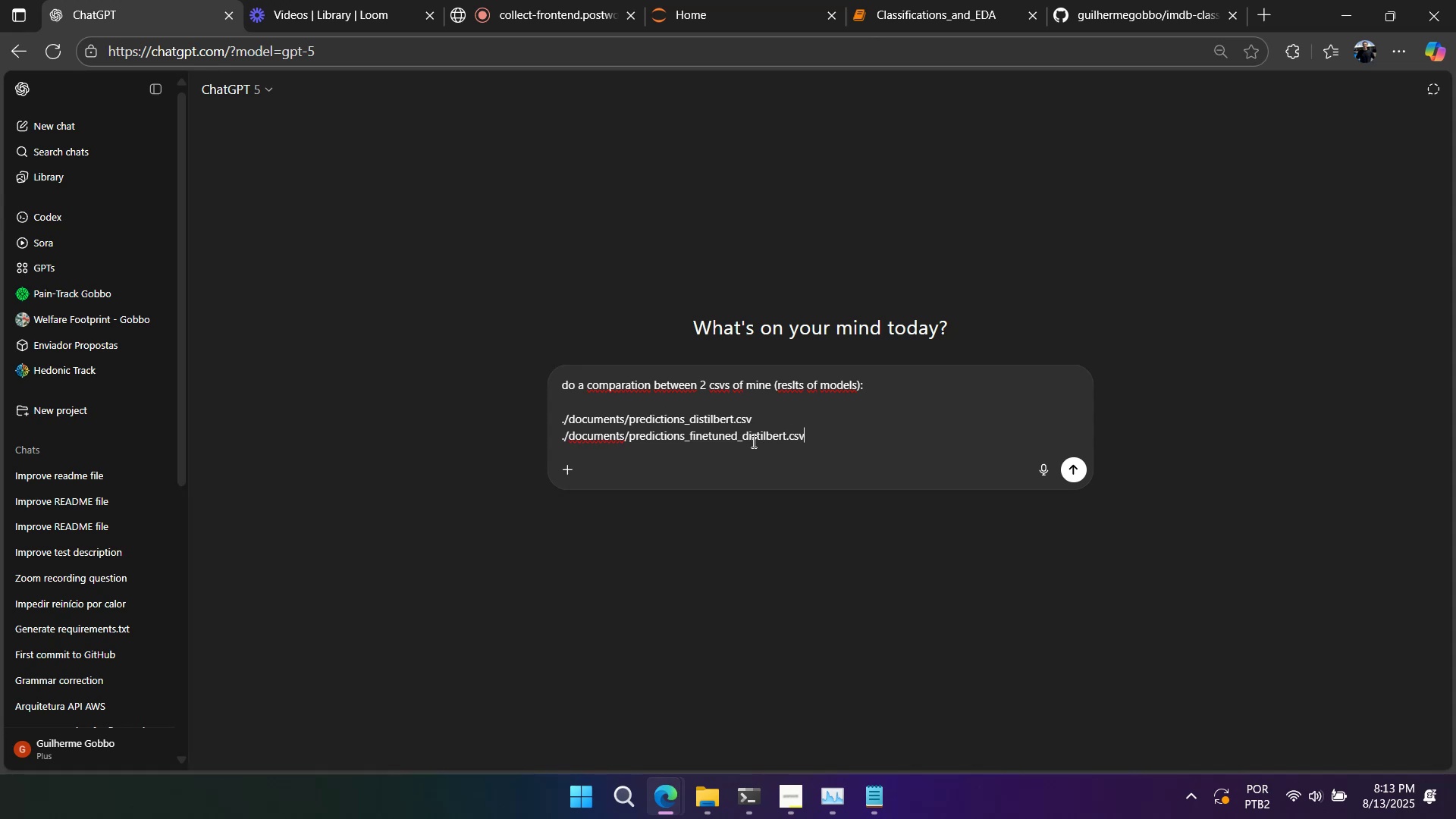 
key(Shift+Enter)
 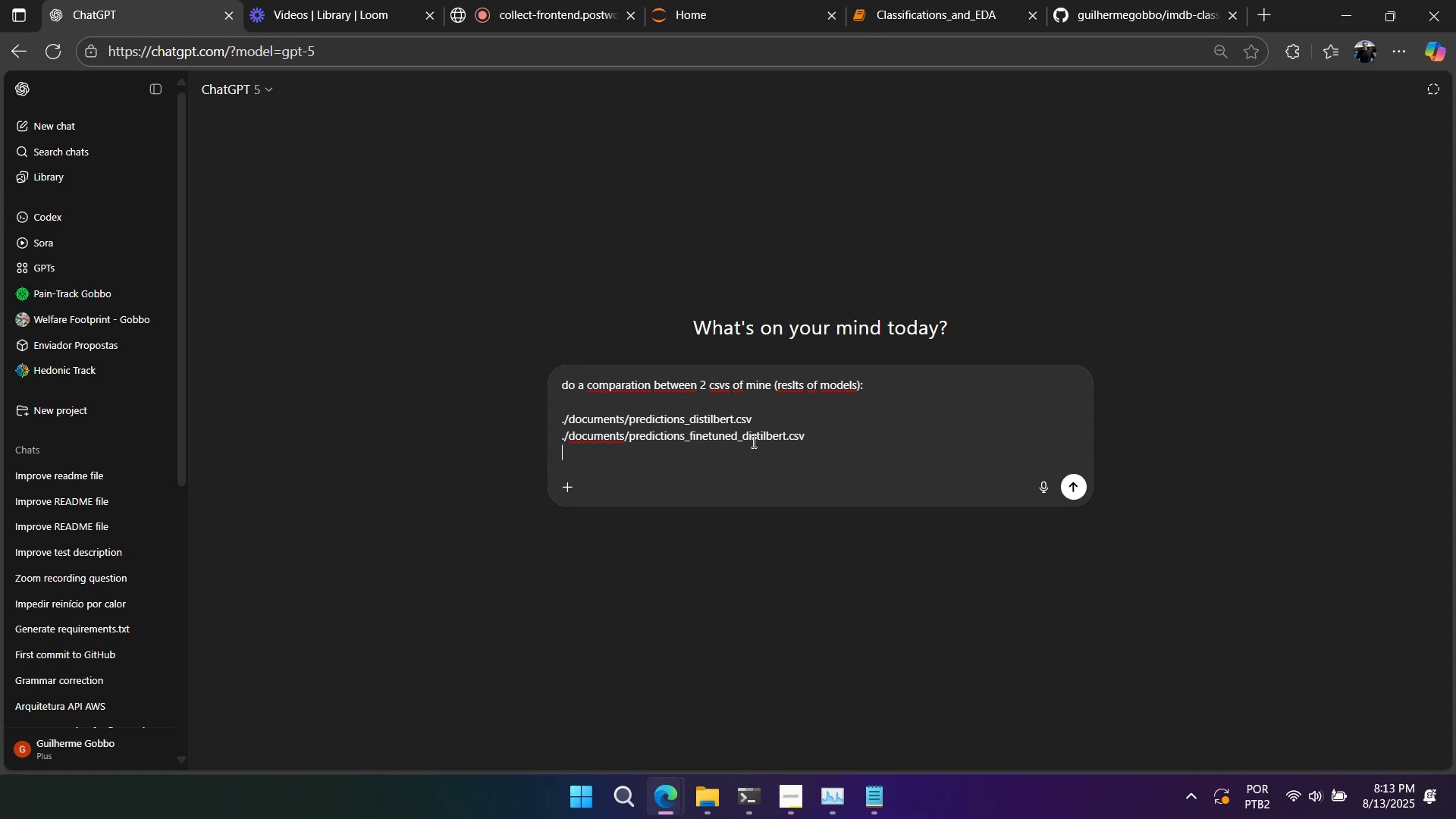 
key(Shift+Enter)
 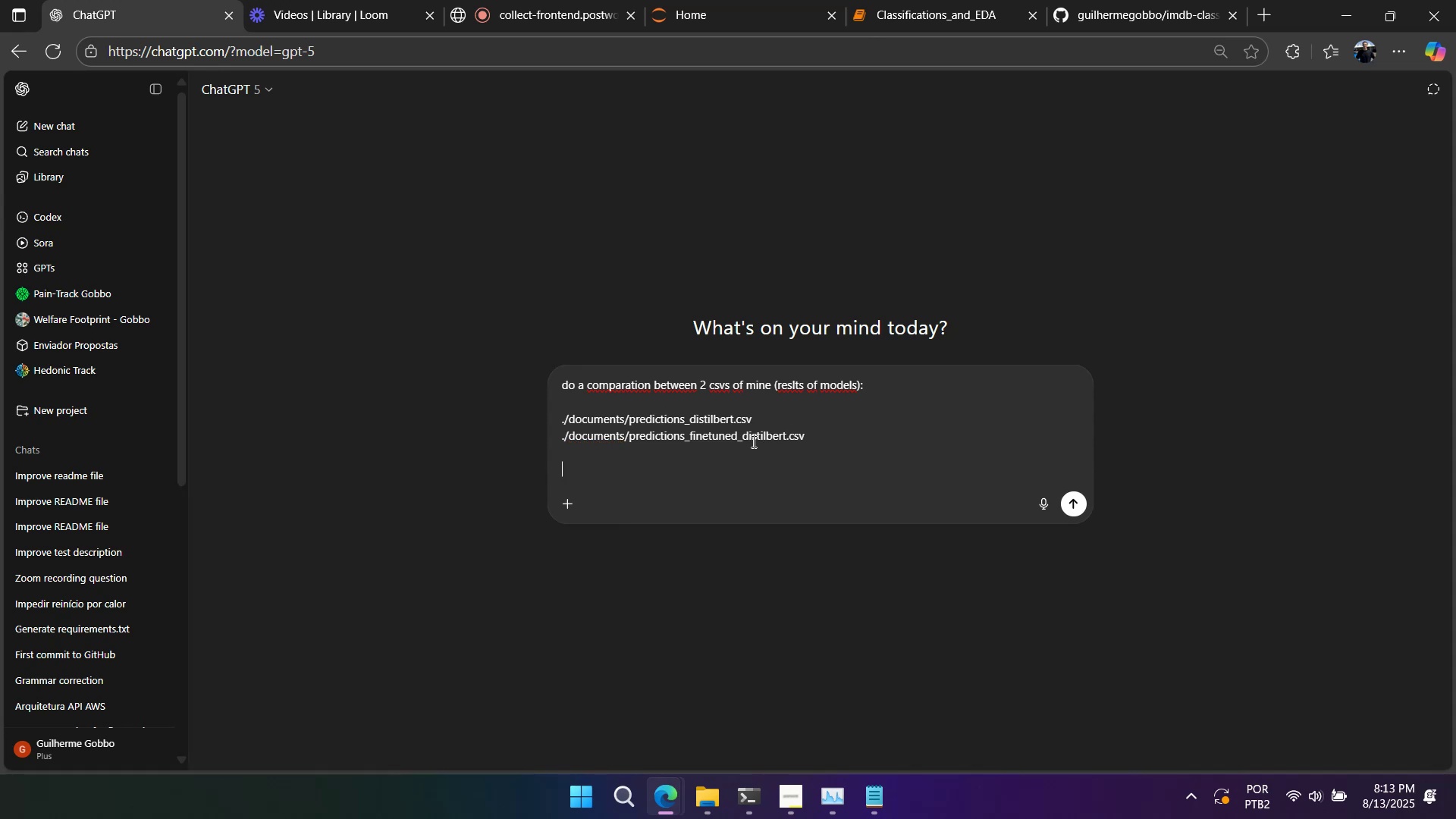 
wait(10.45)
 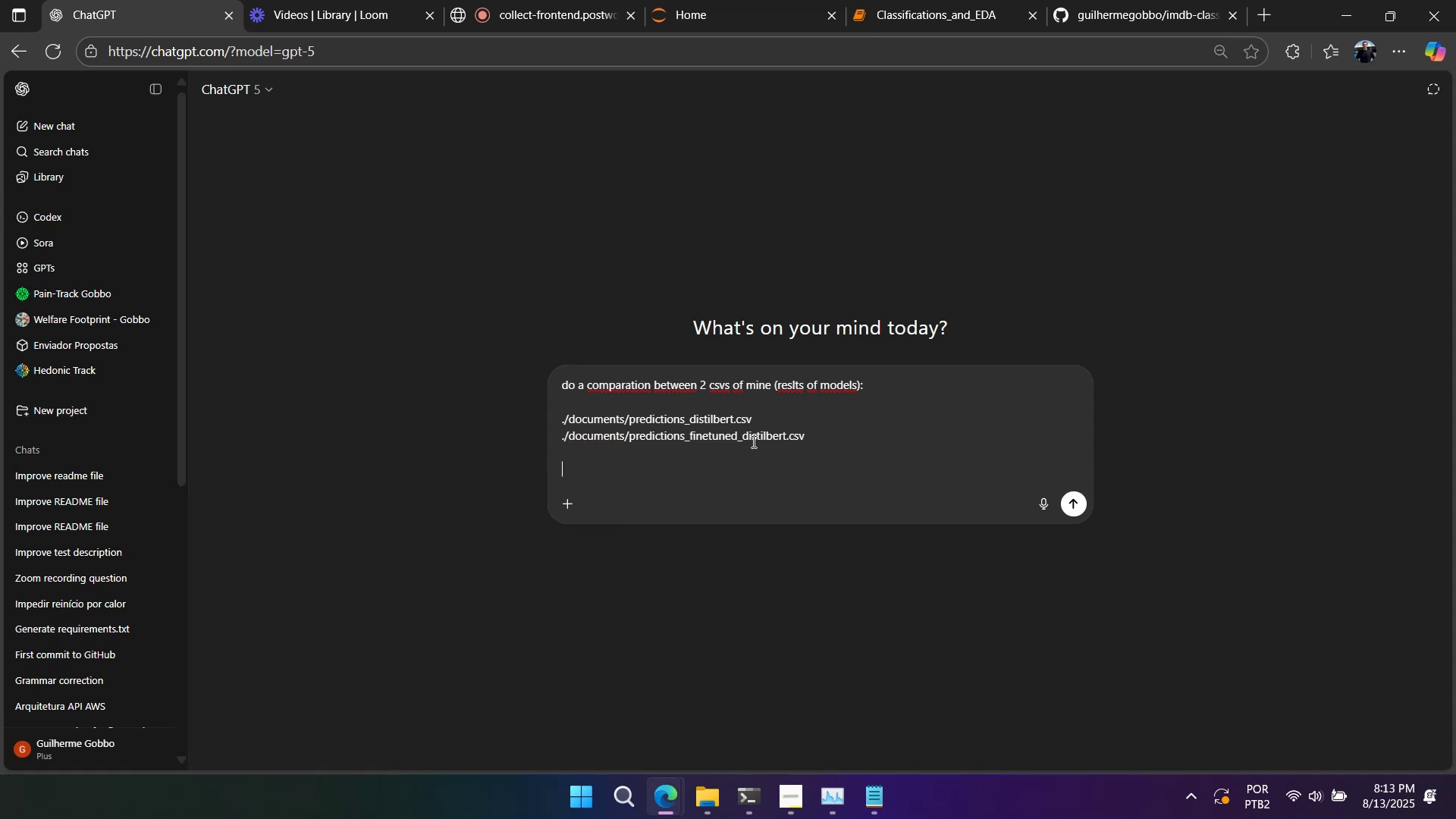 
key(Alt+AltLeft)
 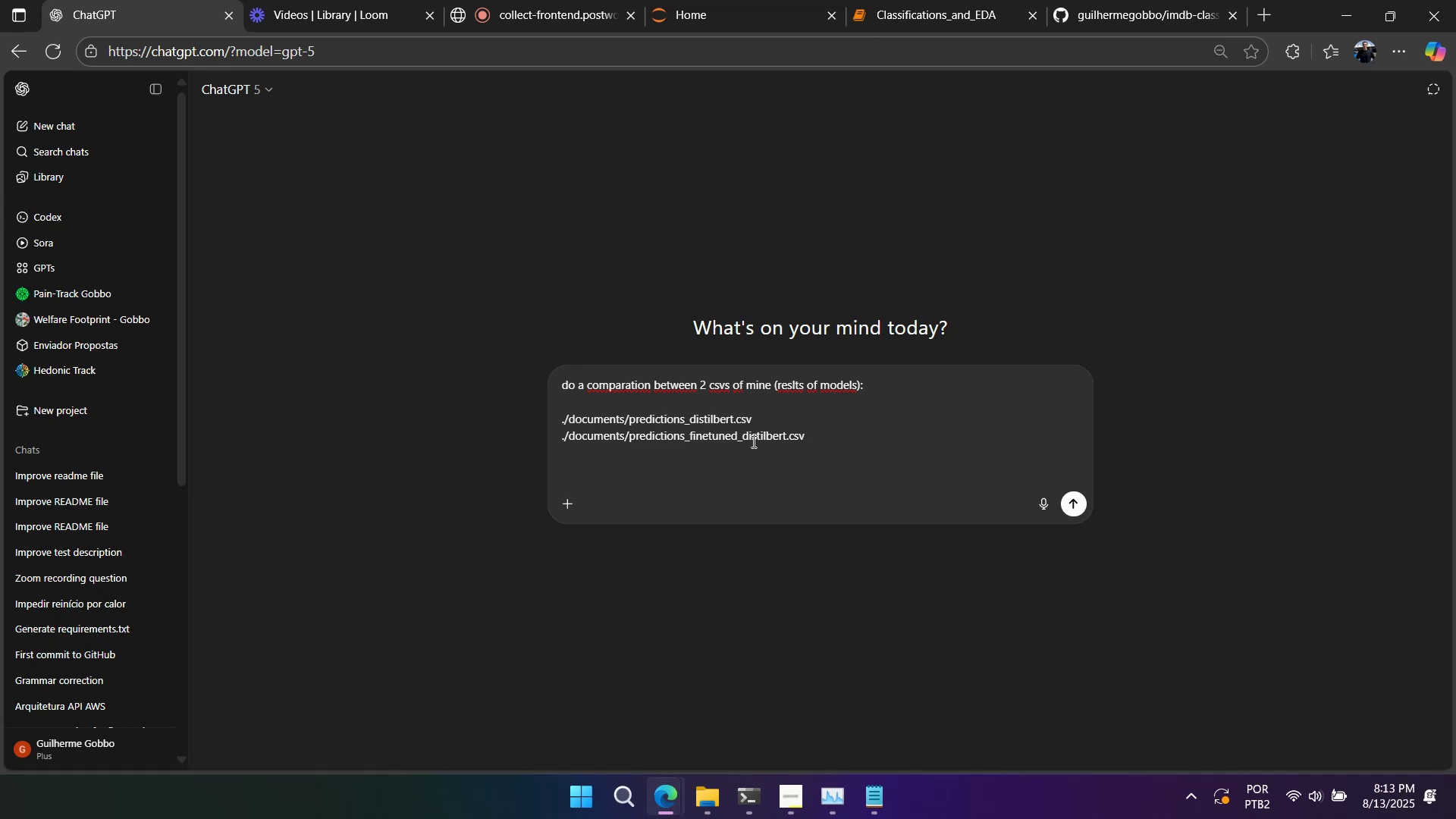 
key(Alt+Tab)
 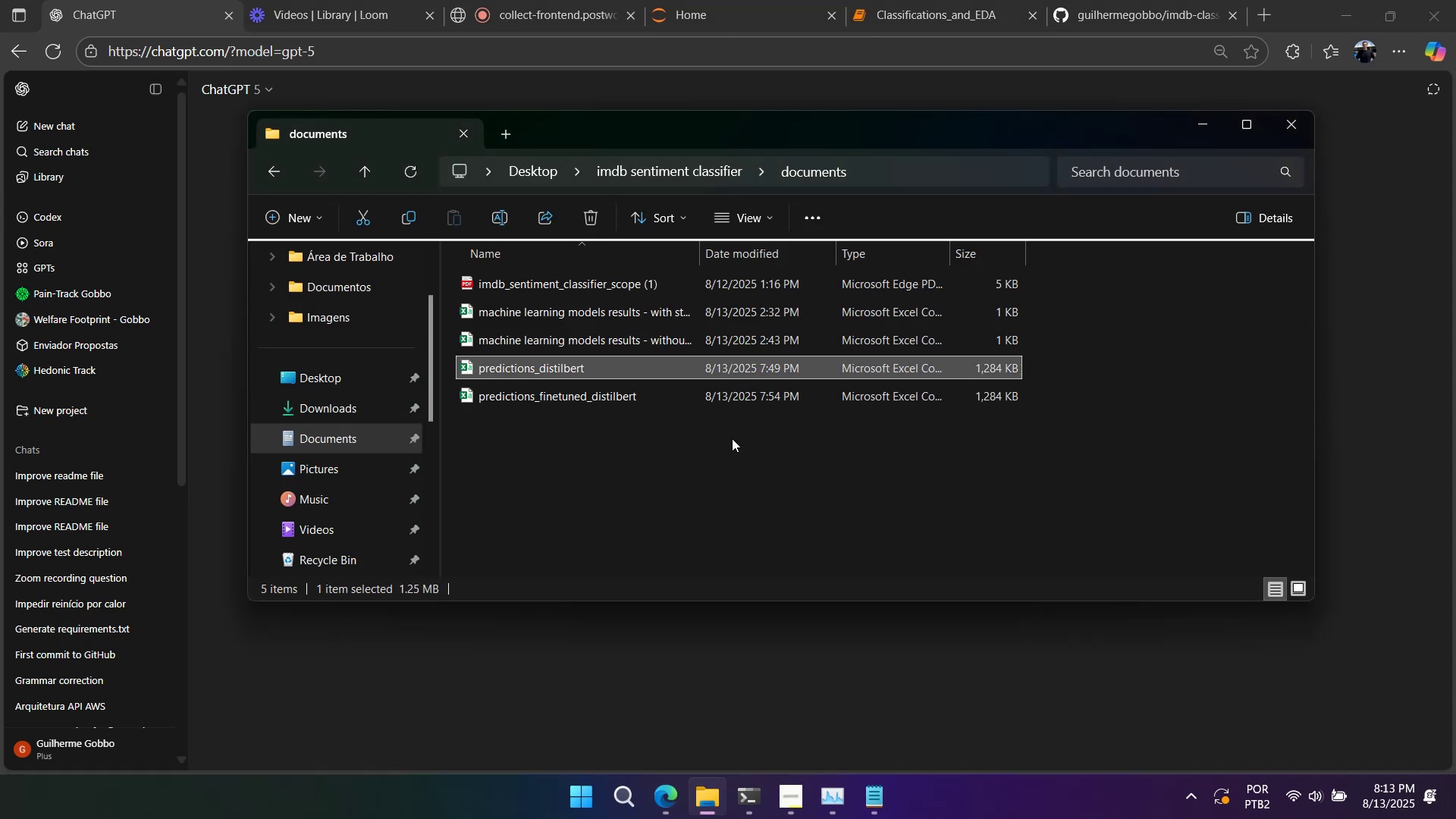 
left_click_drag(start_coordinate=[693, 424], to_coordinate=[627, 366])
 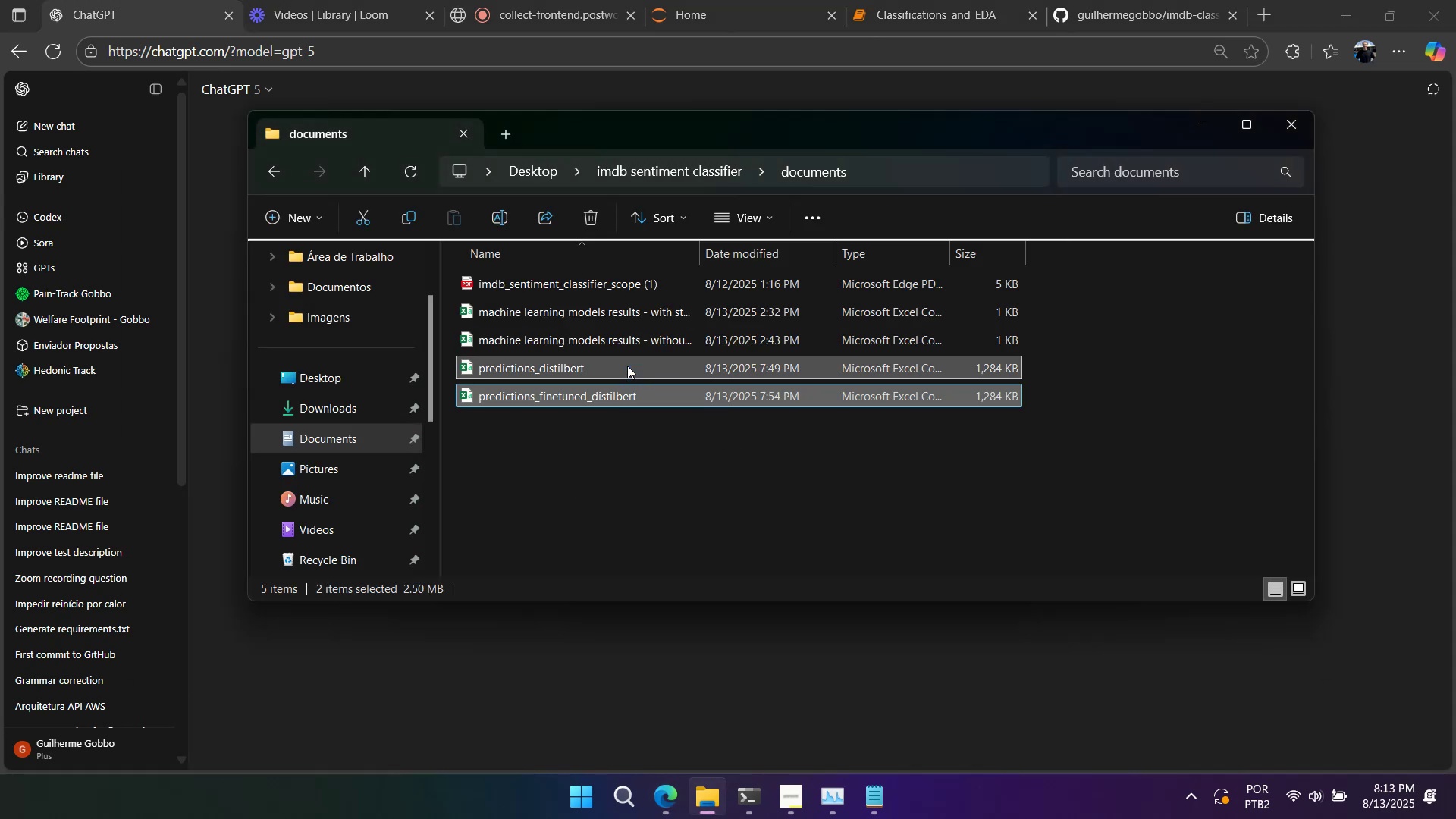 
key(Enter)
 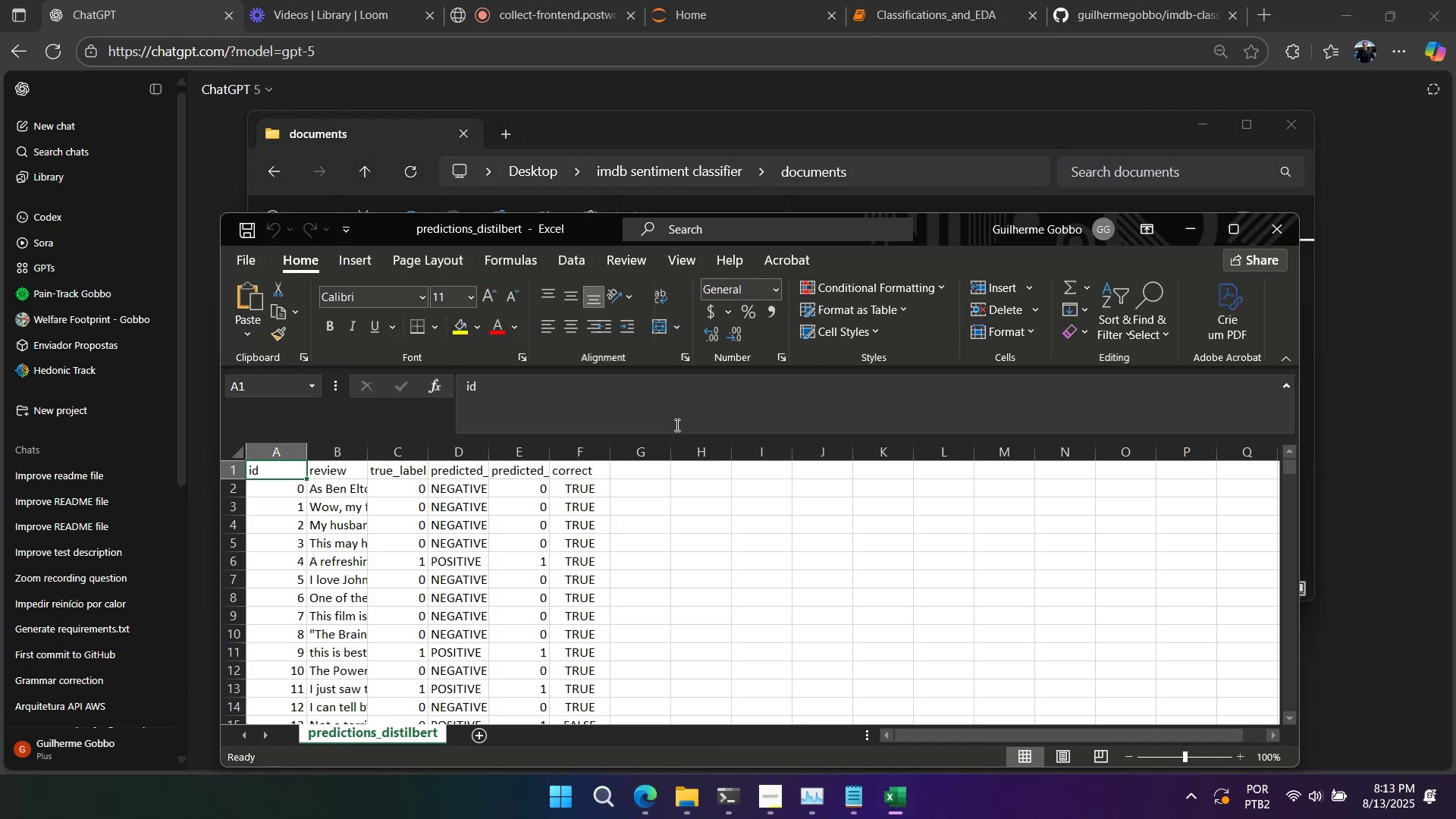 
left_click_drag(start_coordinate=[975, 223], to_coordinate=[979, 220])
 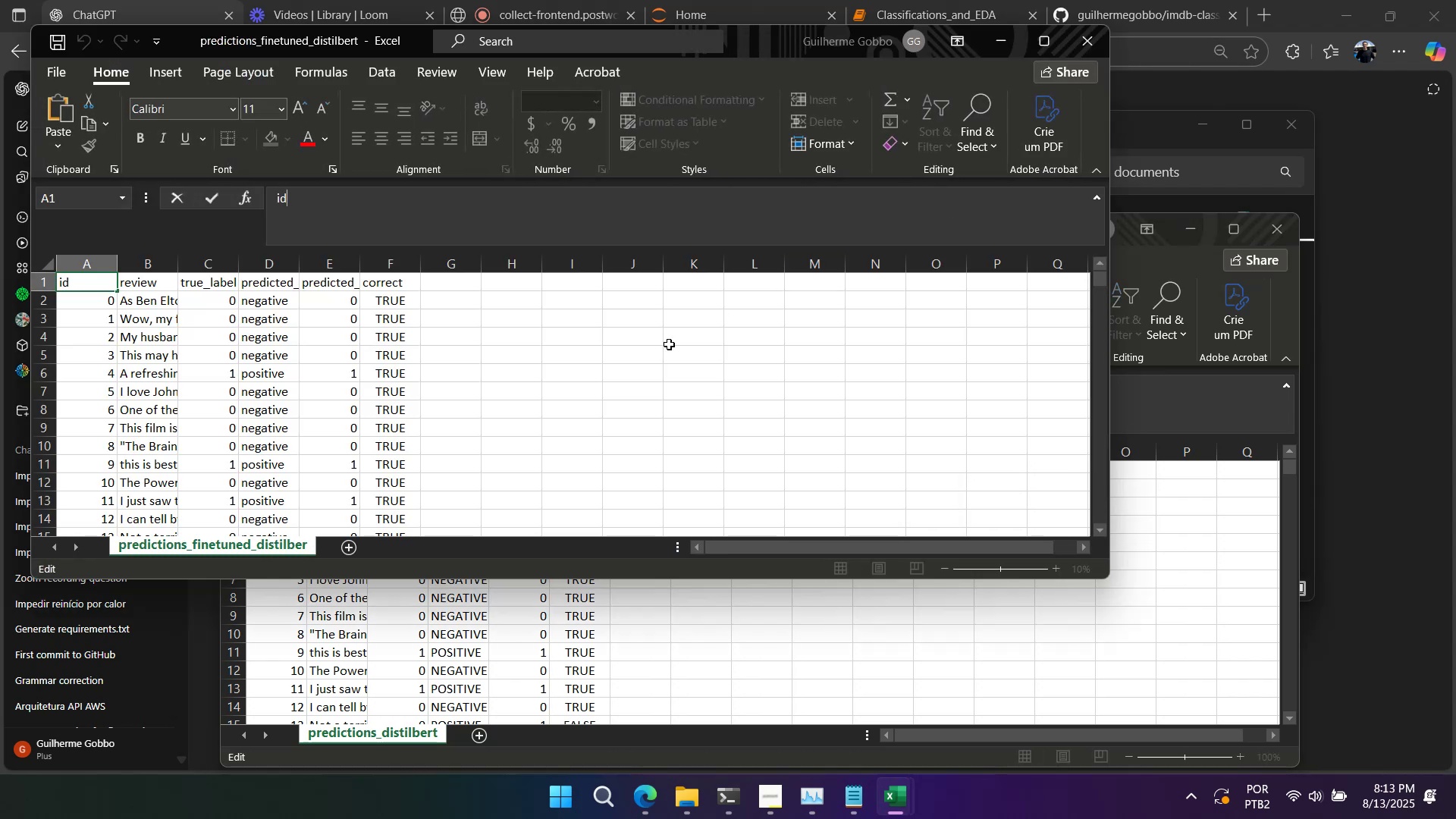 
left_click([636, 358])
 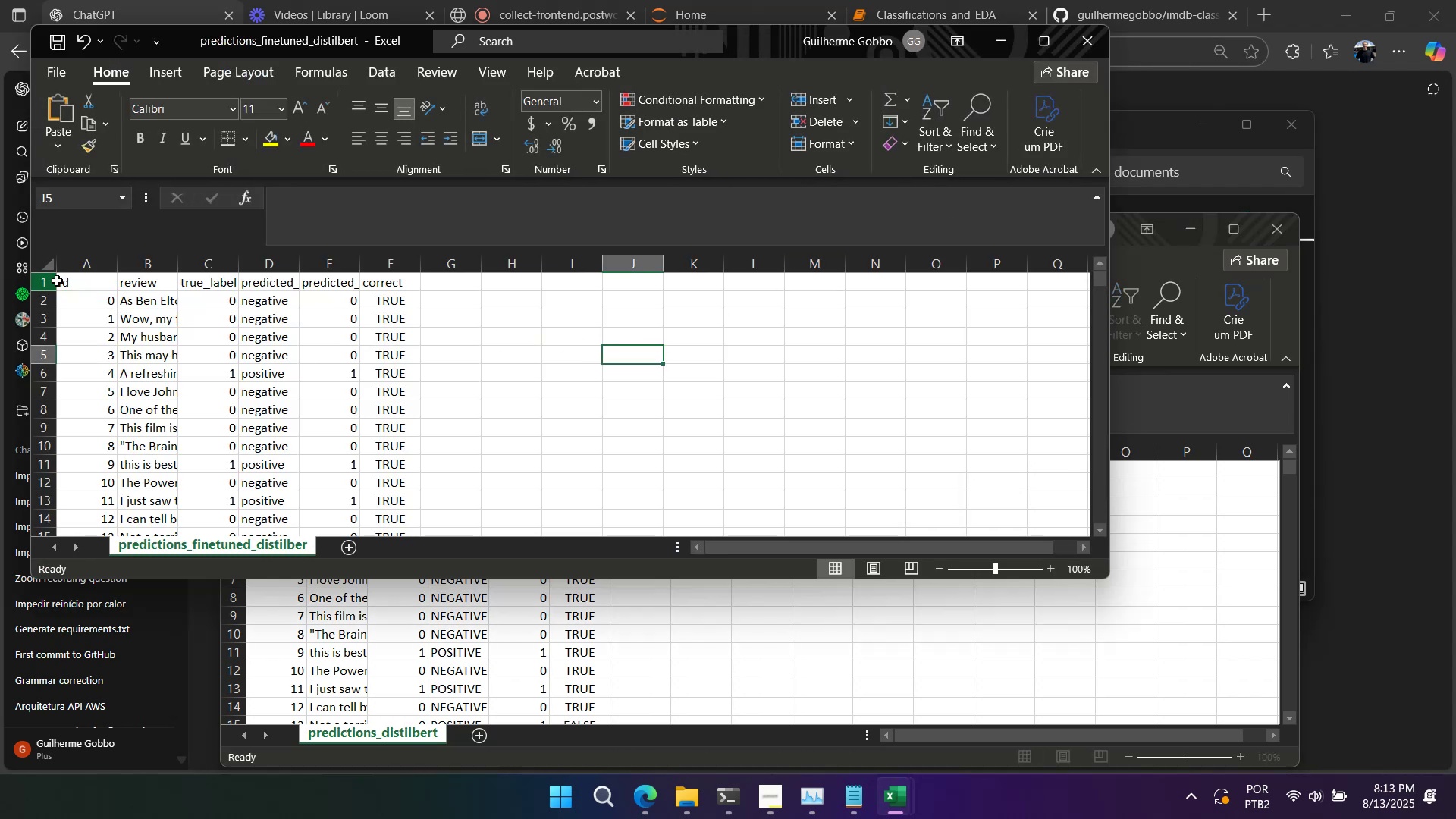 
left_click_drag(start_coordinate=[65, 278], to_coordinate=[382, 457])
 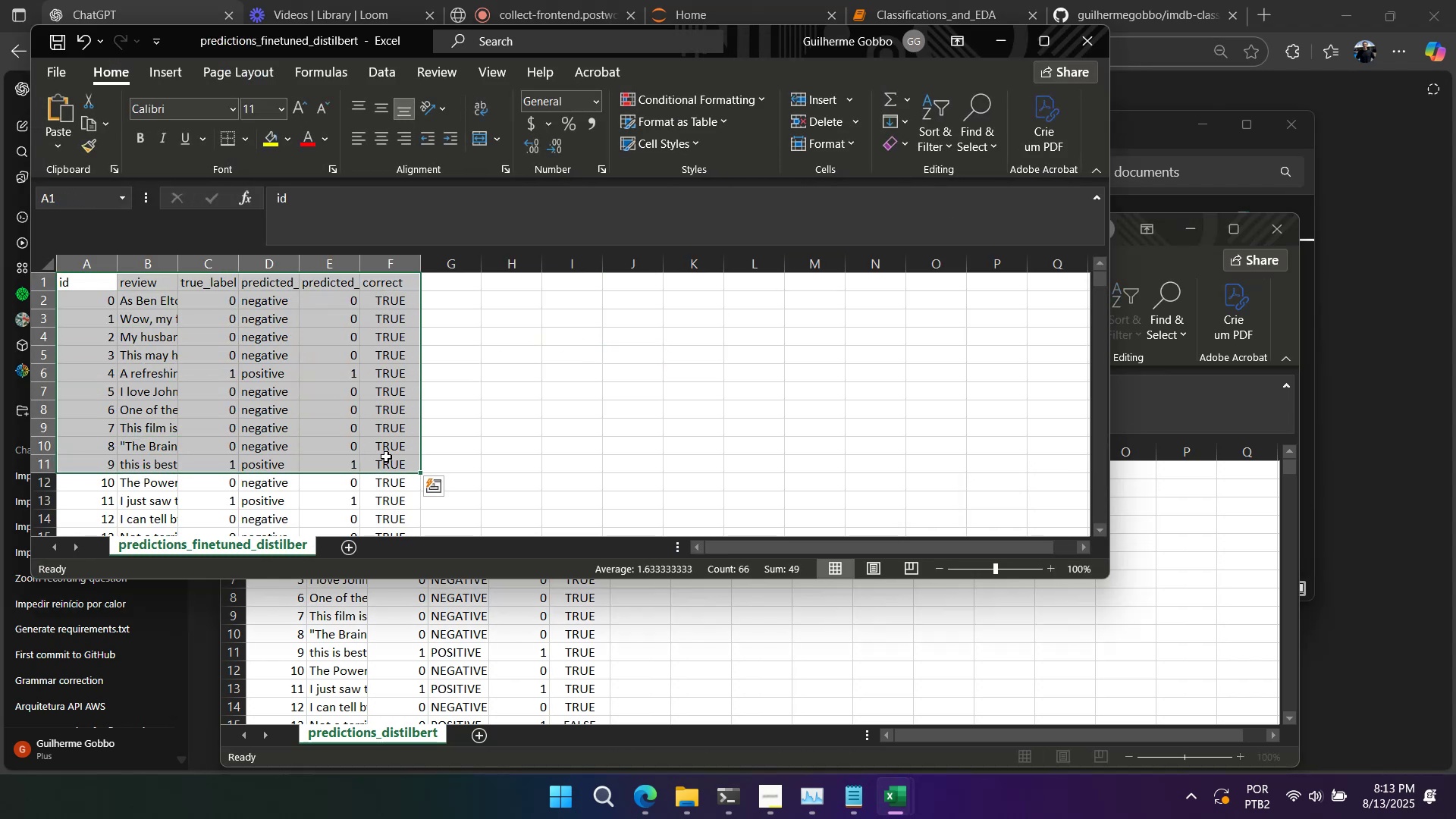 
key(Control+C)
 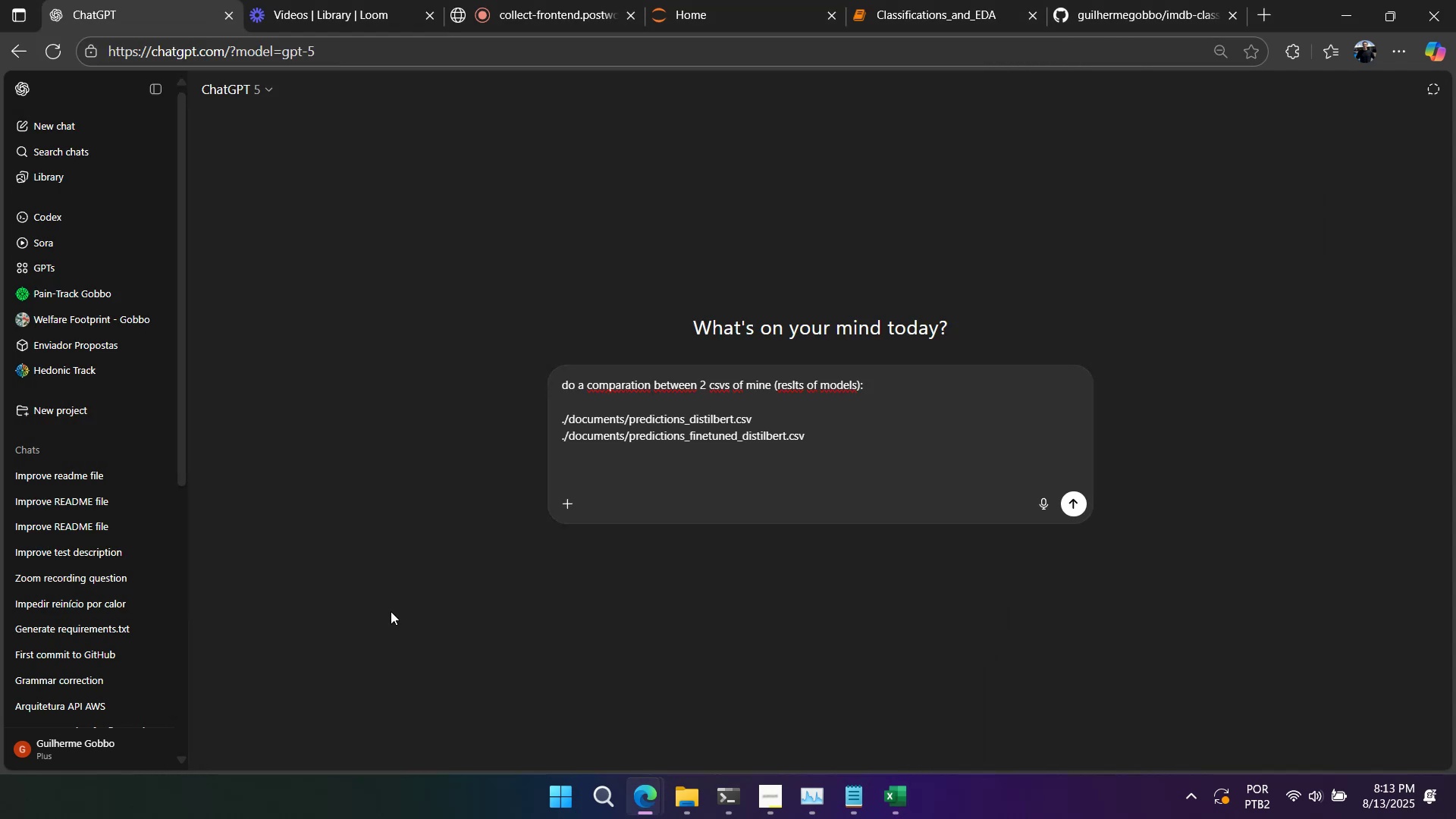 
left_click([755, 484])
 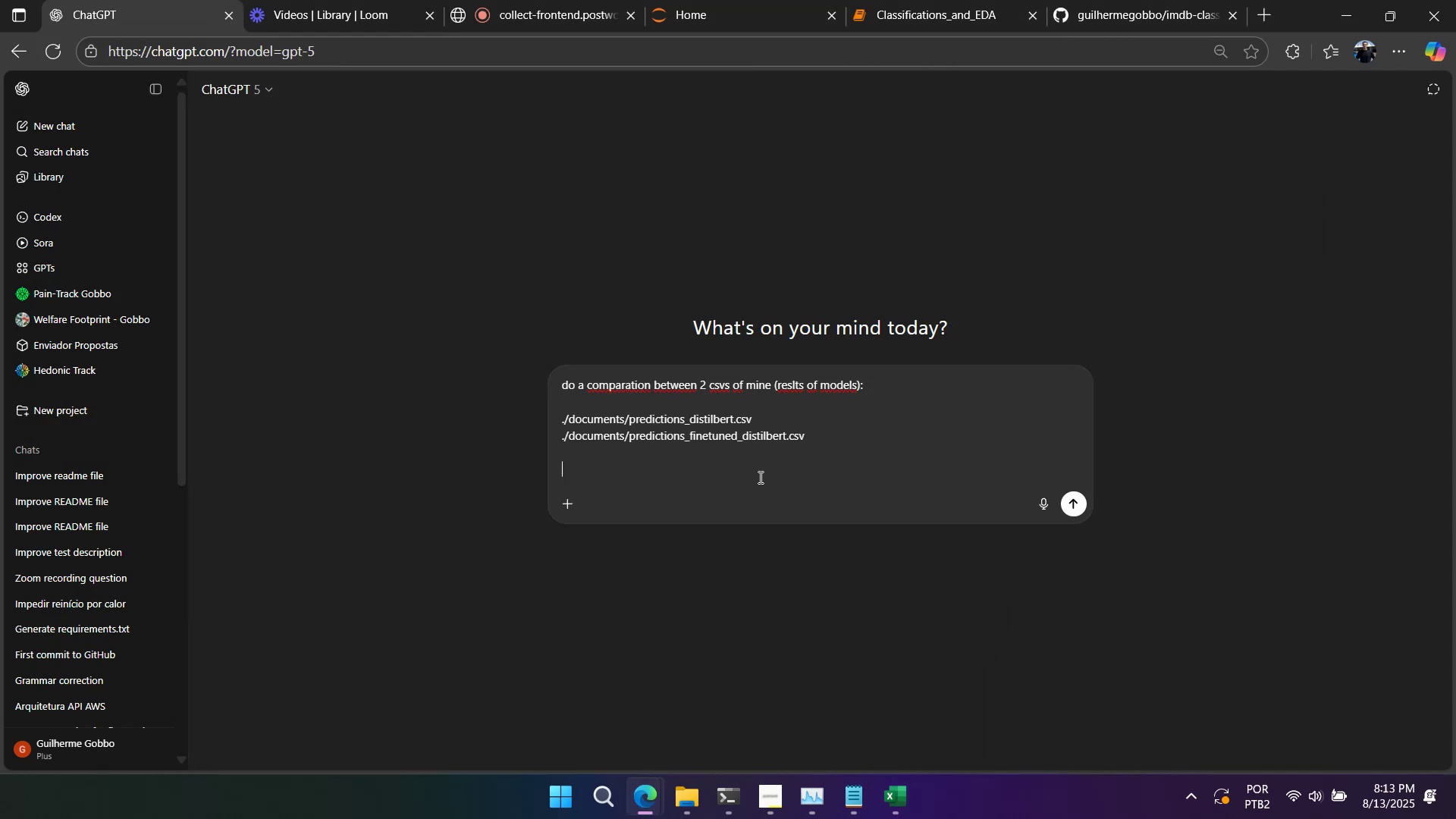 
key(Control+V)
 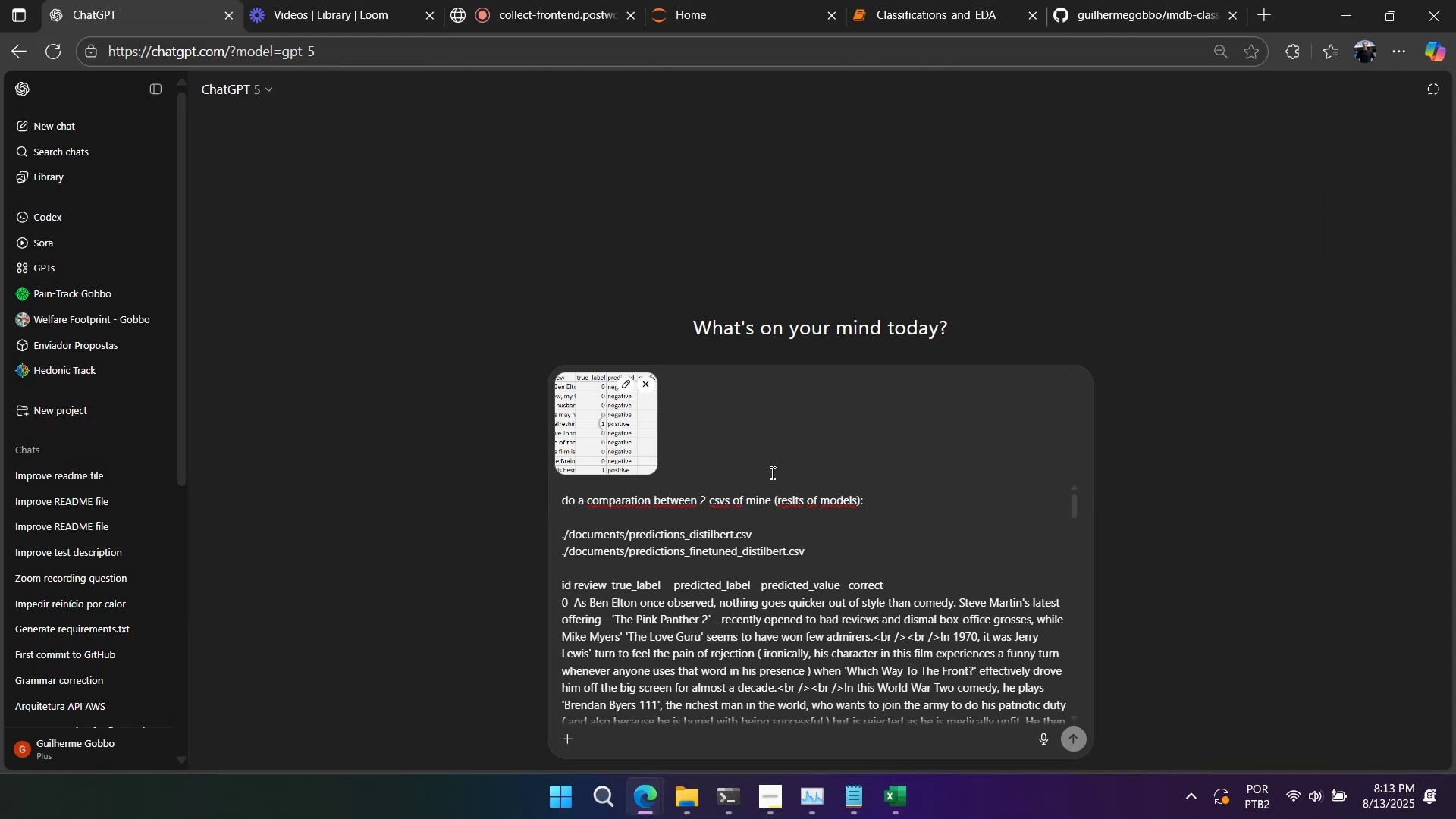 
scroll: coordinate [757, 531], scroll_direction: down, amount: 5.0
 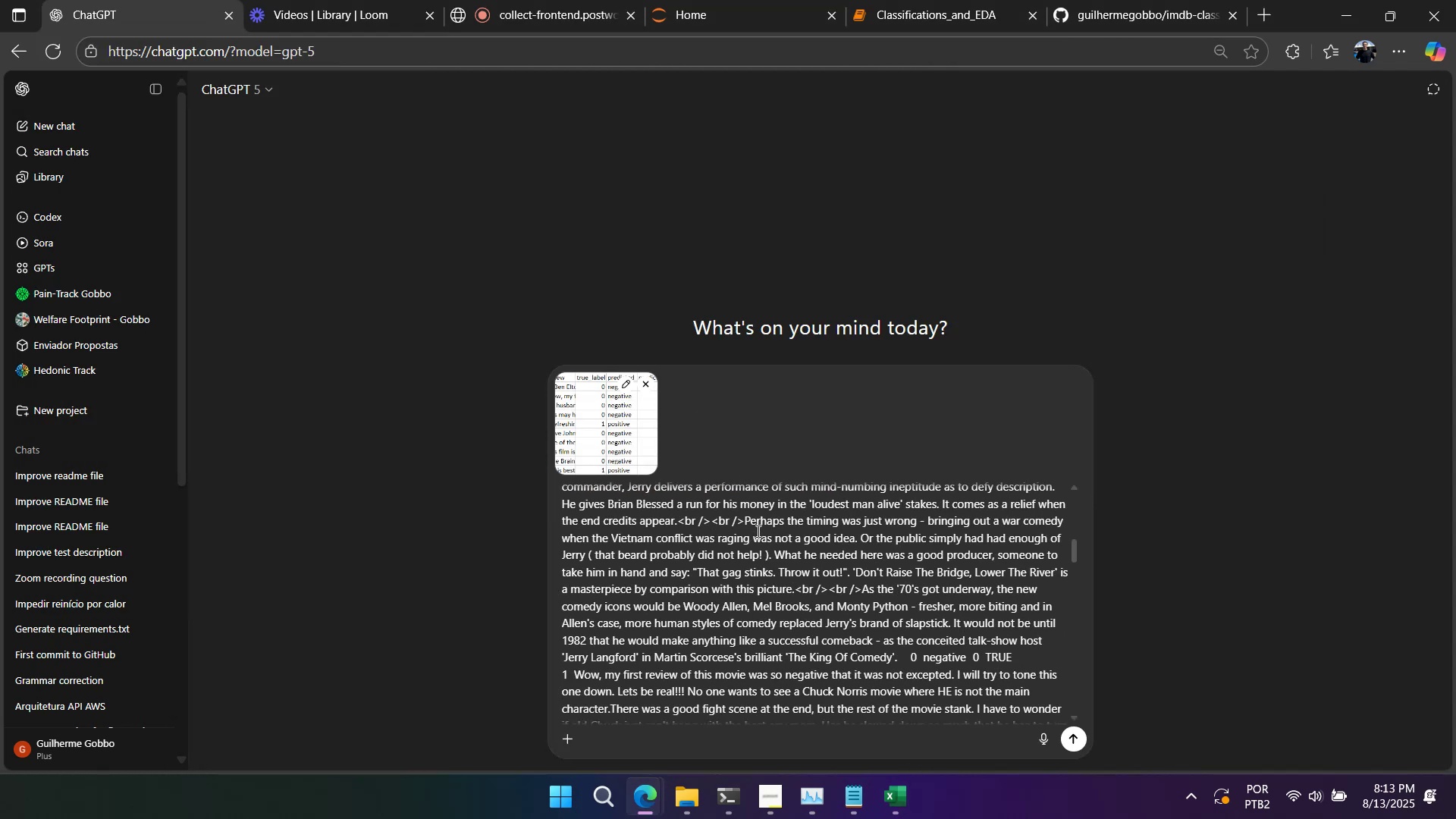 
scroll: coordinate [758, 538], scroll_direction: up, amount: 6.0
 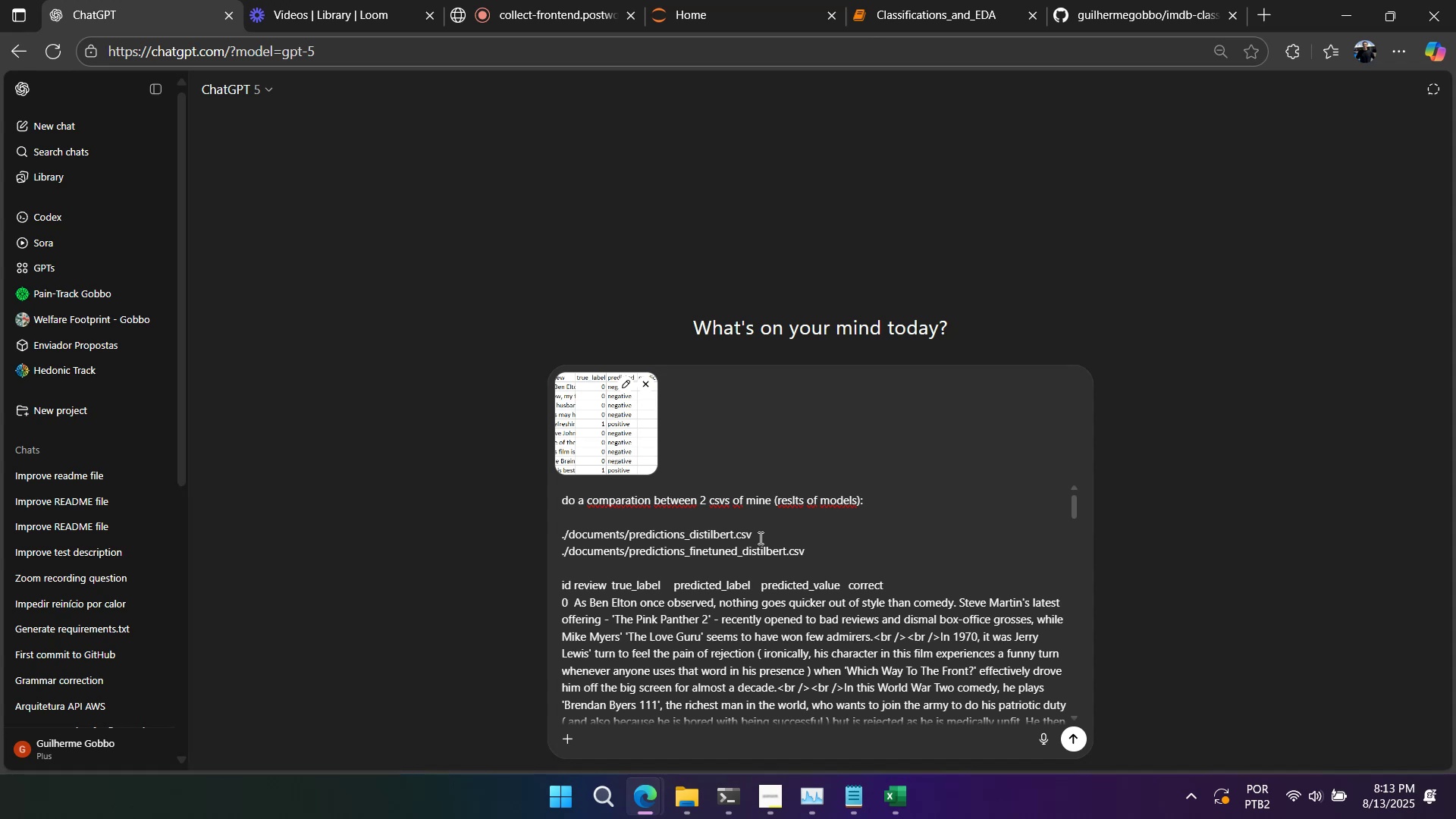 
key(Alt+AltLeft)
 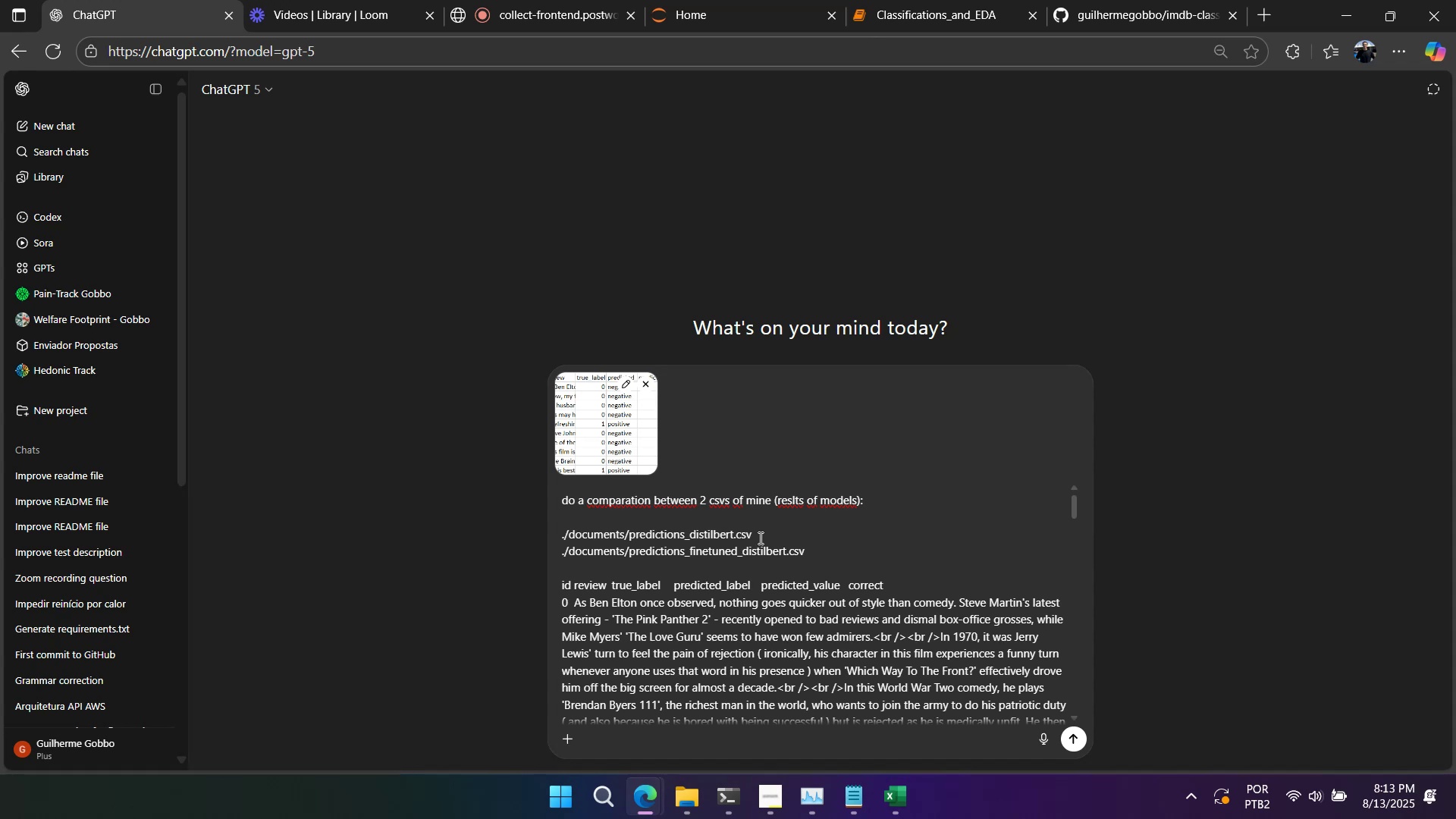 
key(Alt+Tab)
 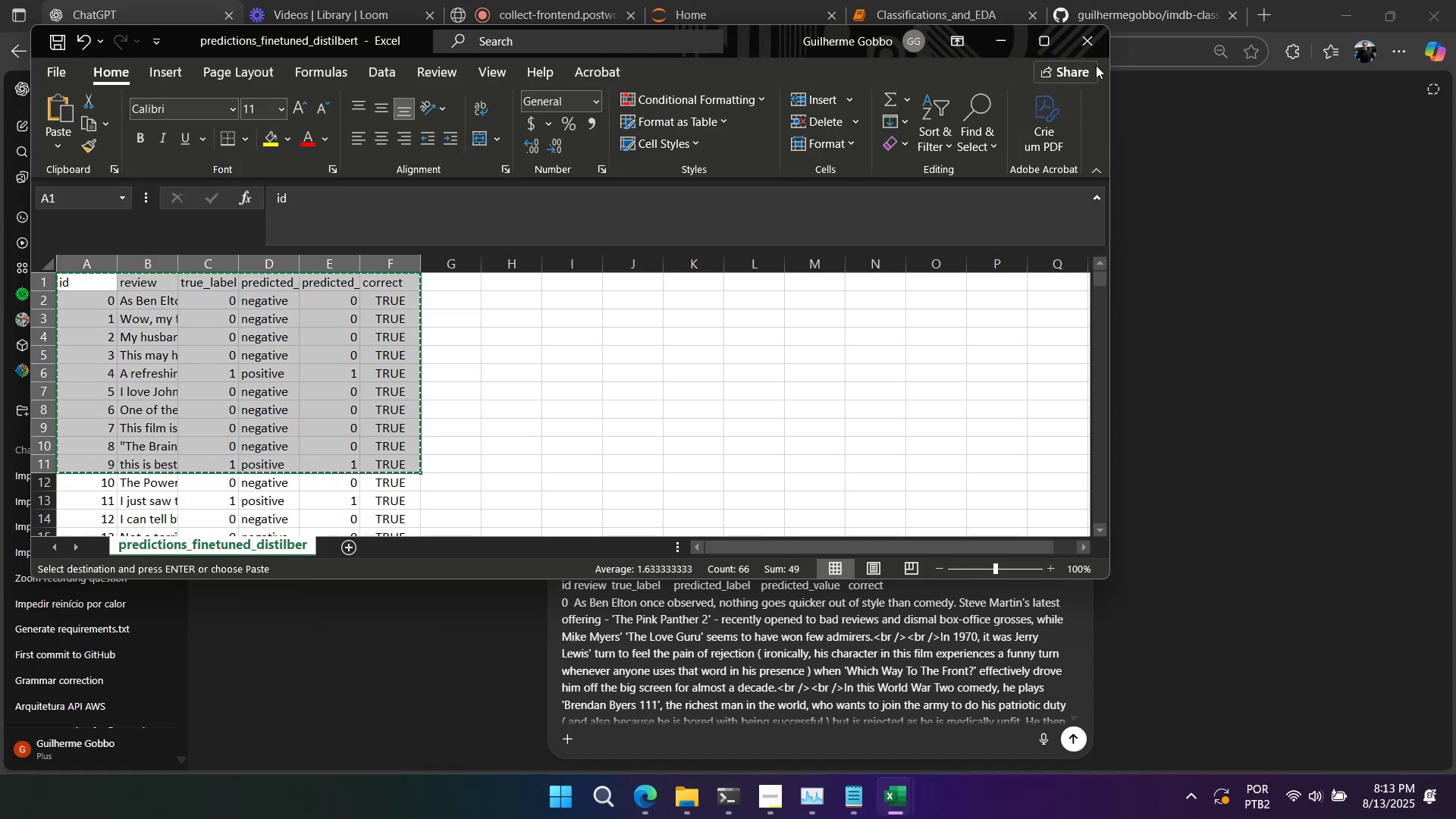 
left_click([1087, 45])
 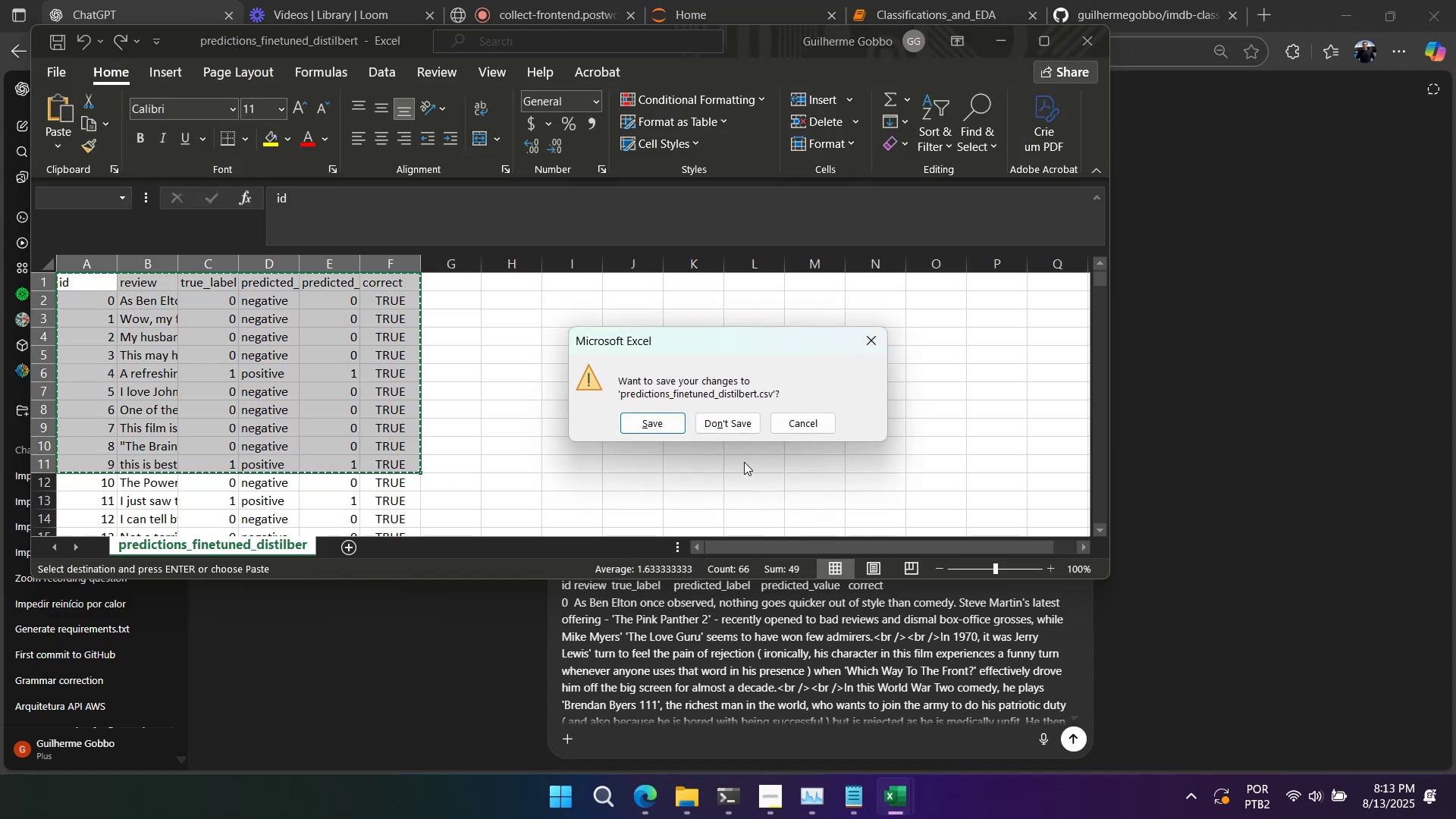 
left_click([726, 431])
 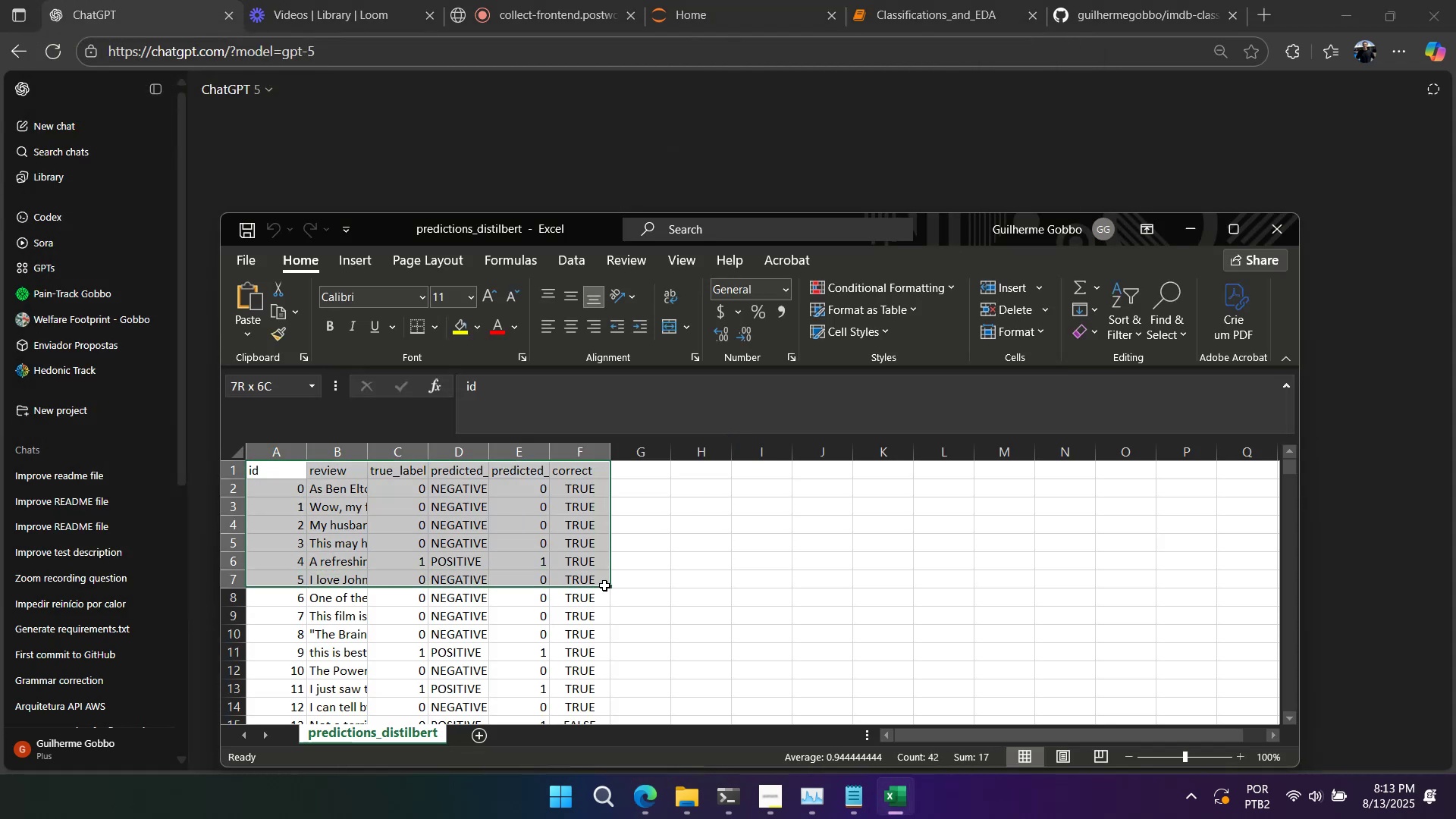 
key(Control+C)
 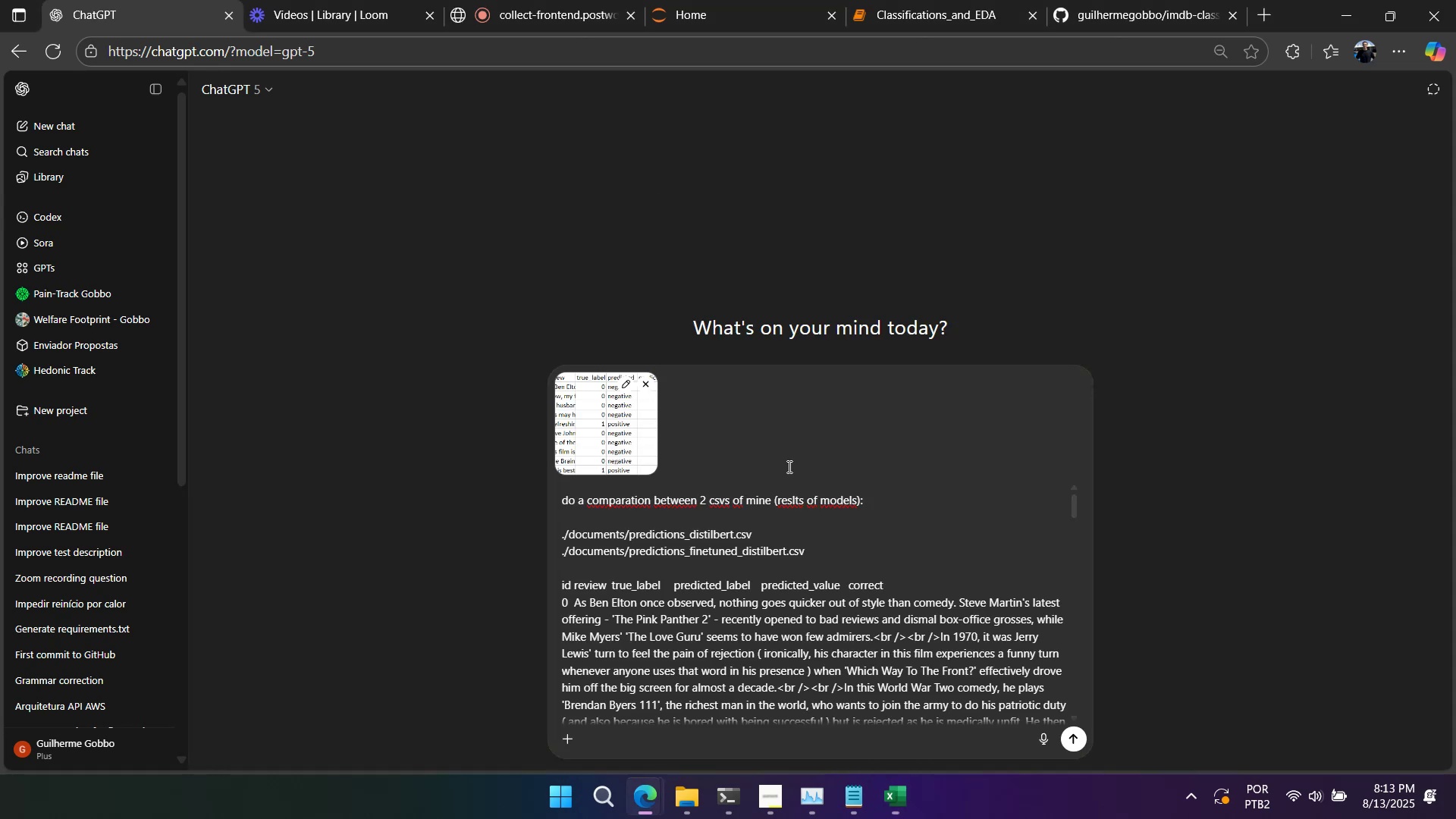 
scroll: coordinate [841, 626], scroll_direction: up, amount: 2.0
 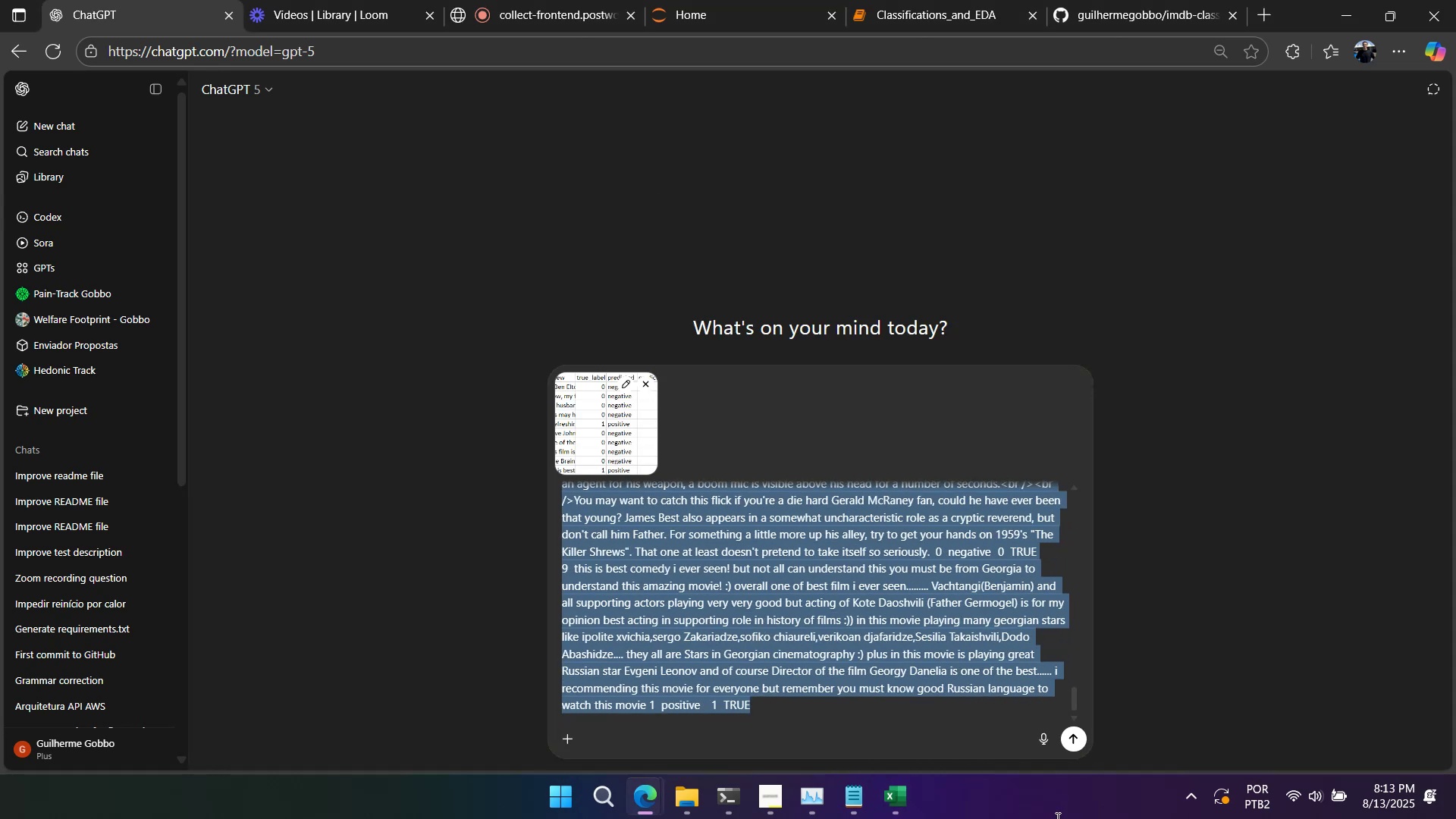 
left_click([644, 381])
 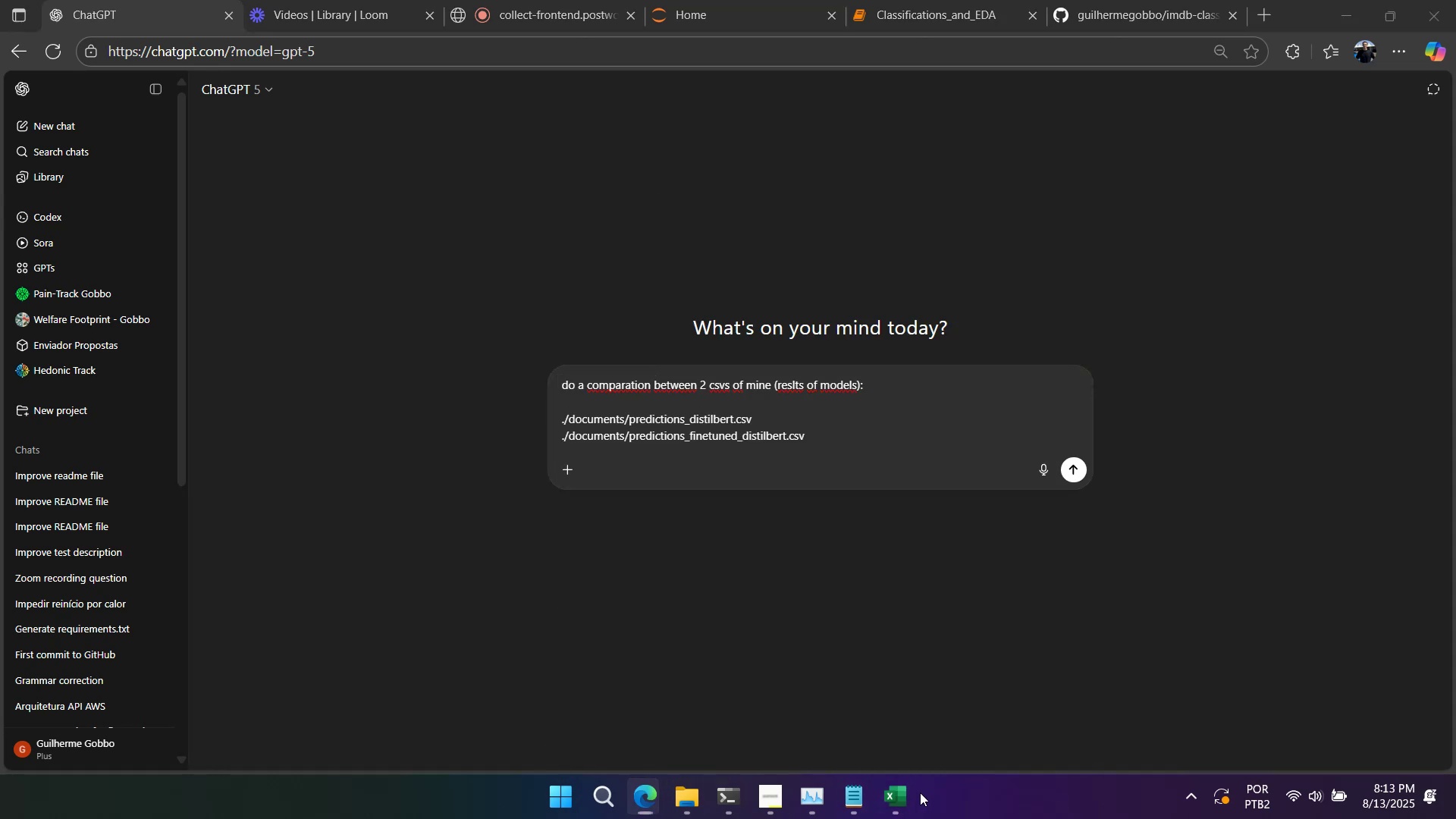 
double_click([915, 793])
 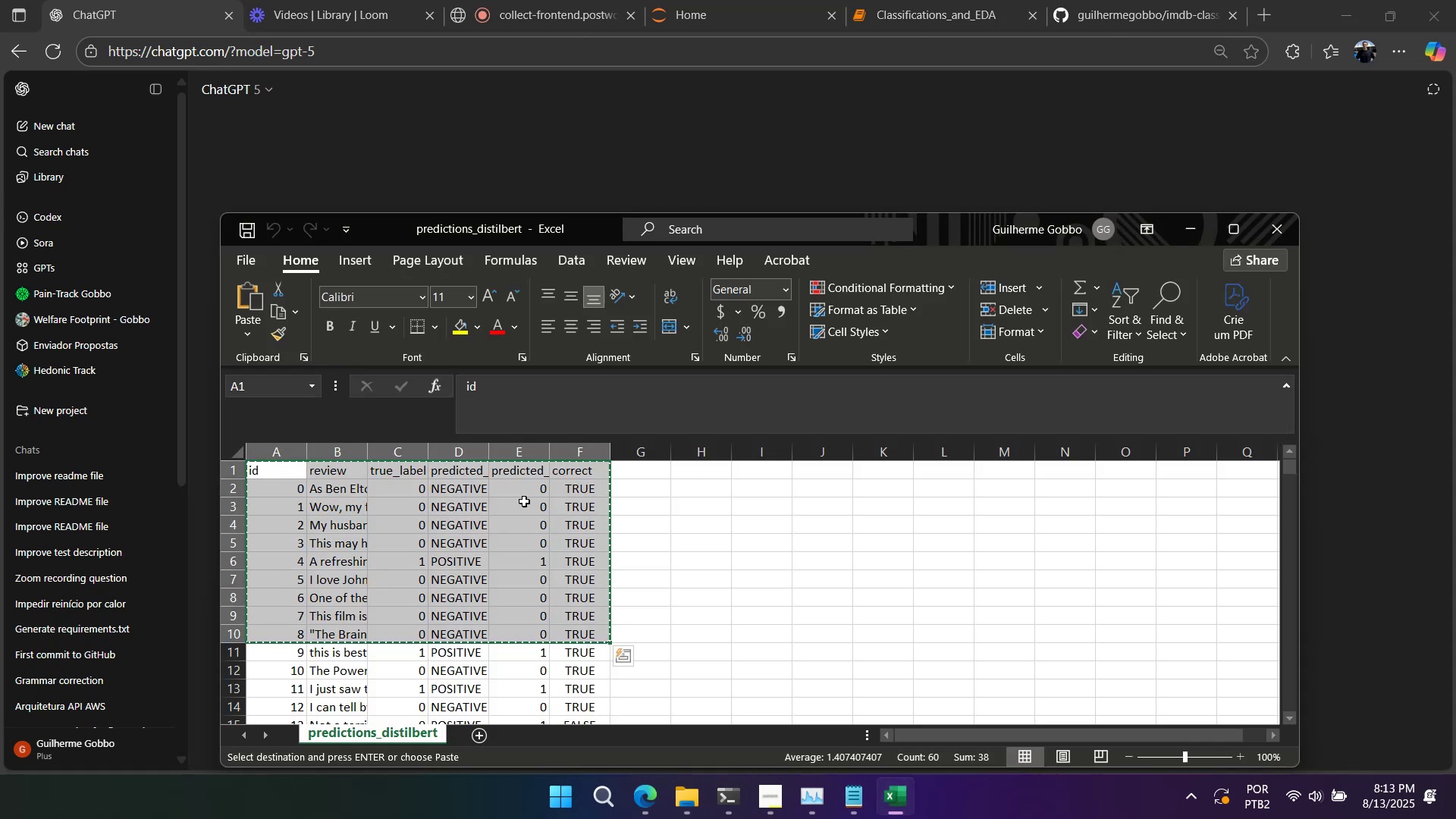 
left_click([353, 504])
 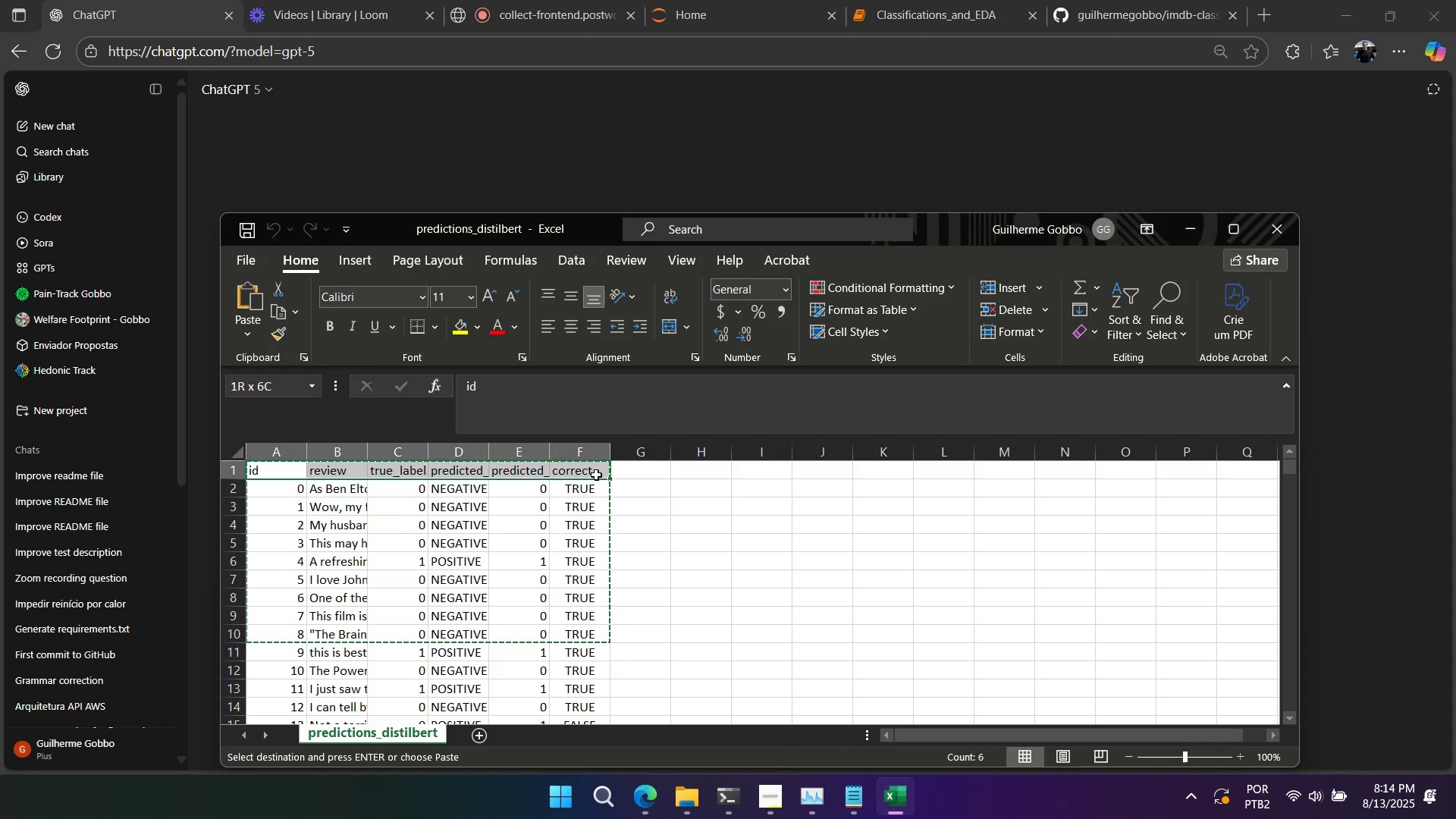 
key(Control+C)
 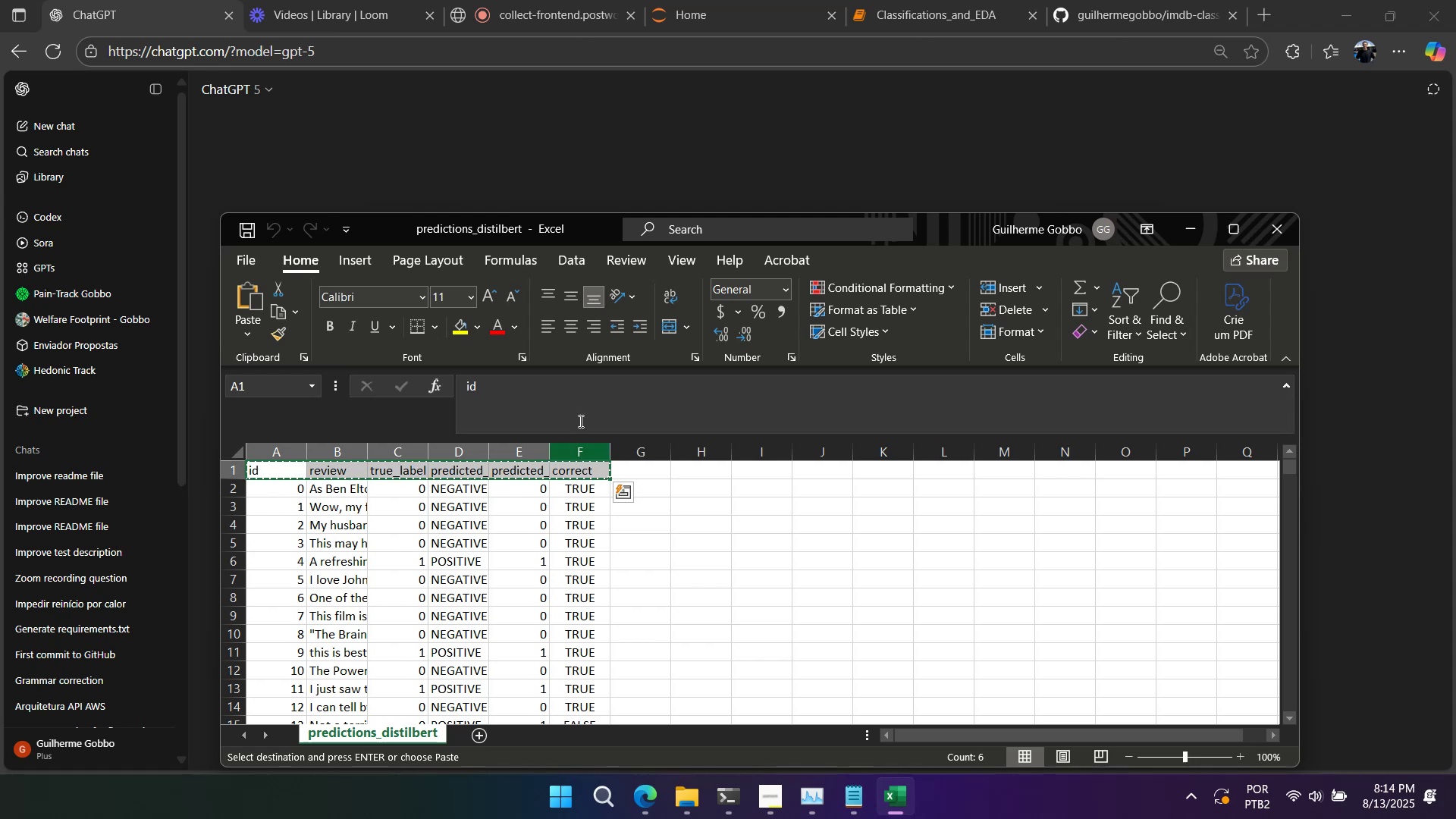 
left_click([581, 398])
 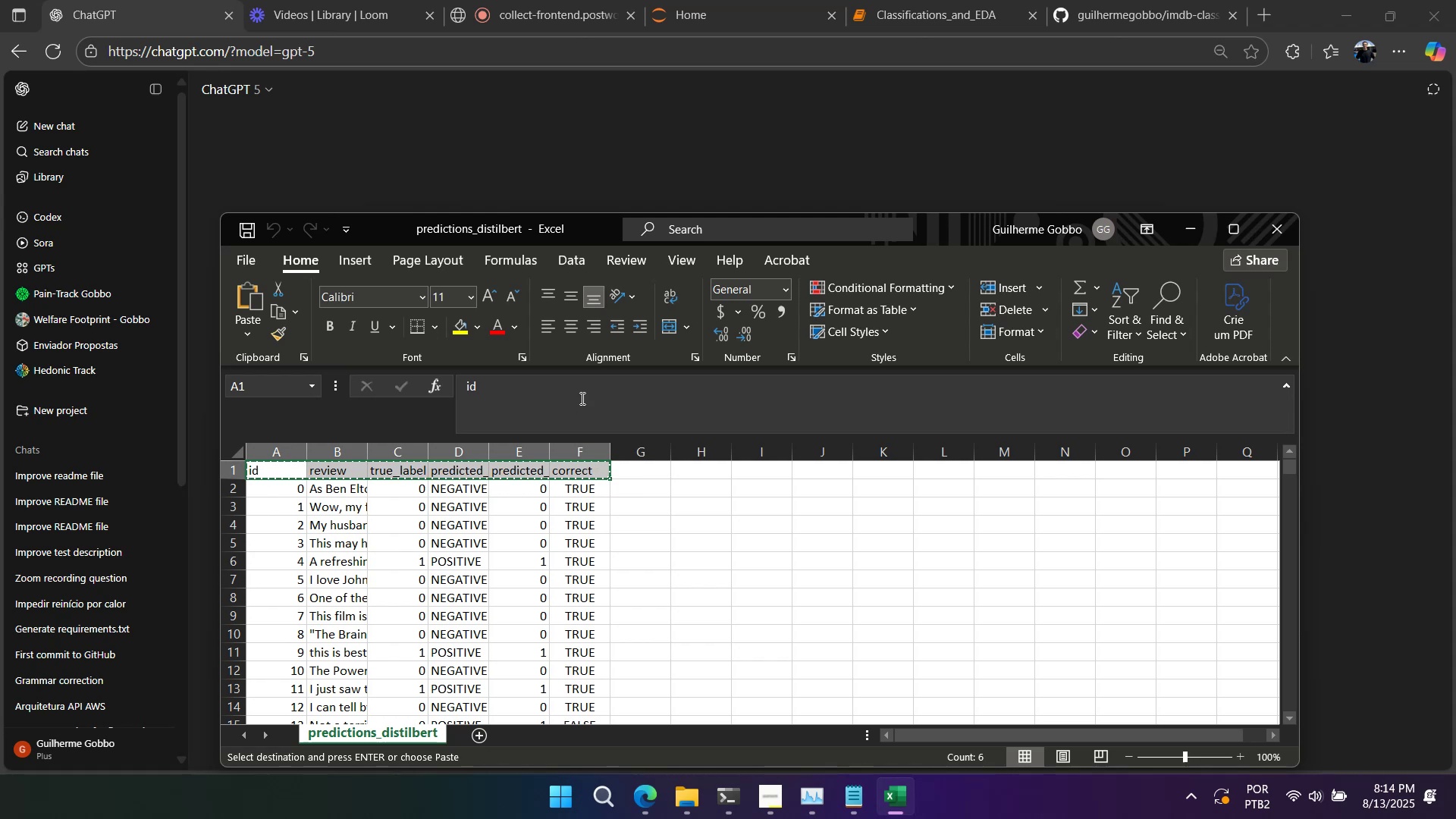 
key(Control+A)
 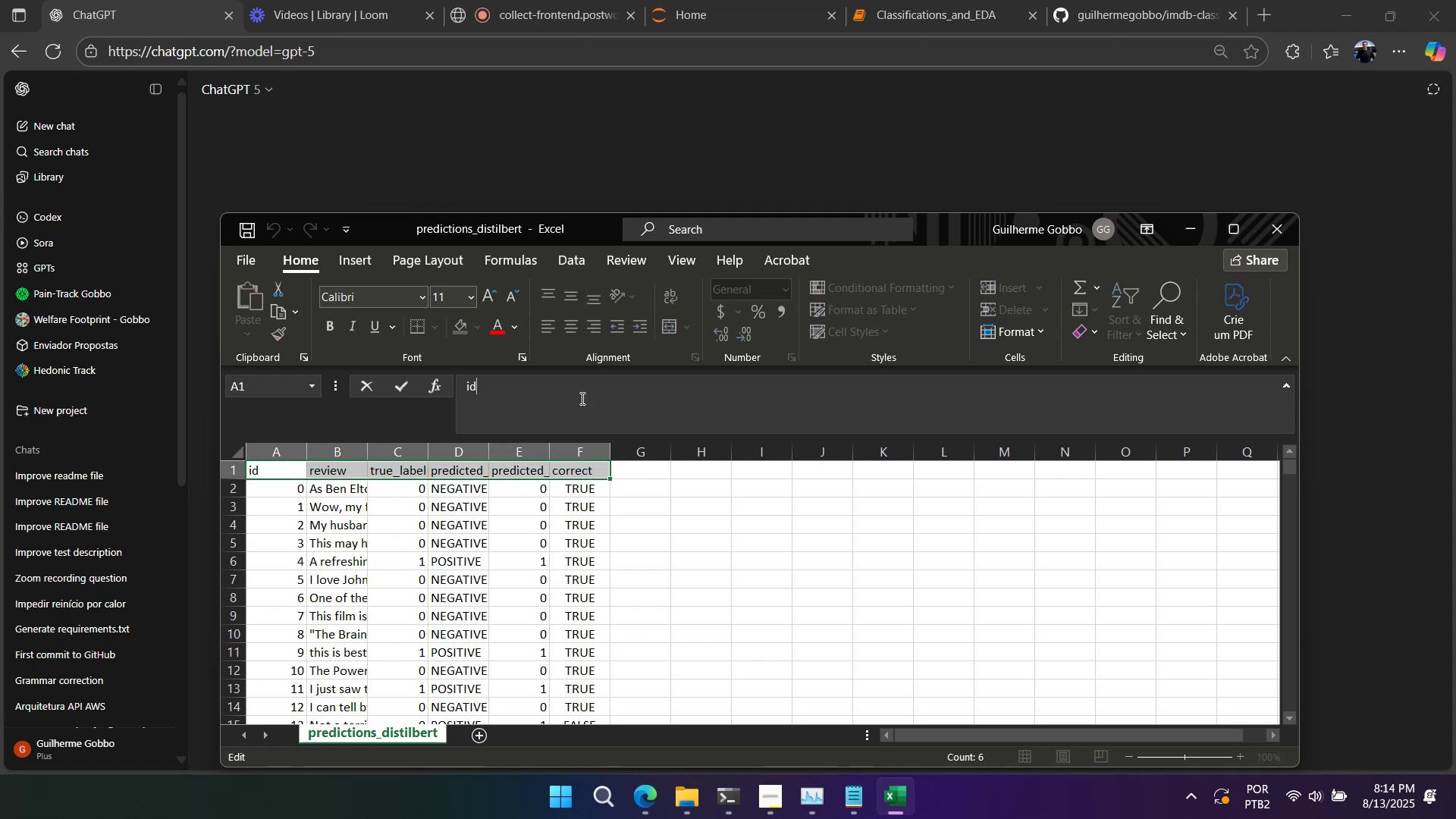 
key(Control+V)
 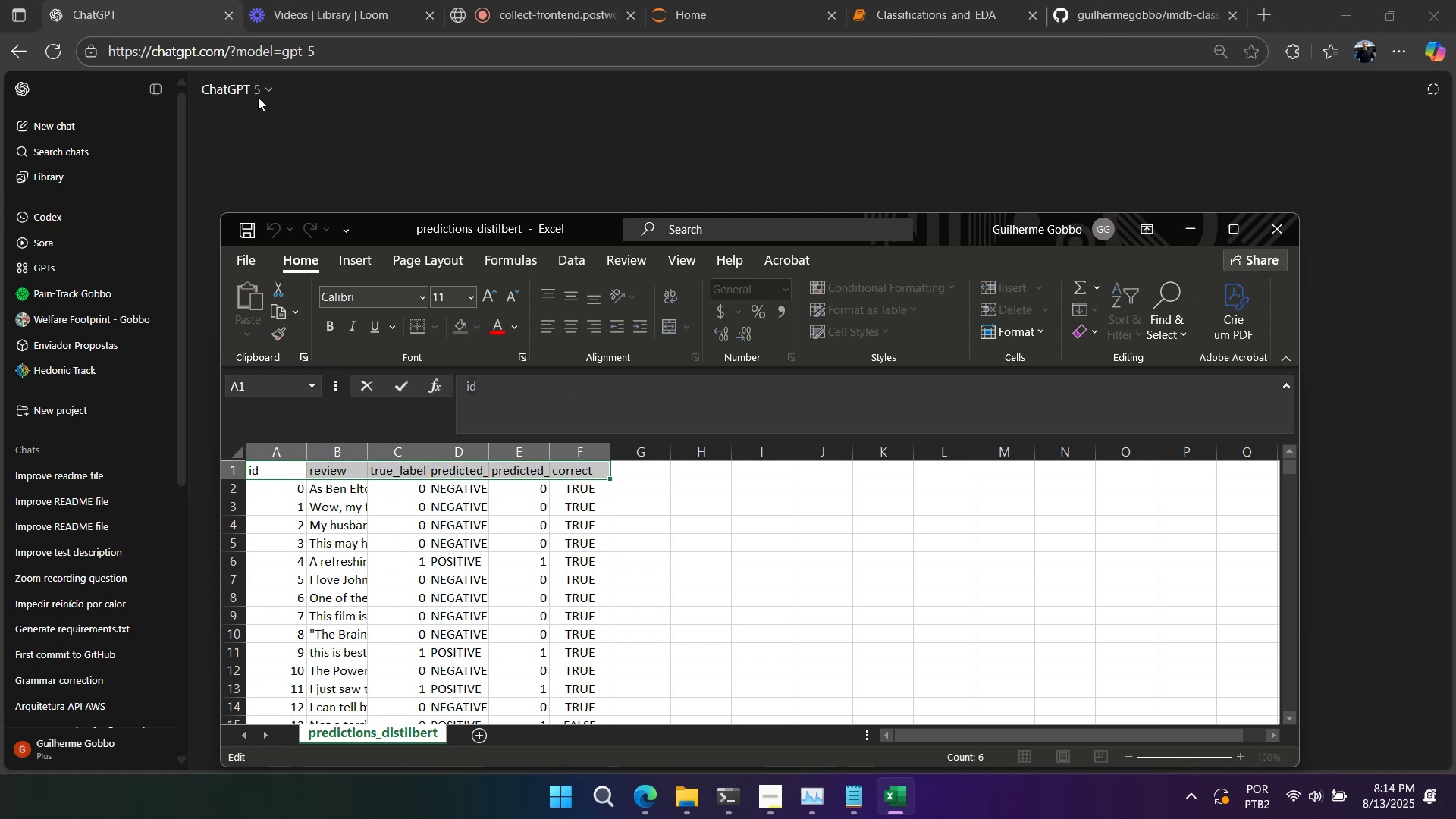 
left_click([295, 61])
 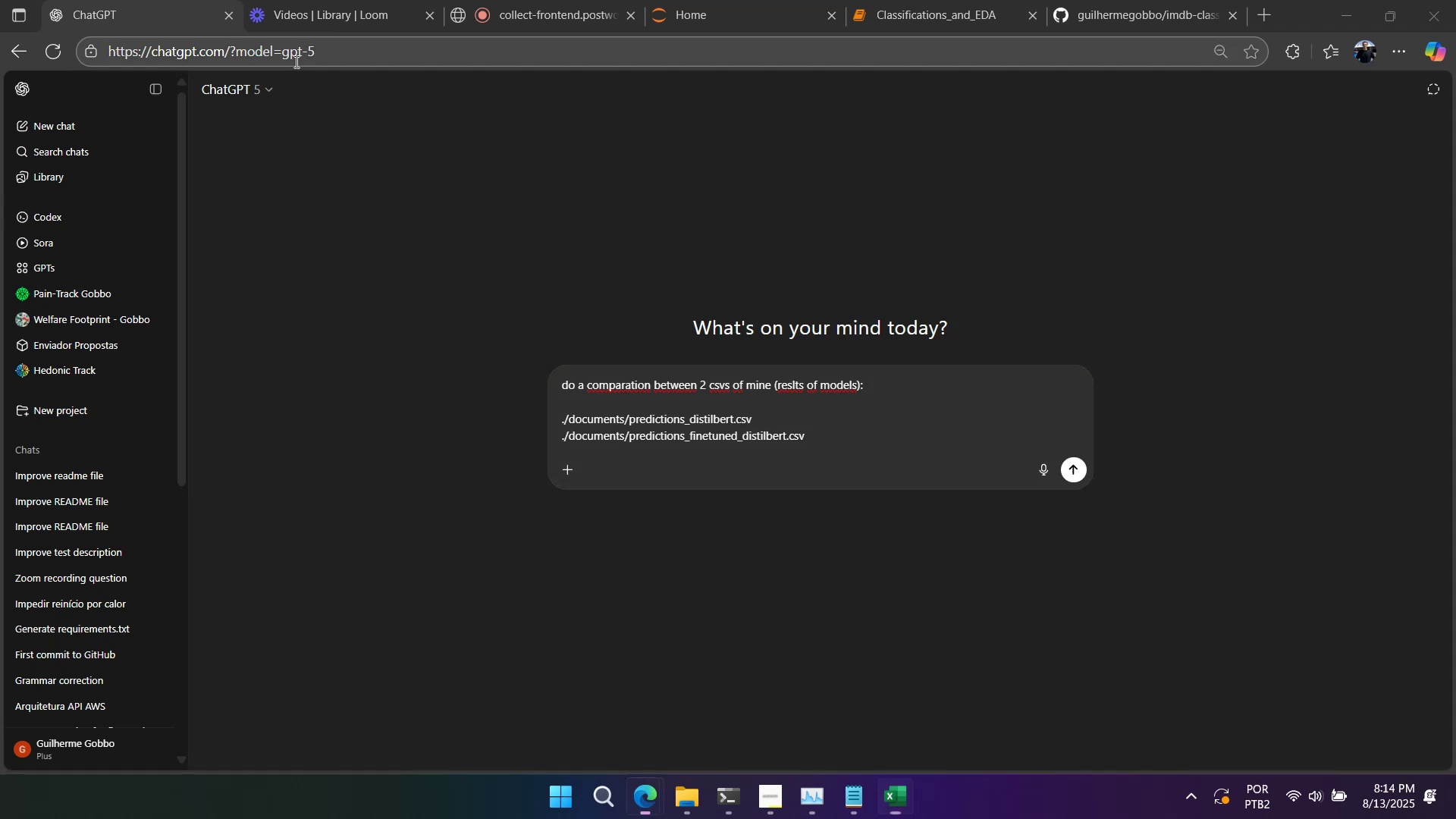 
key(Control+V)
 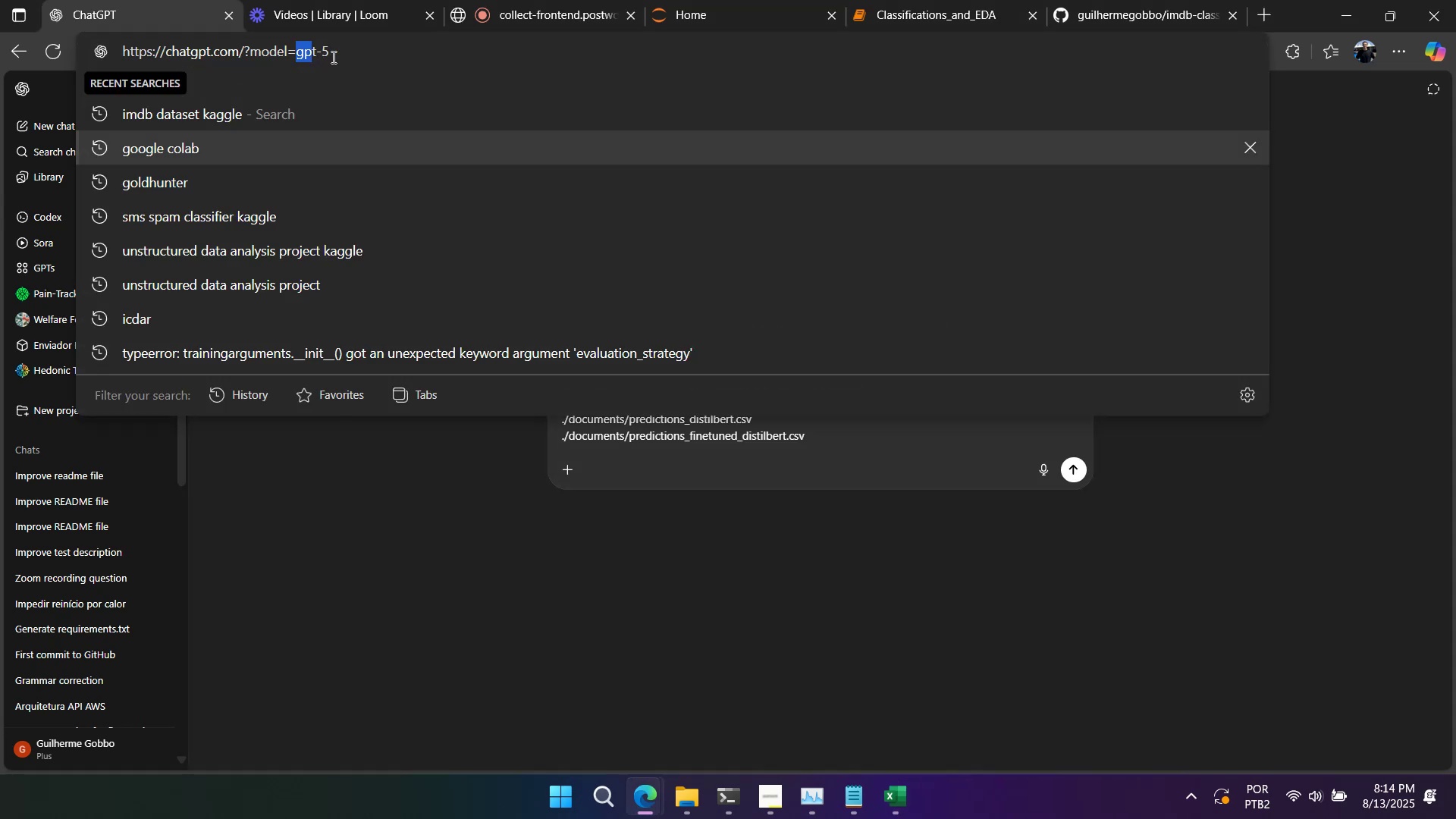 
key(Control+V)
 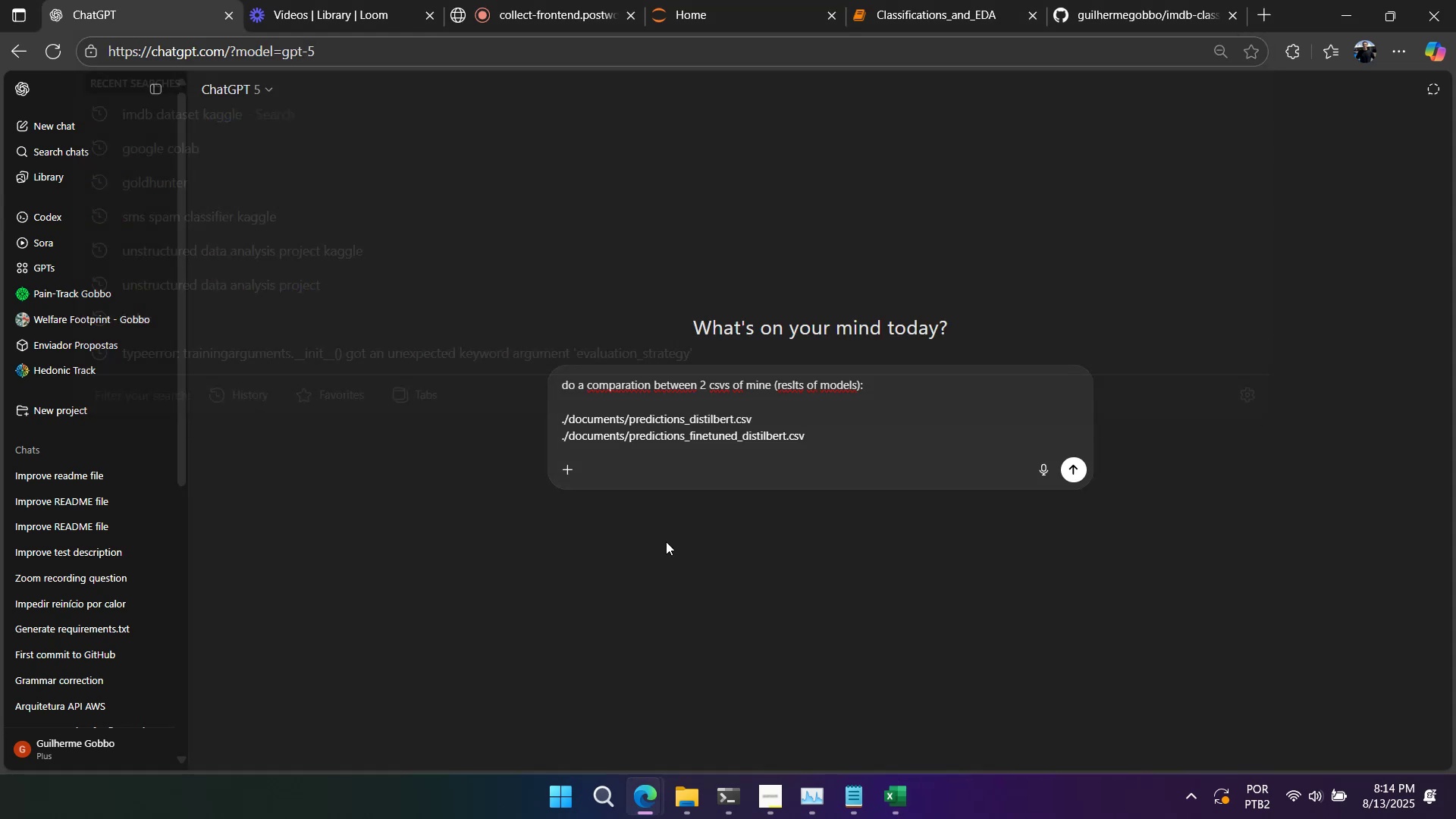 
double_click([820, 461])
 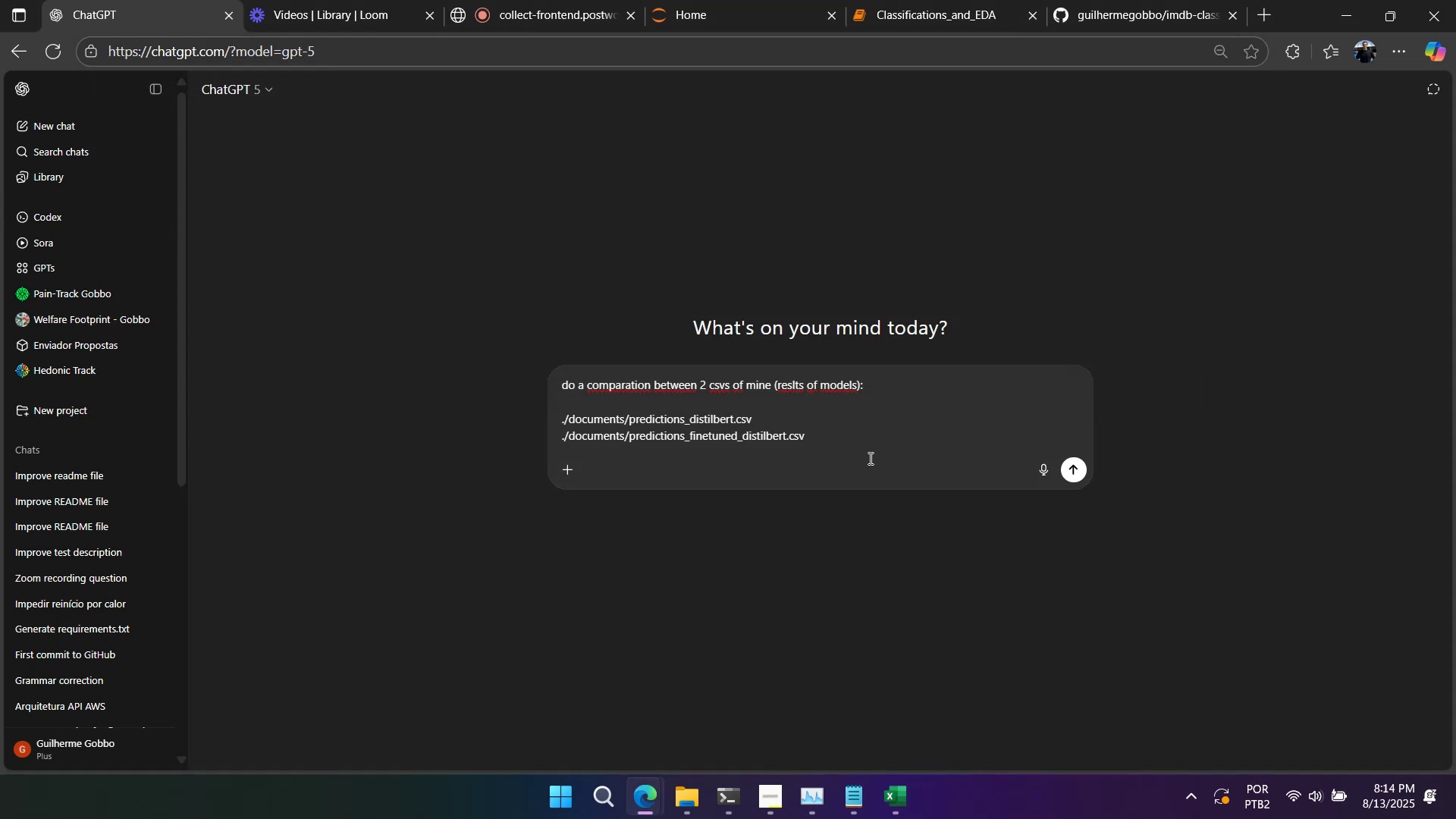 
left_click_drag(start_coordinate=[869, 449], to_coordinate=[868, 444])
 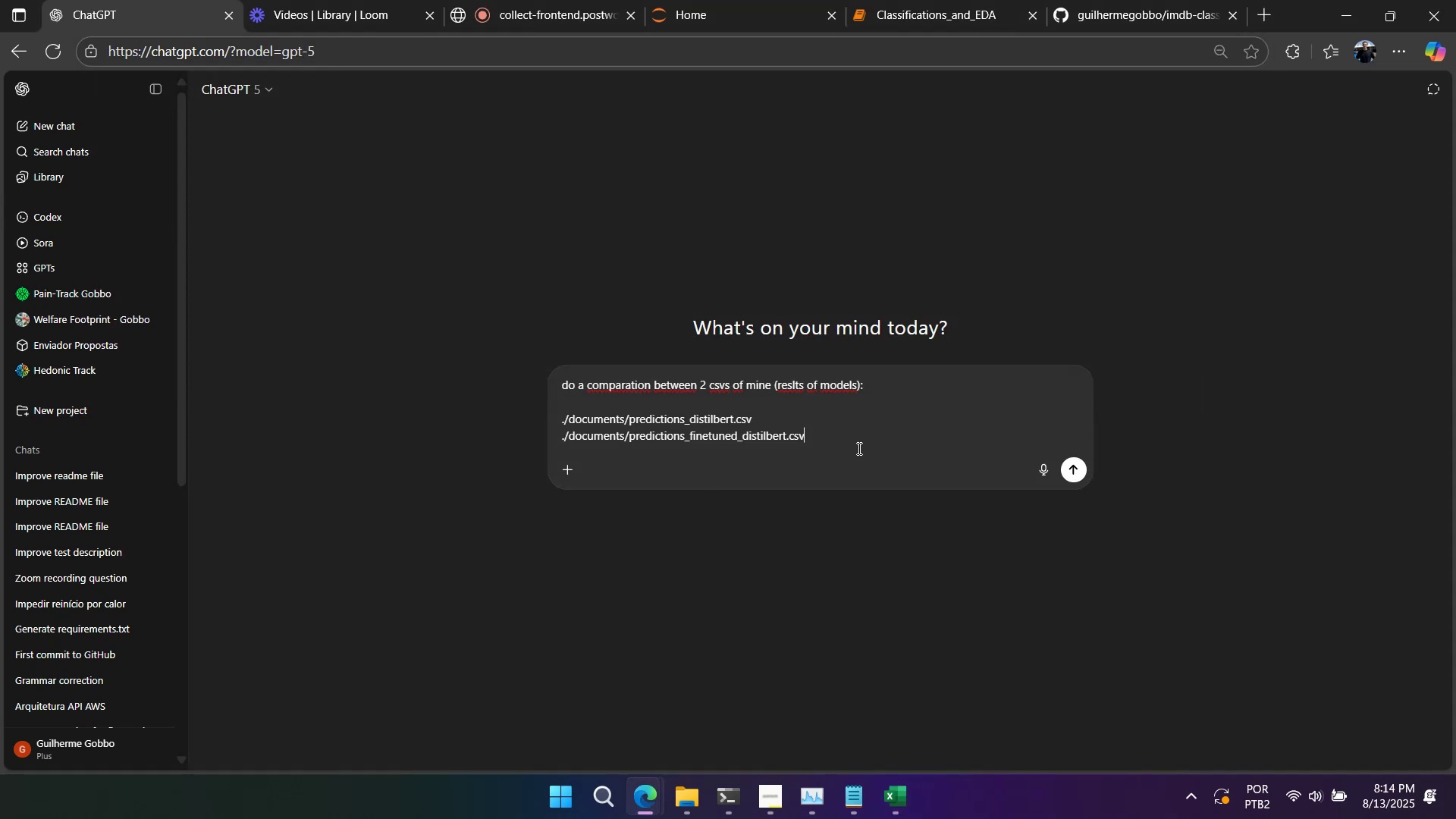 
key(Shift+Enter)
 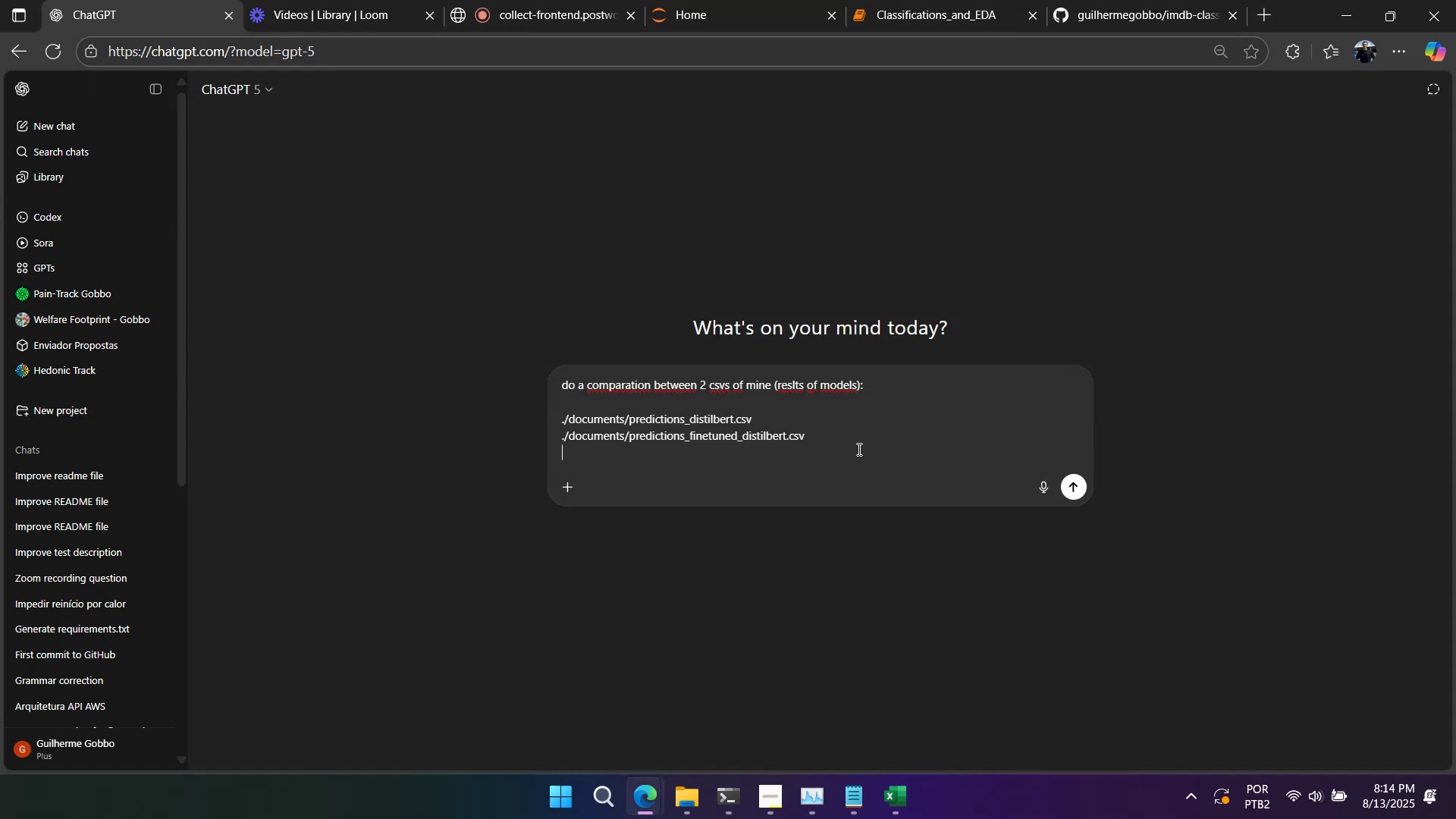 
key(Shift+Enter)
 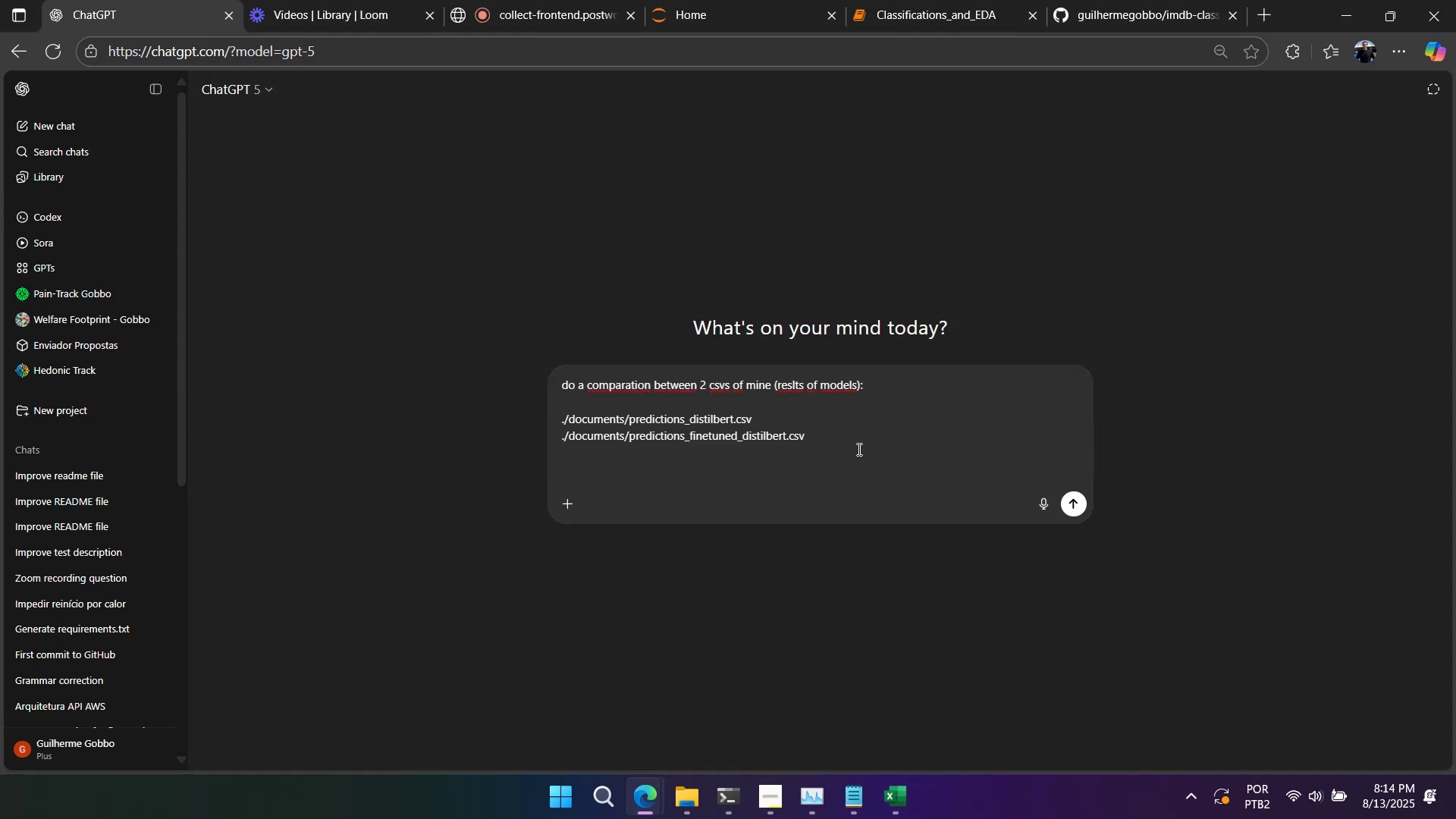 
type(each one with thes columns? )
 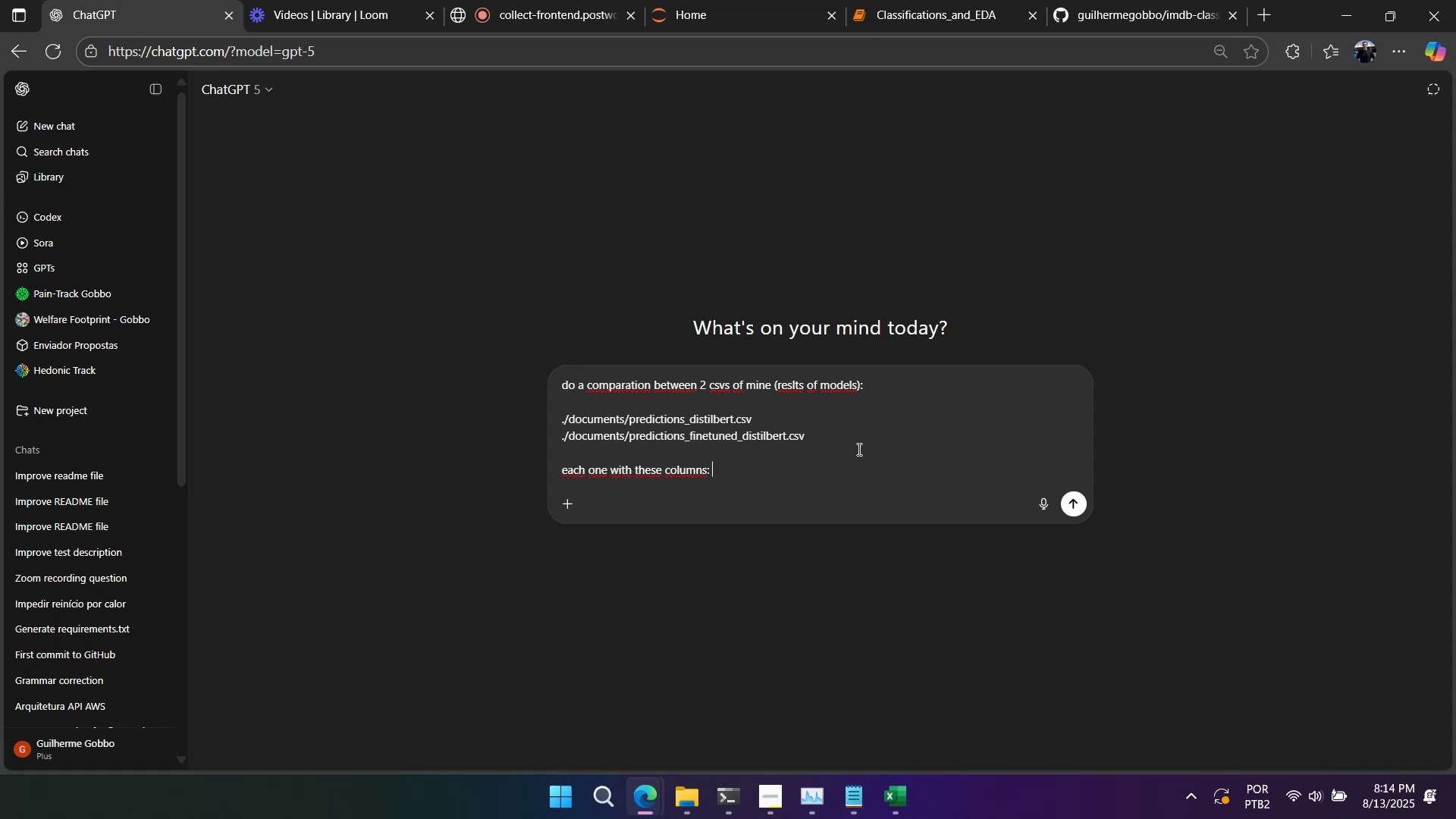 
wait(23.08)
 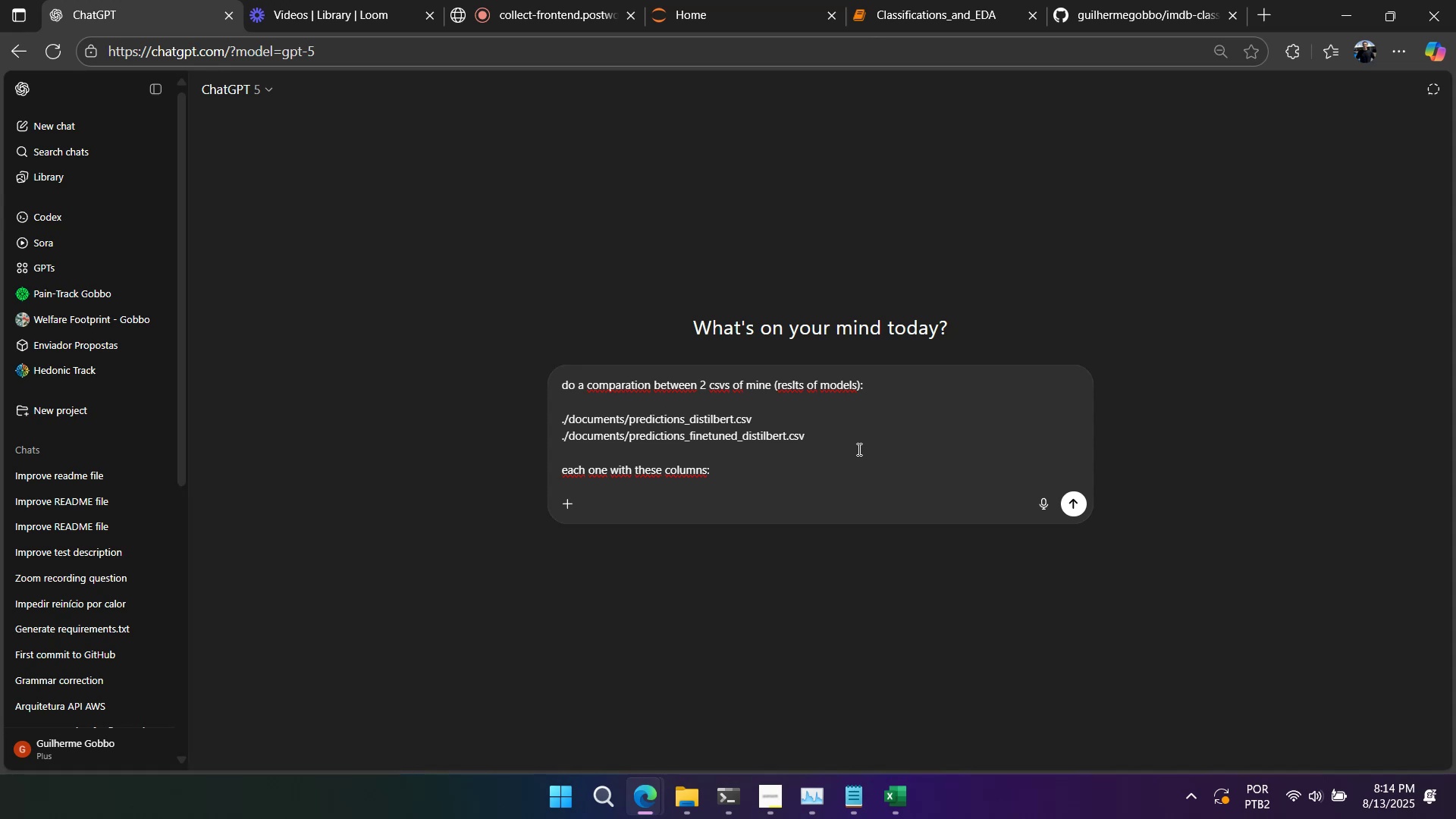 
key(Shift+Enter)
 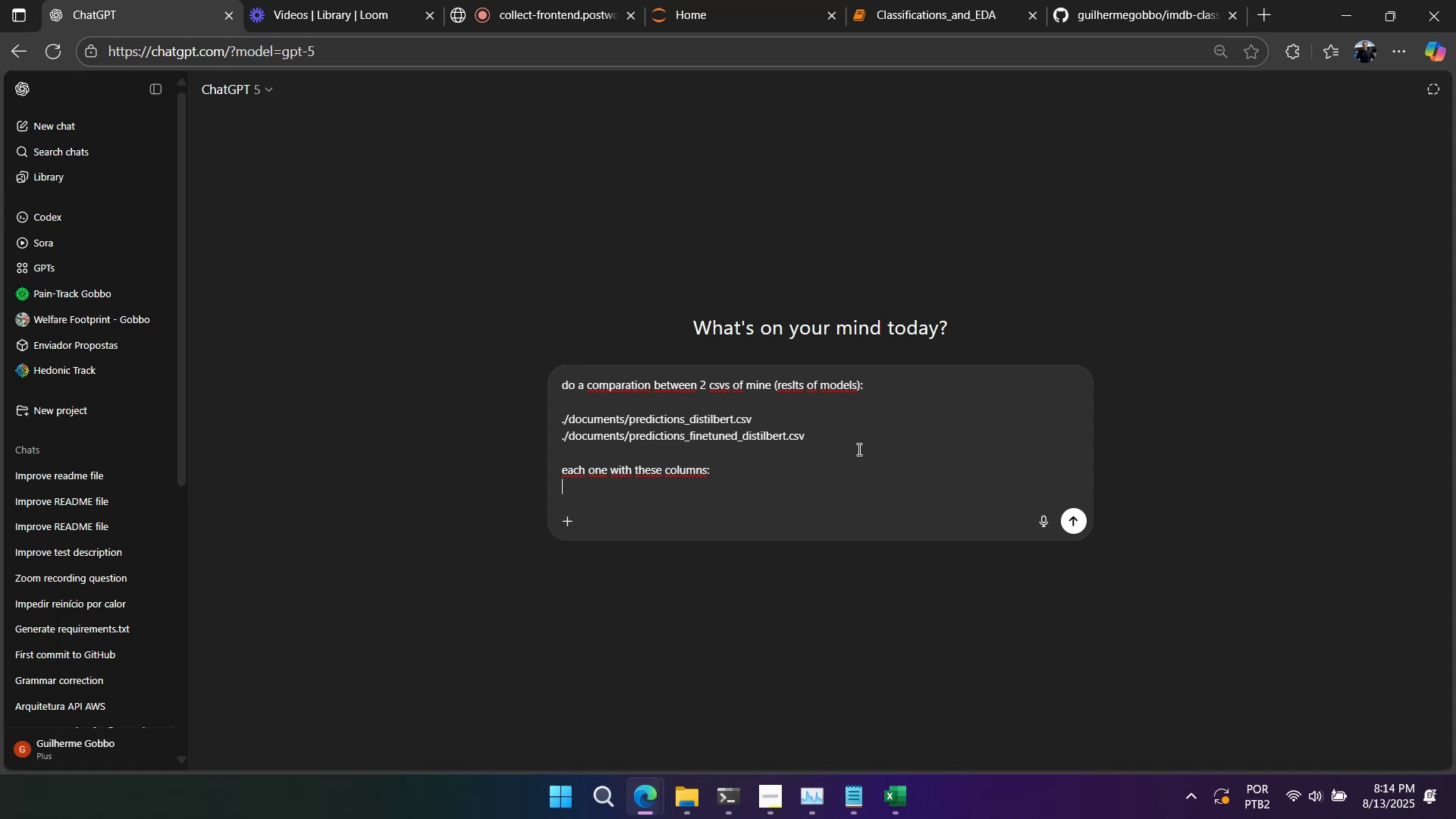 
key(Alt+AltLeft)
 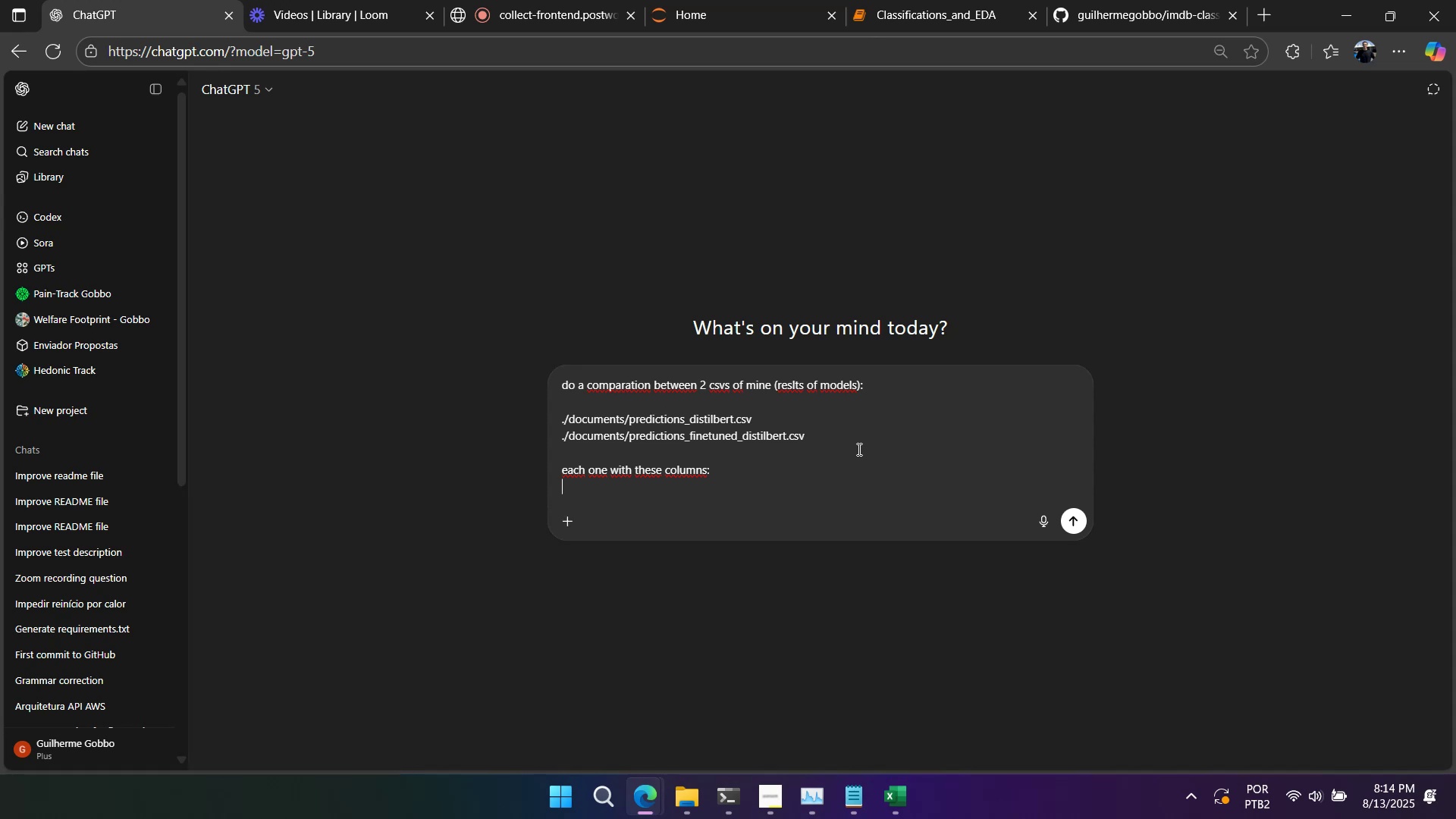 
key(Alt+Tab)
 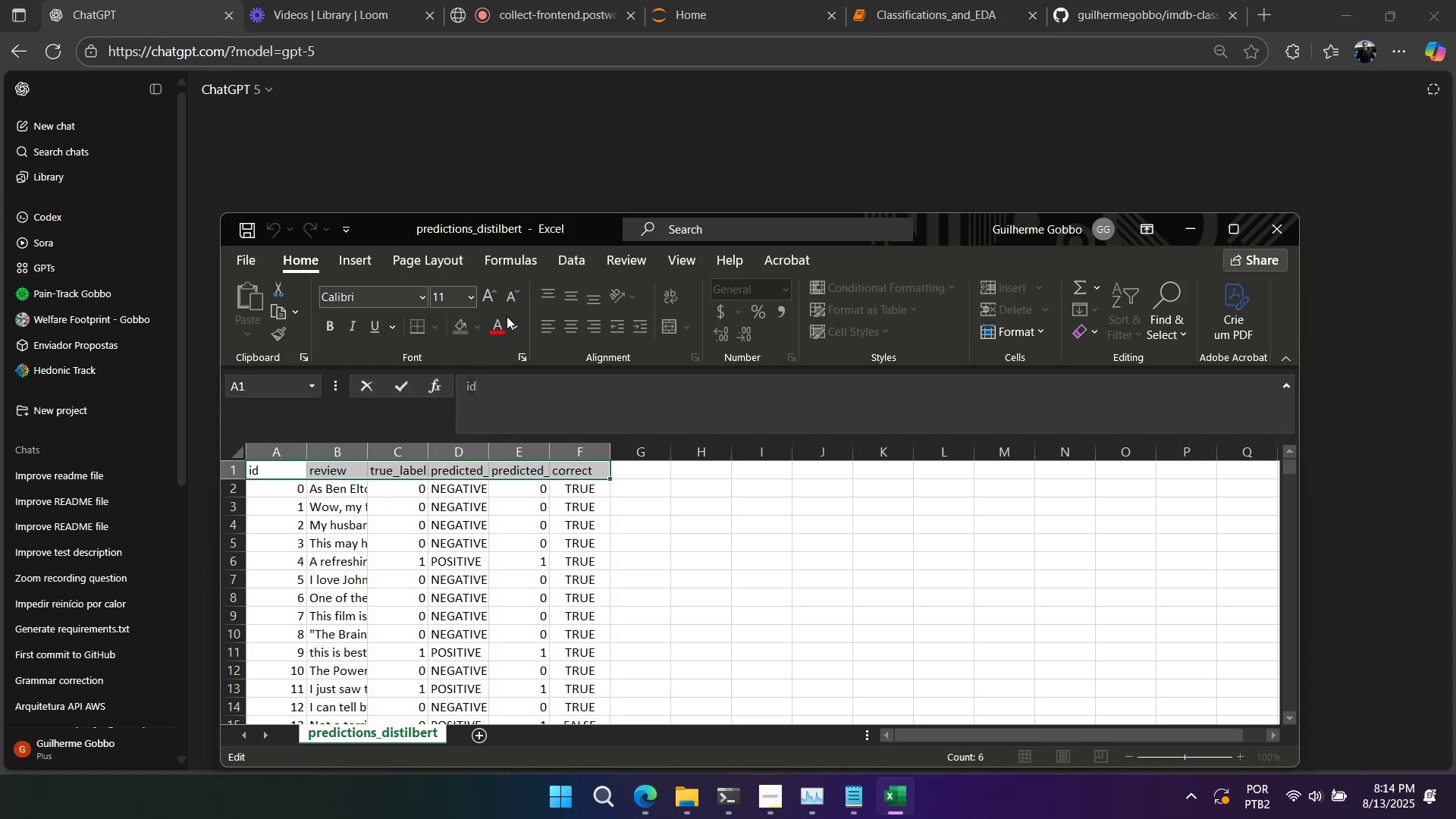 
left_click([404, 472])
 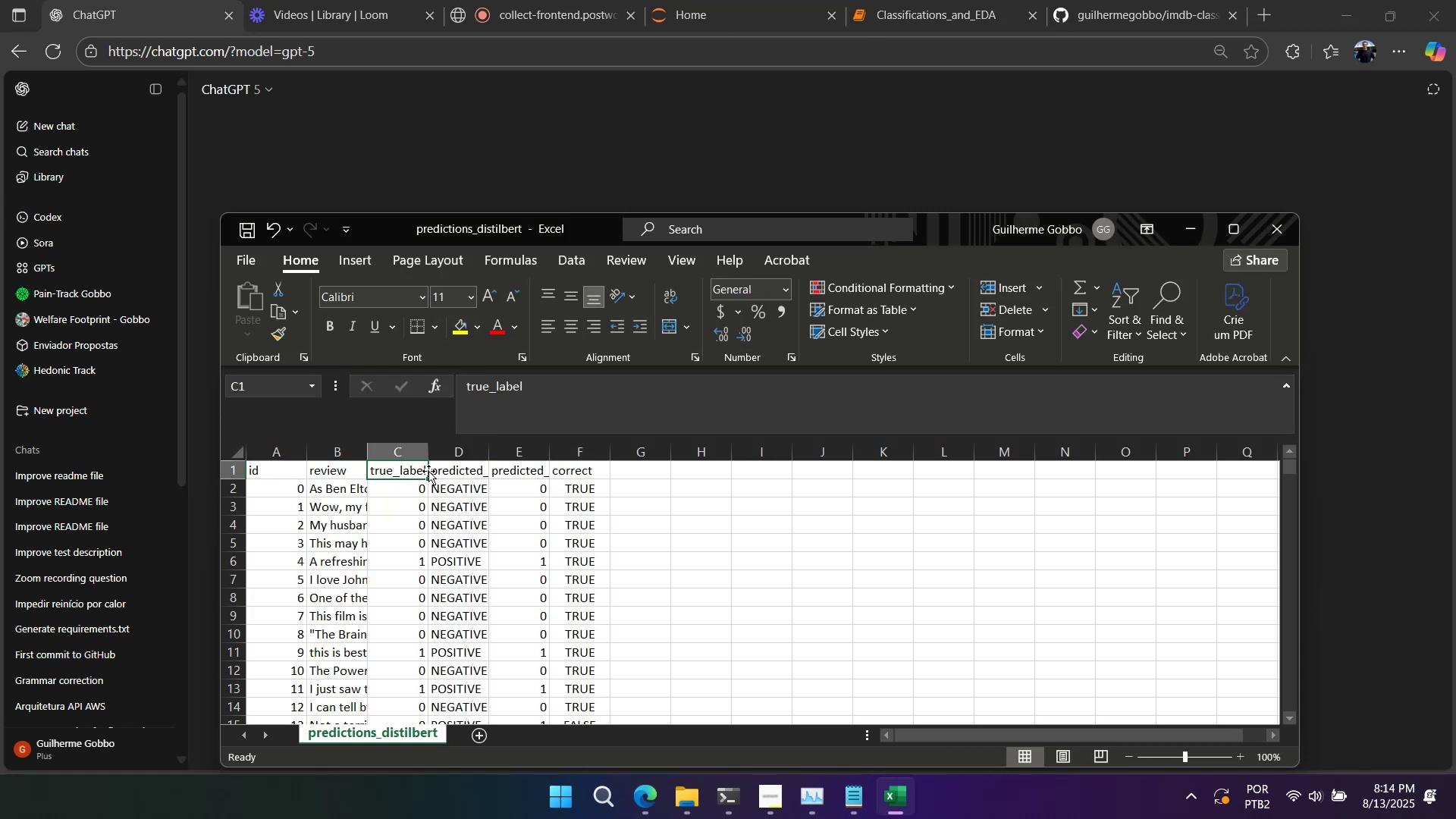 
key(Control+ControlLeft)
 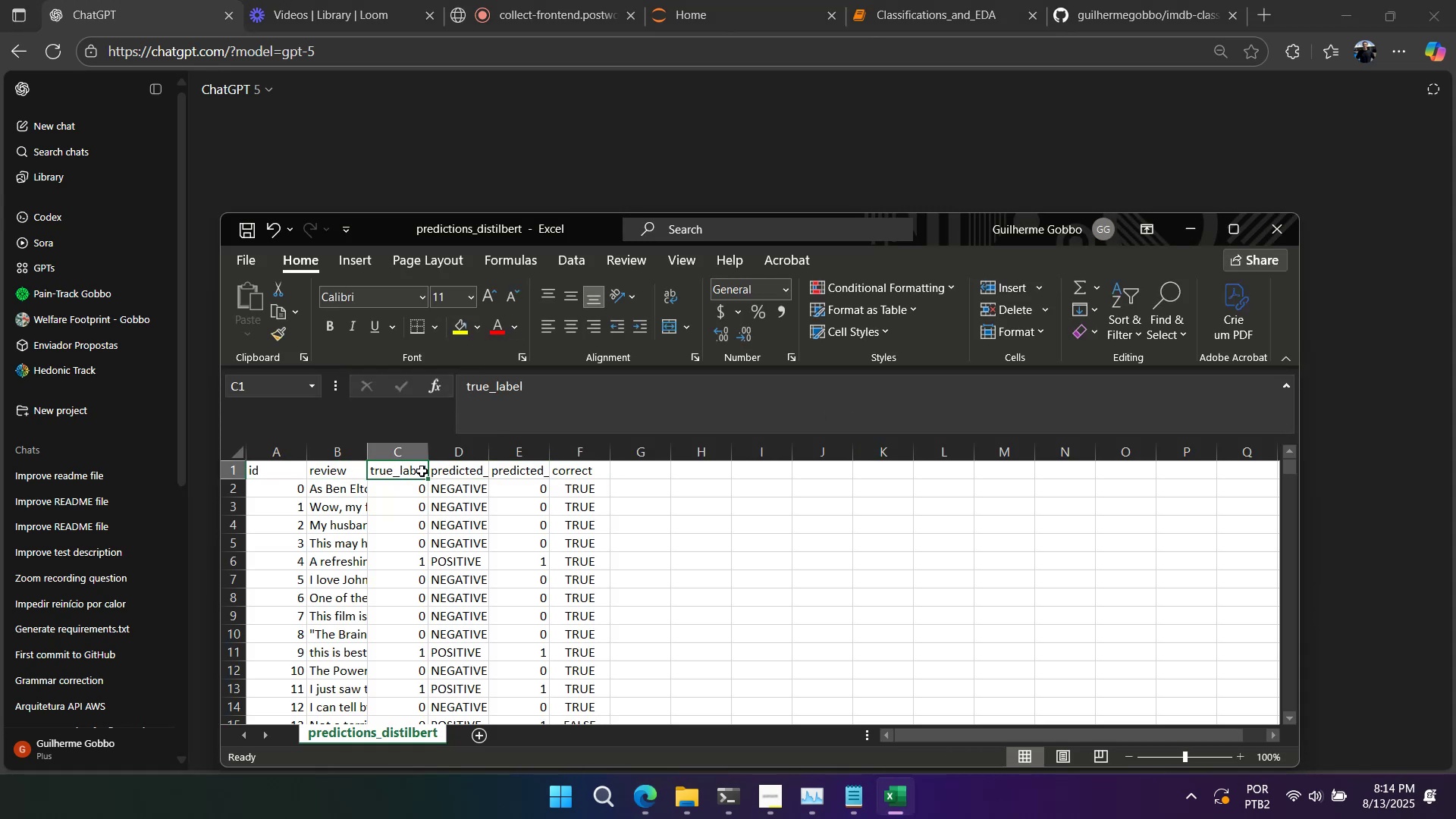 
key(Control+C)
 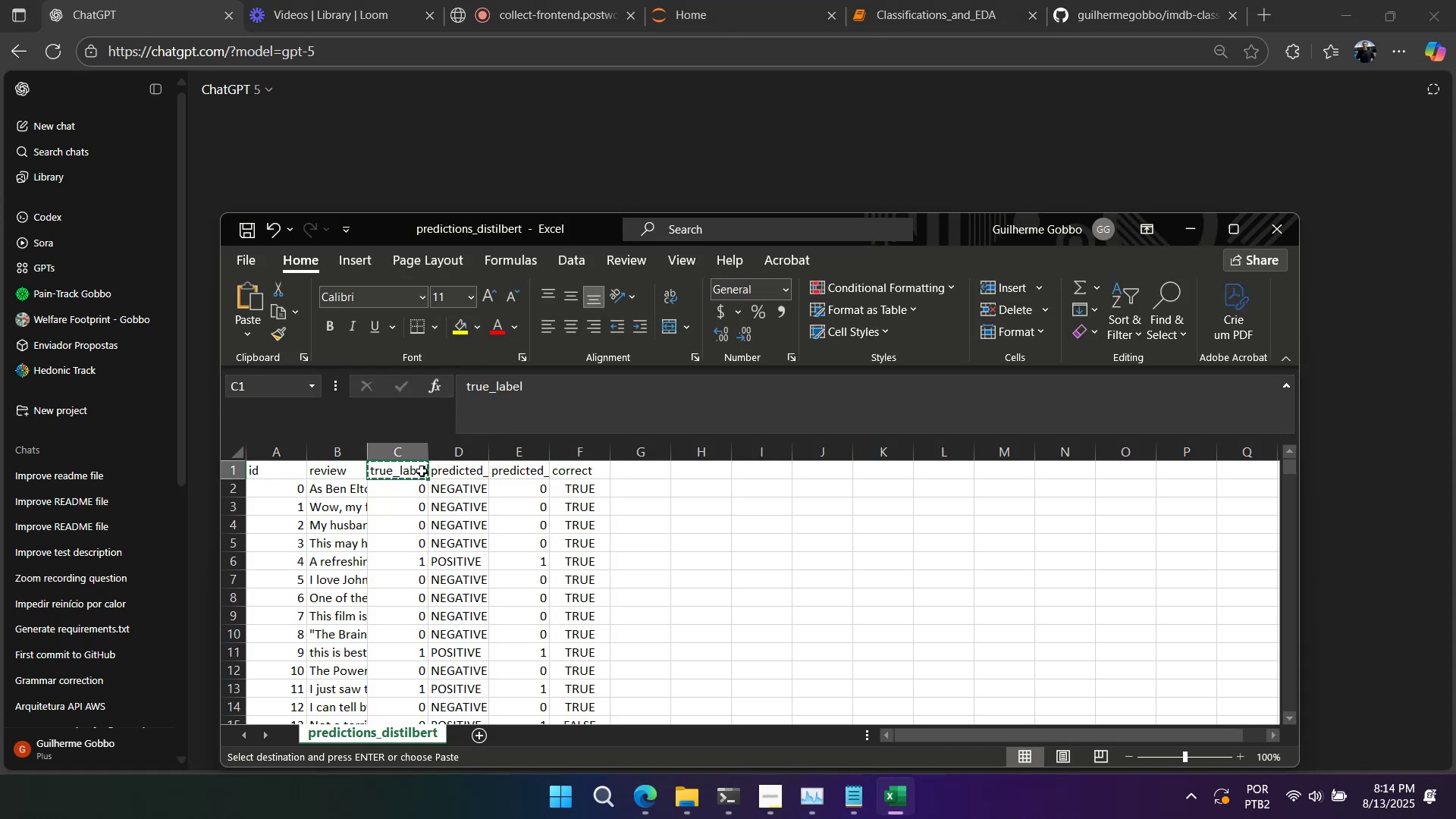 
key(Alt+AltLeft)
 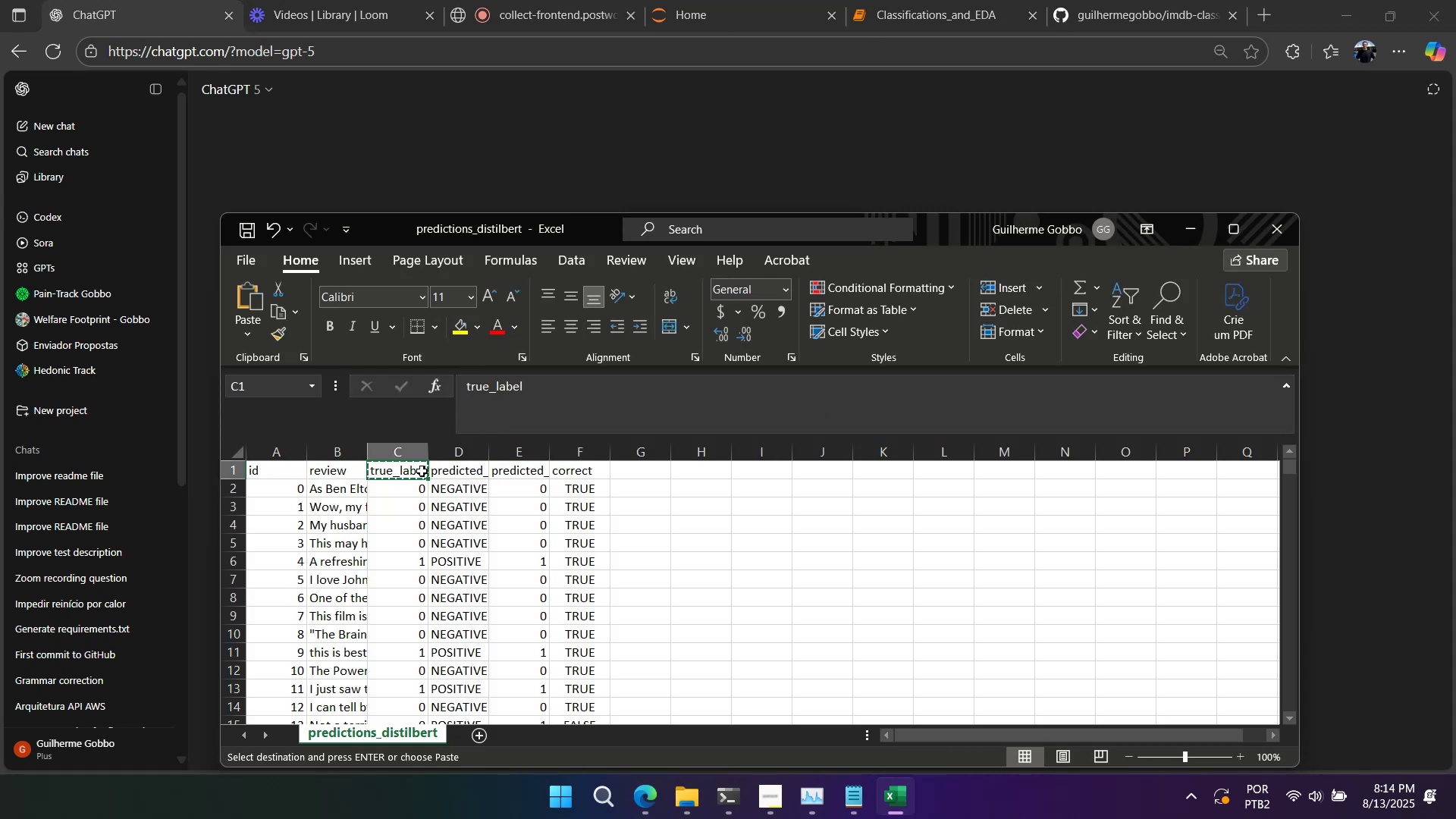 
key(Tab)
type(id review true_label )
 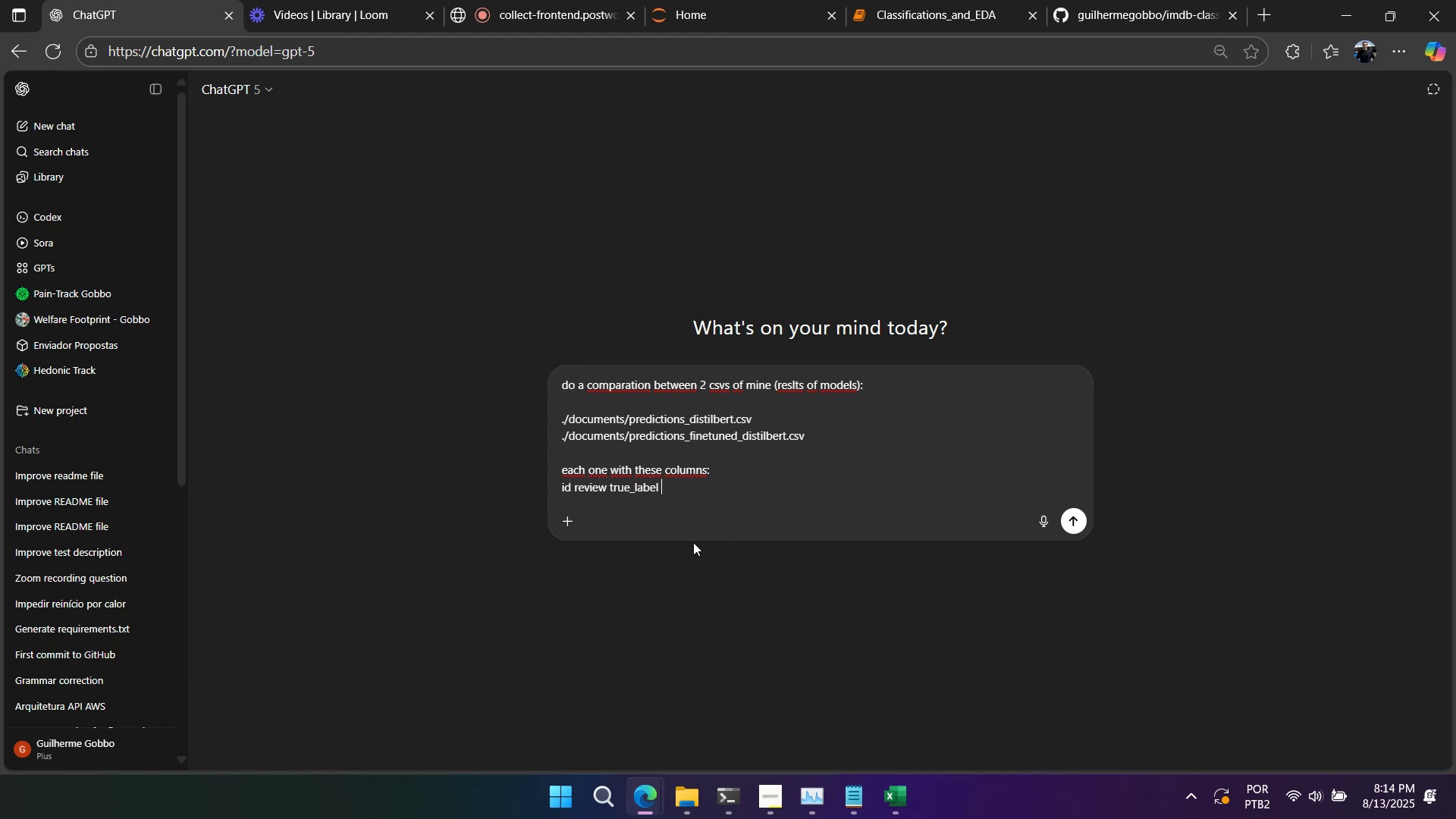 
key(Alt+AltLeft)
 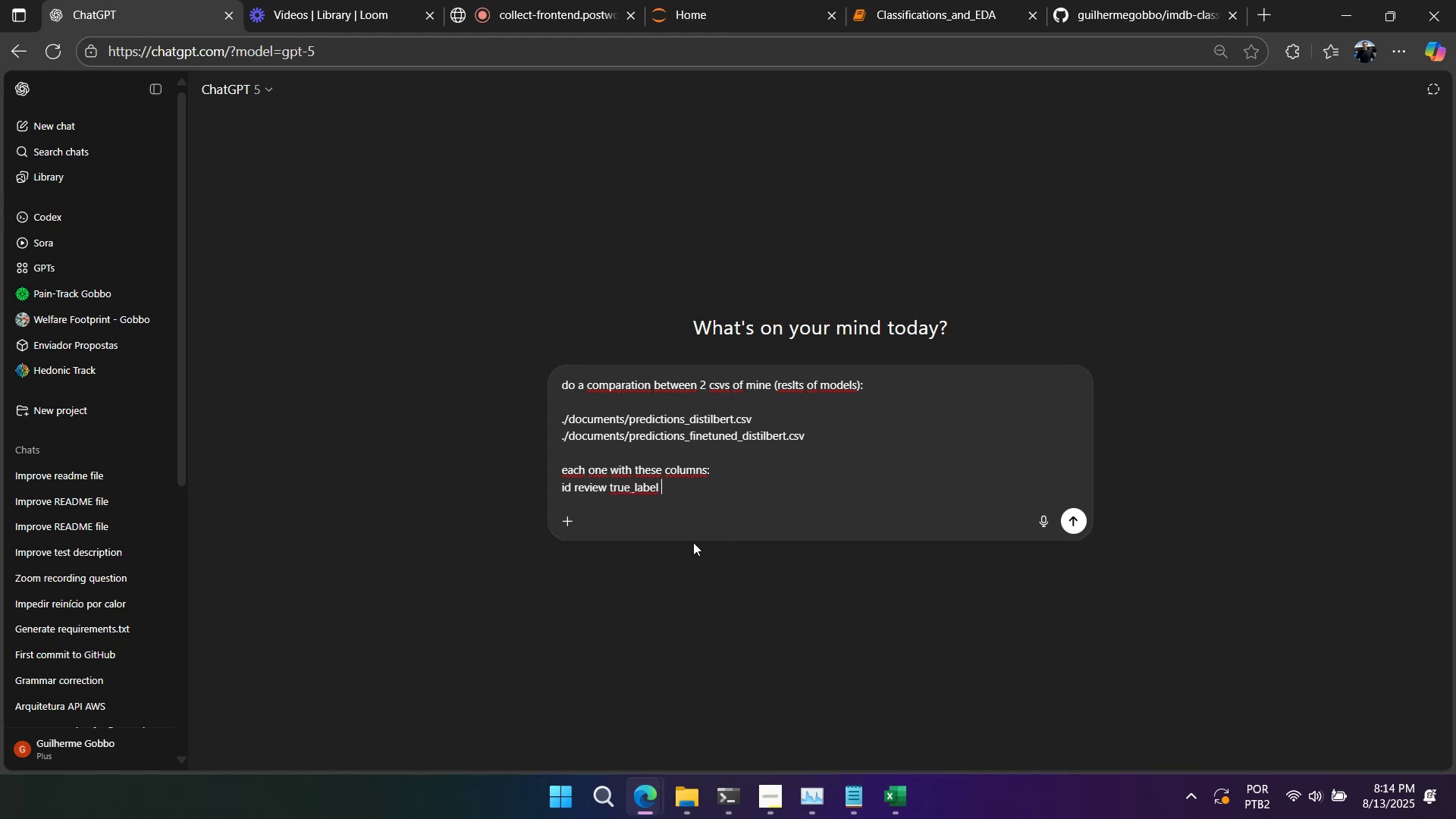 
key(Alt+Tab)
 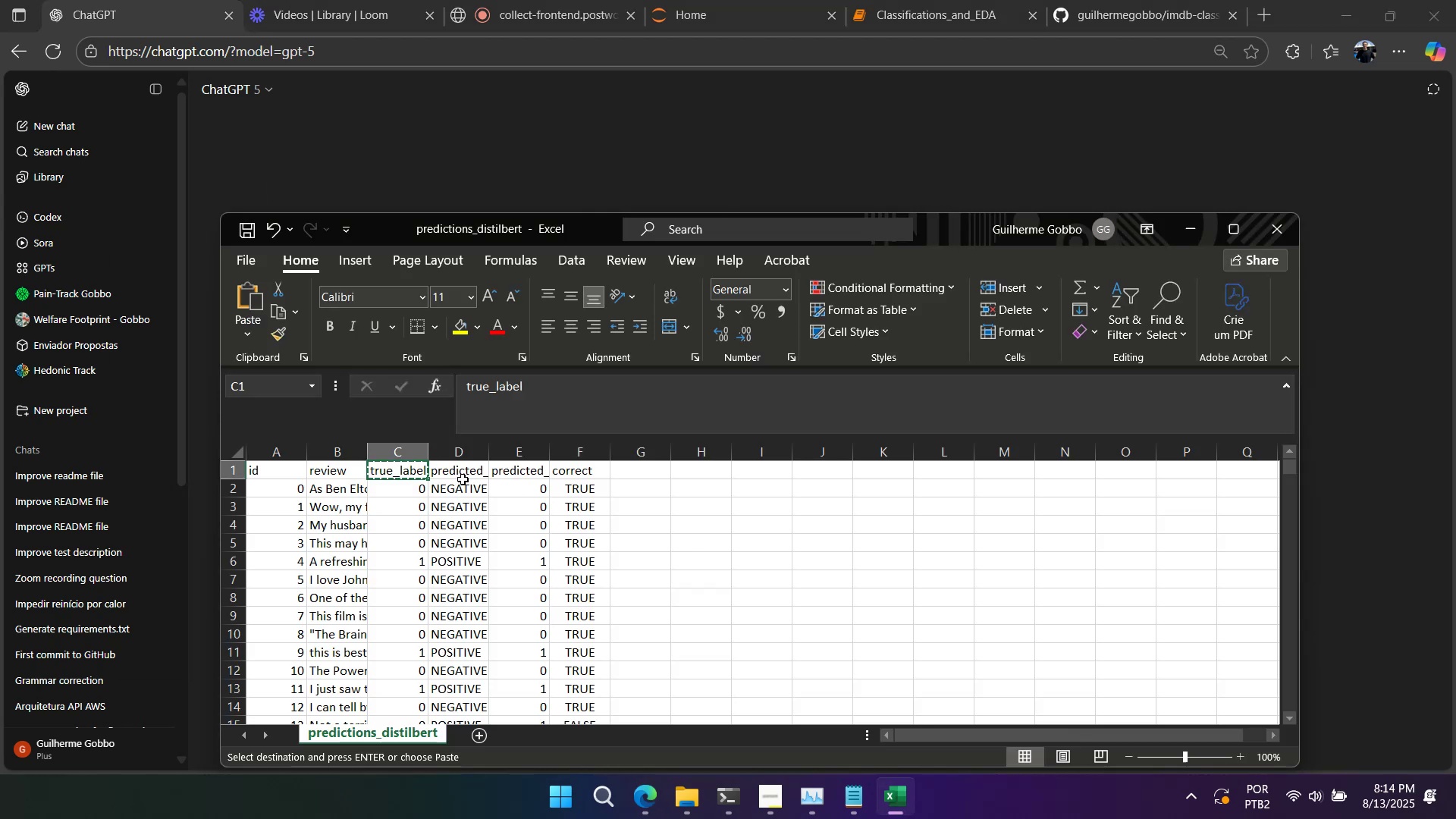 
double_click([453, 470])
 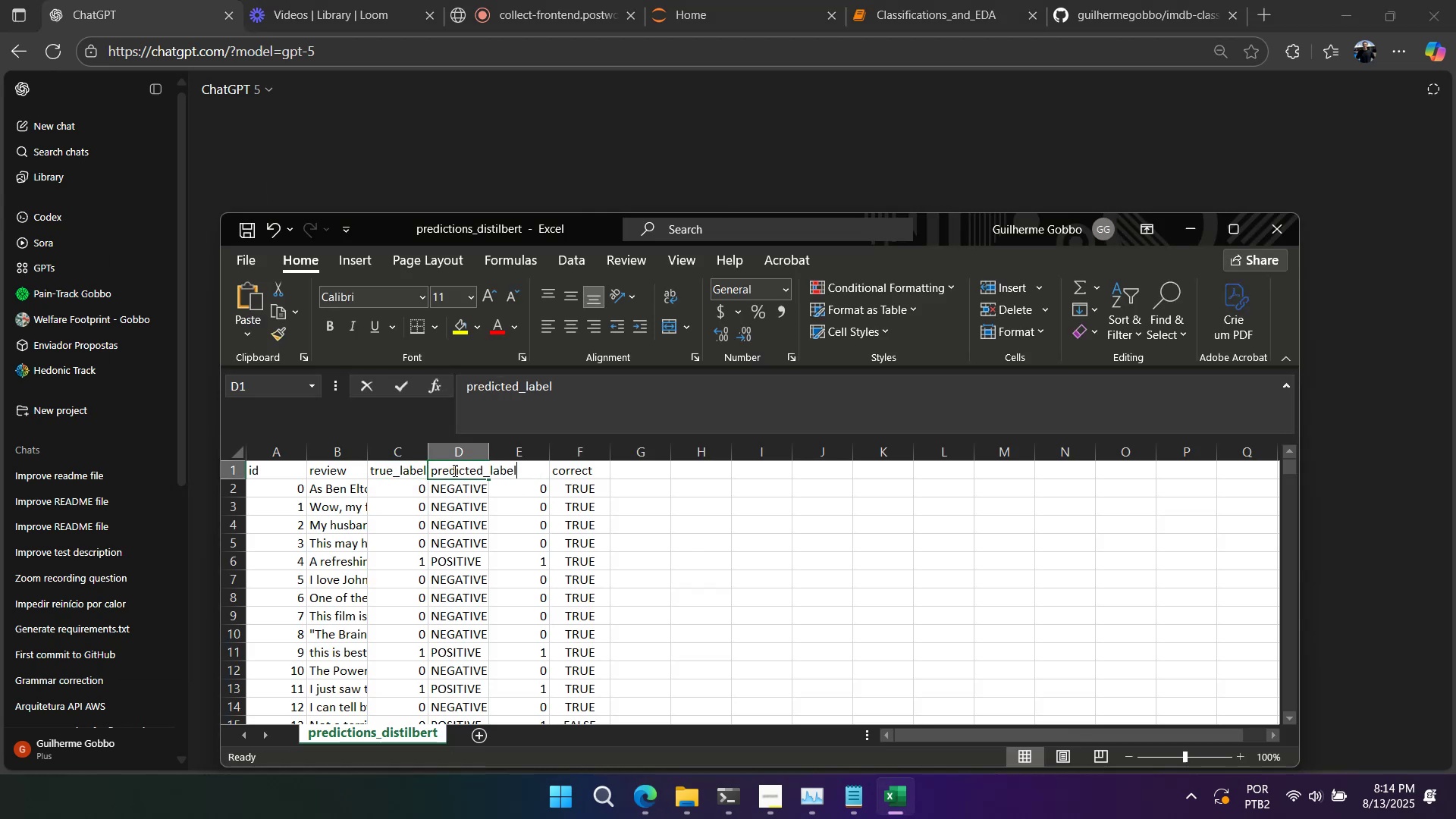 
key(Control+C)
 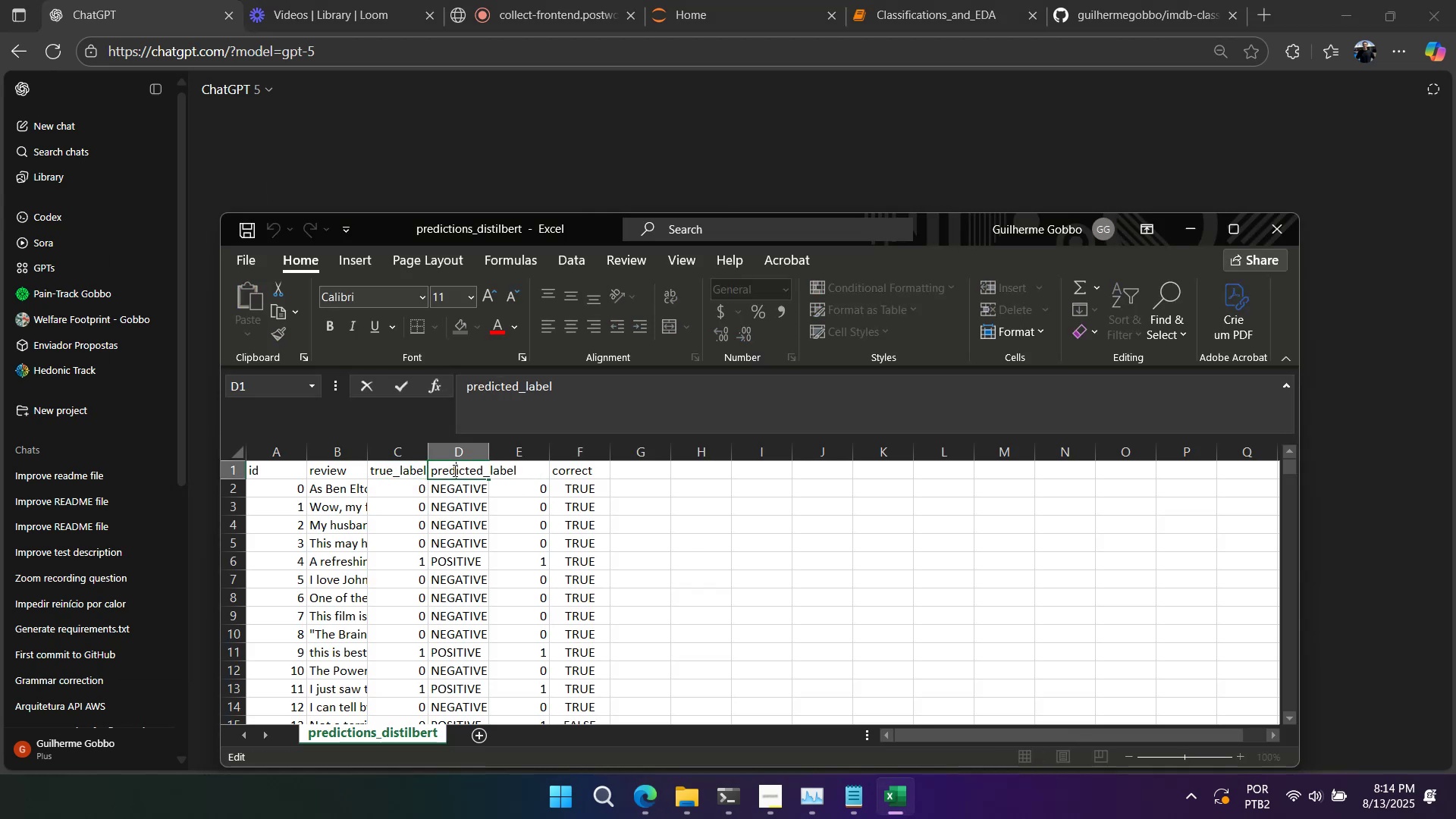 
key(Control+A)
 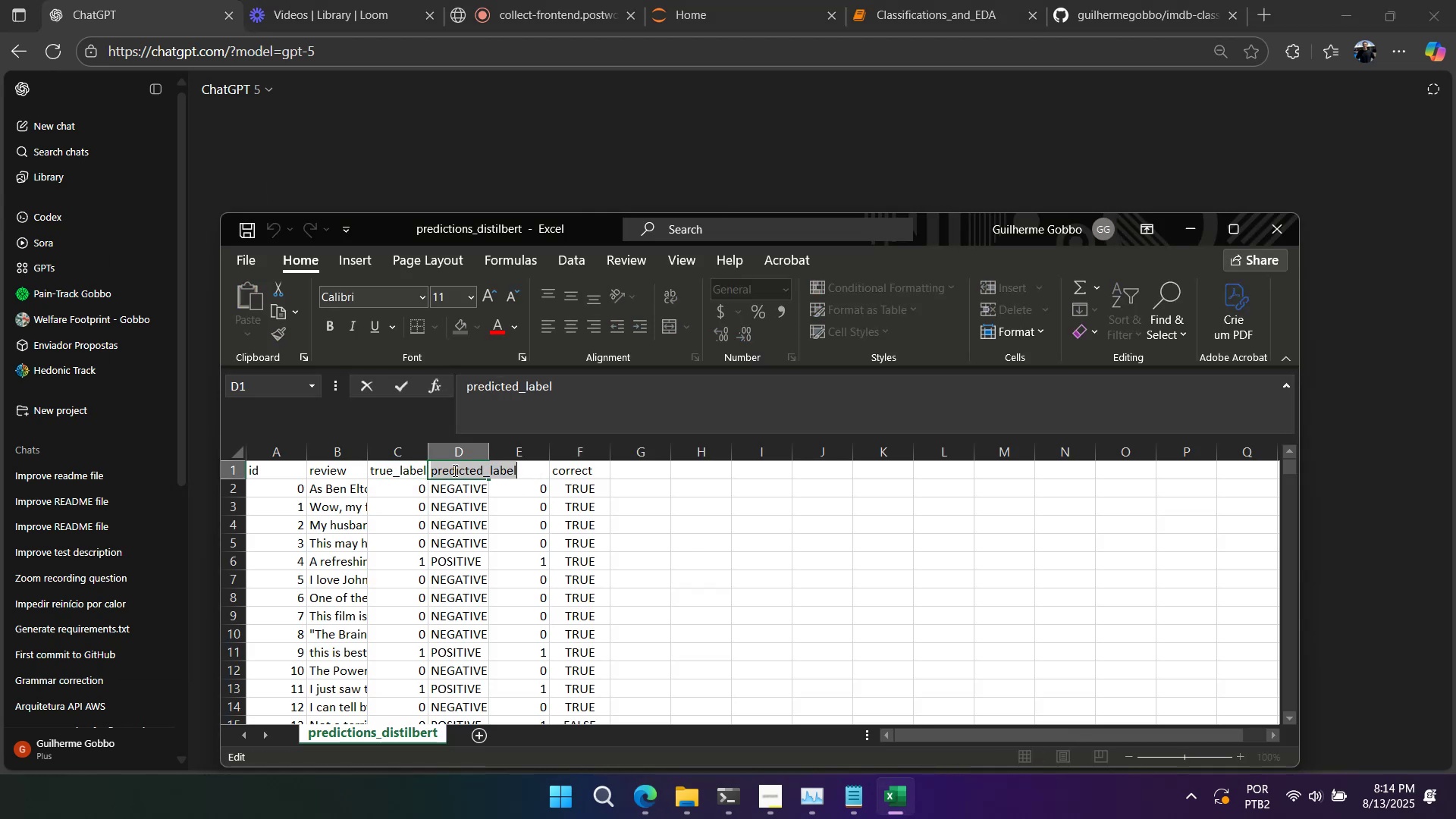 
key(Control+C)
 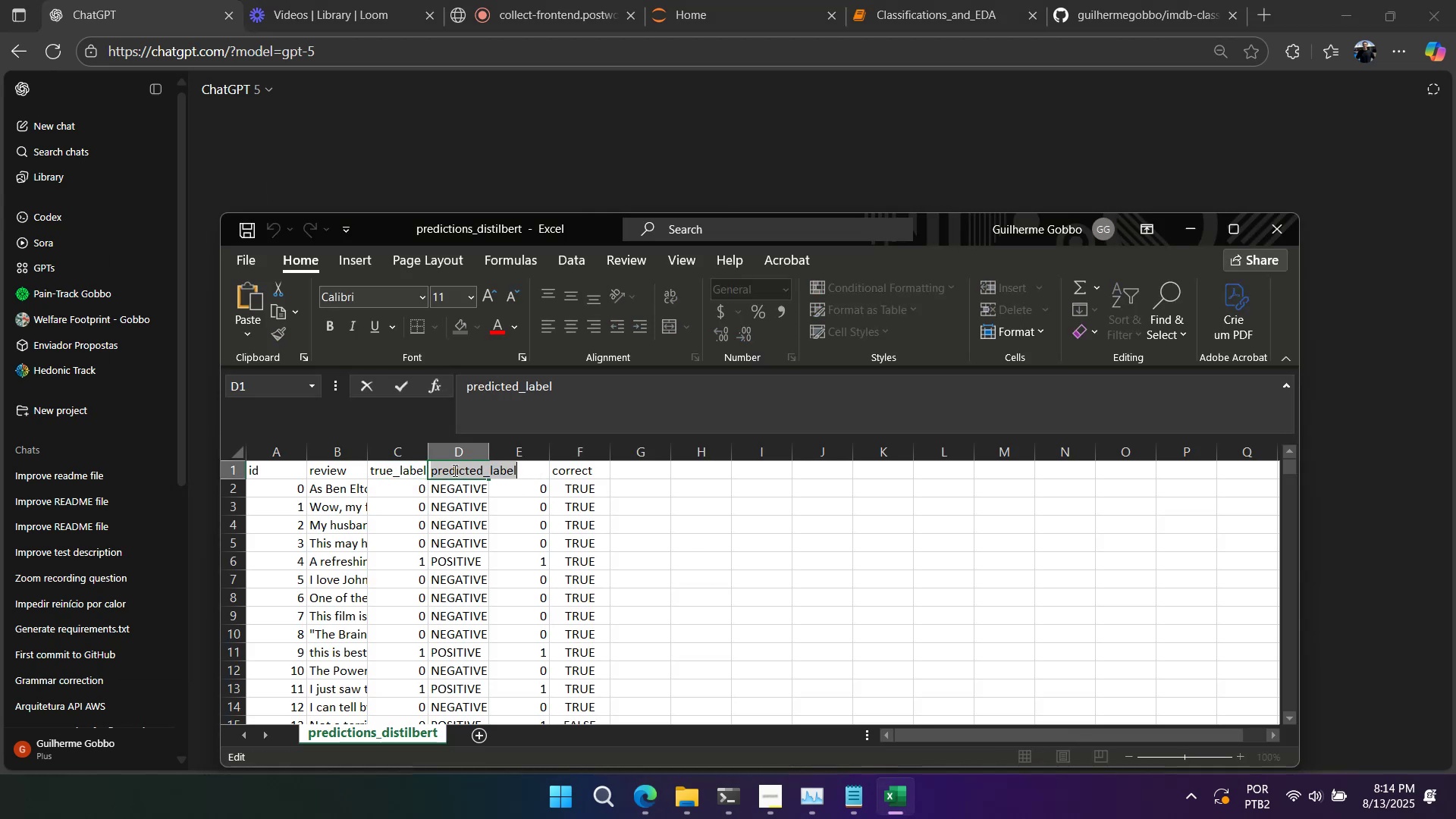 
key(Alt+AltLeft)
 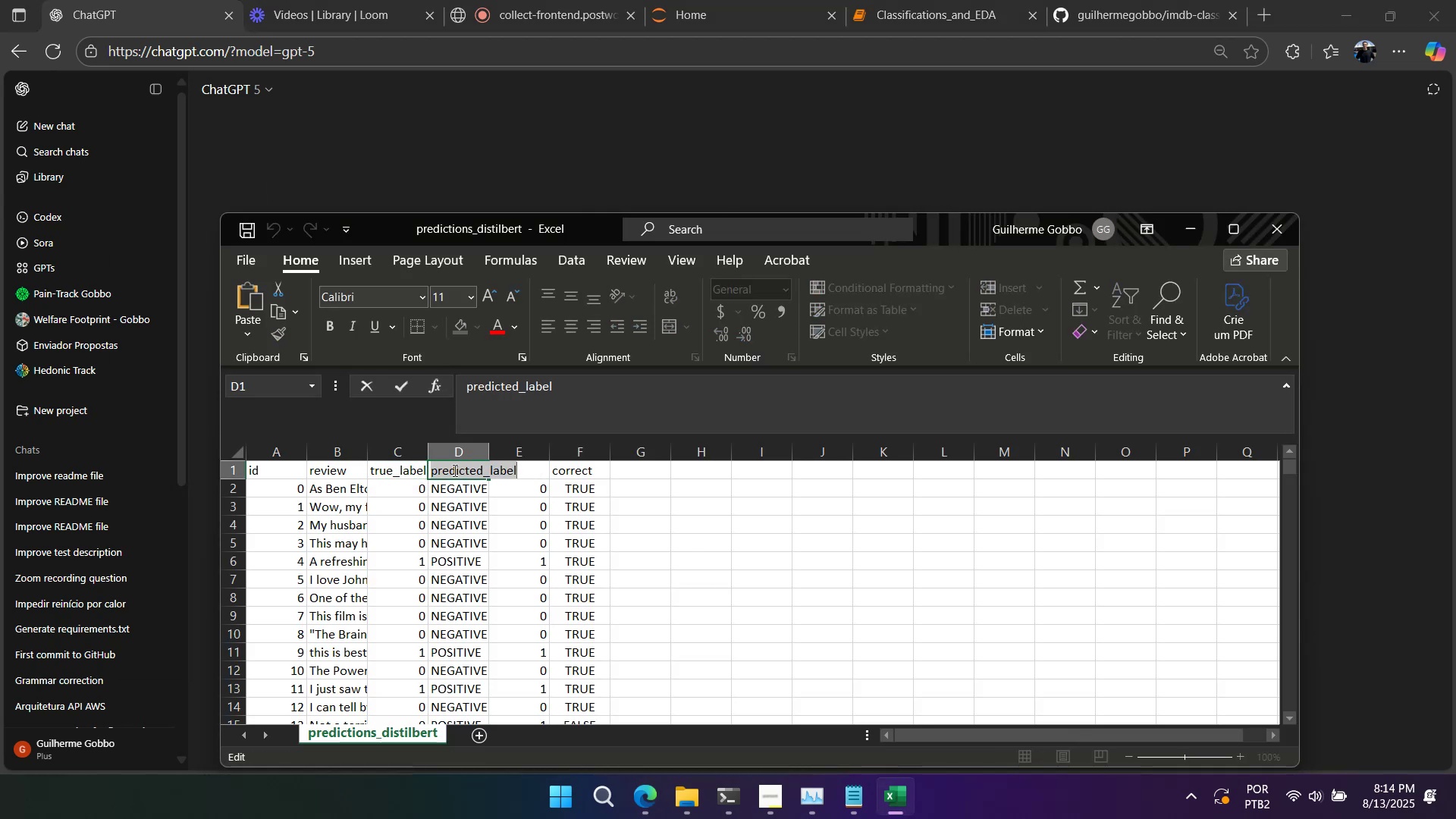 
key(Alt+Tab)
 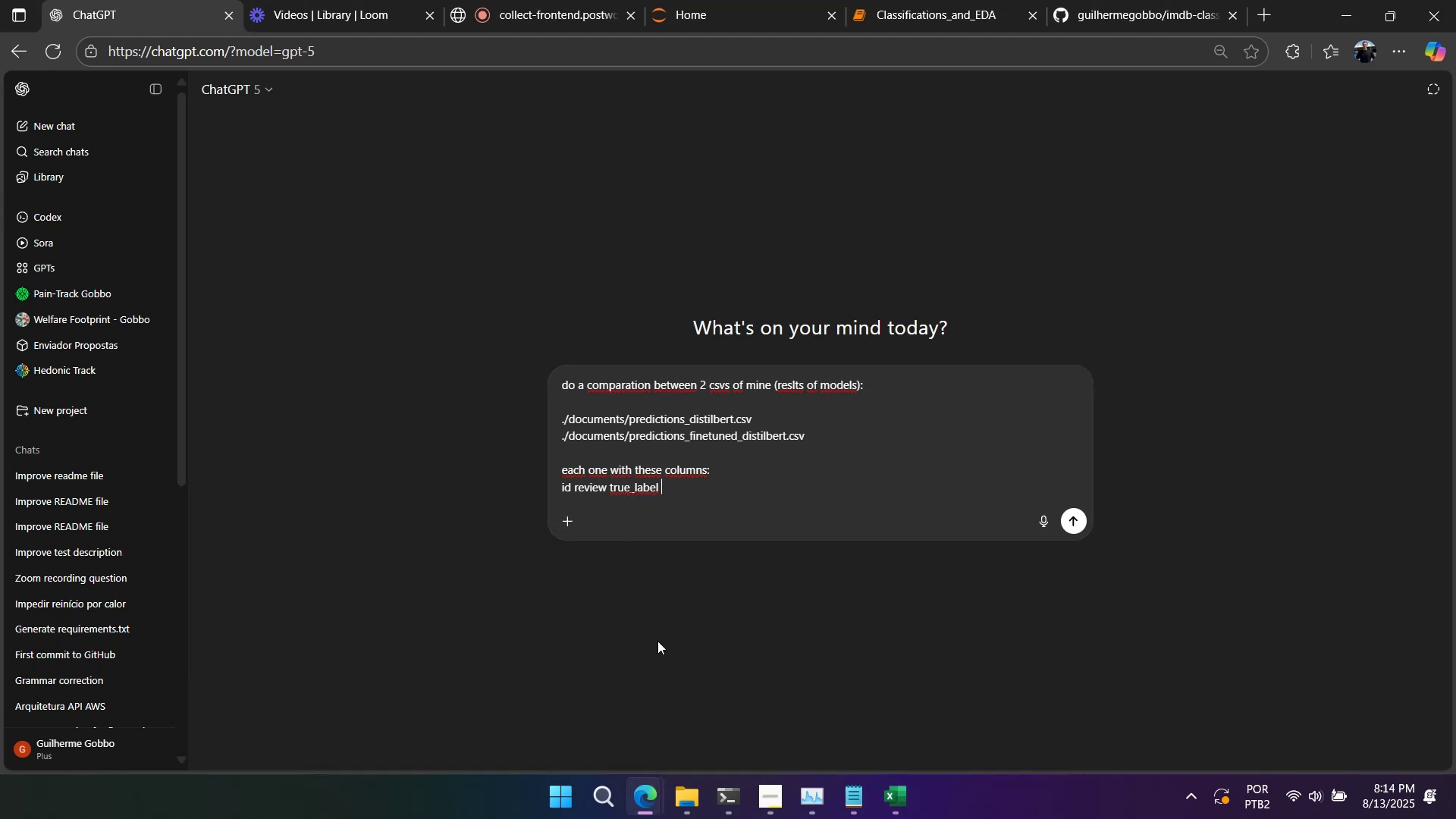 
key(Space)
 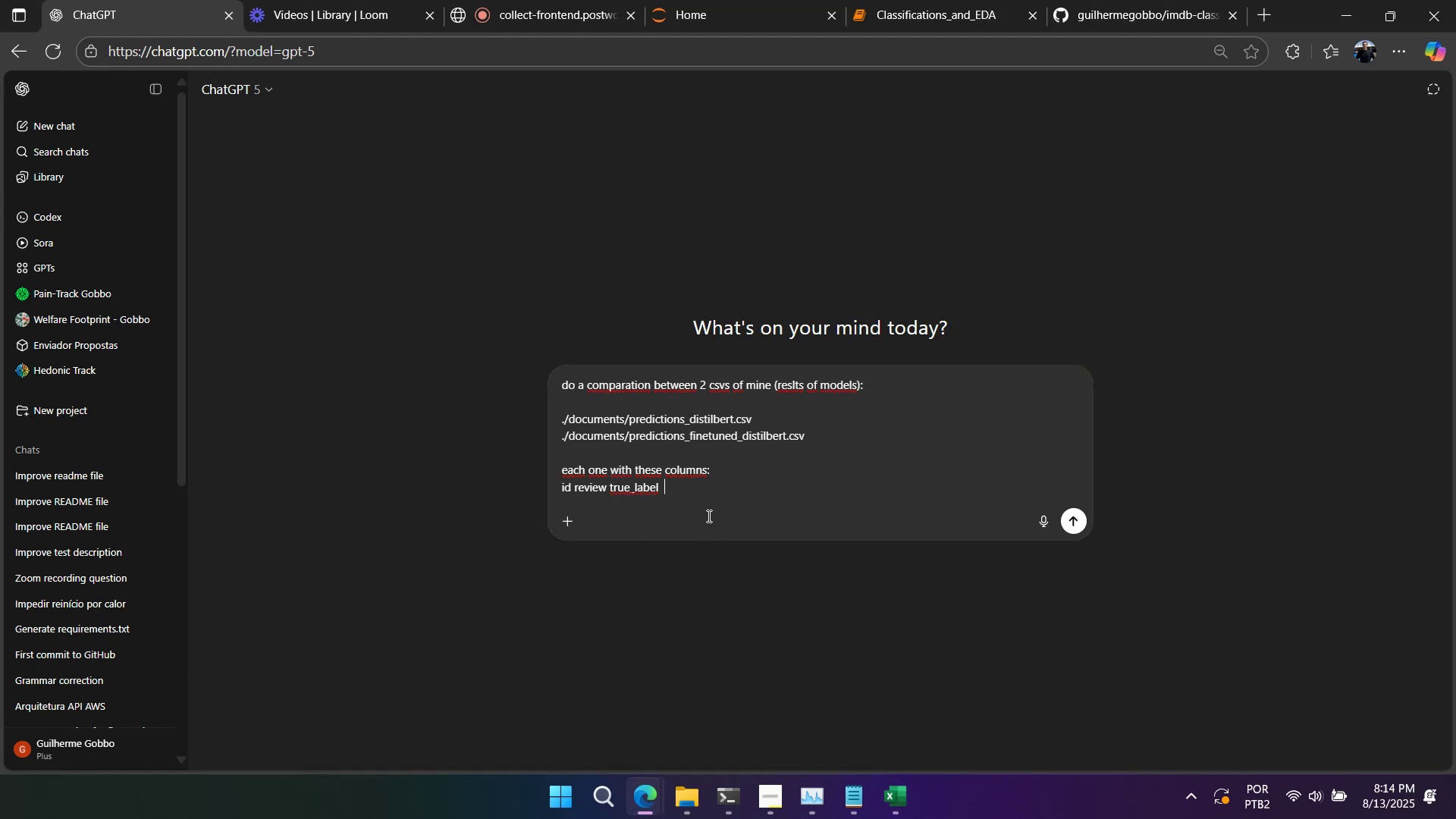 
key(Backspace)
 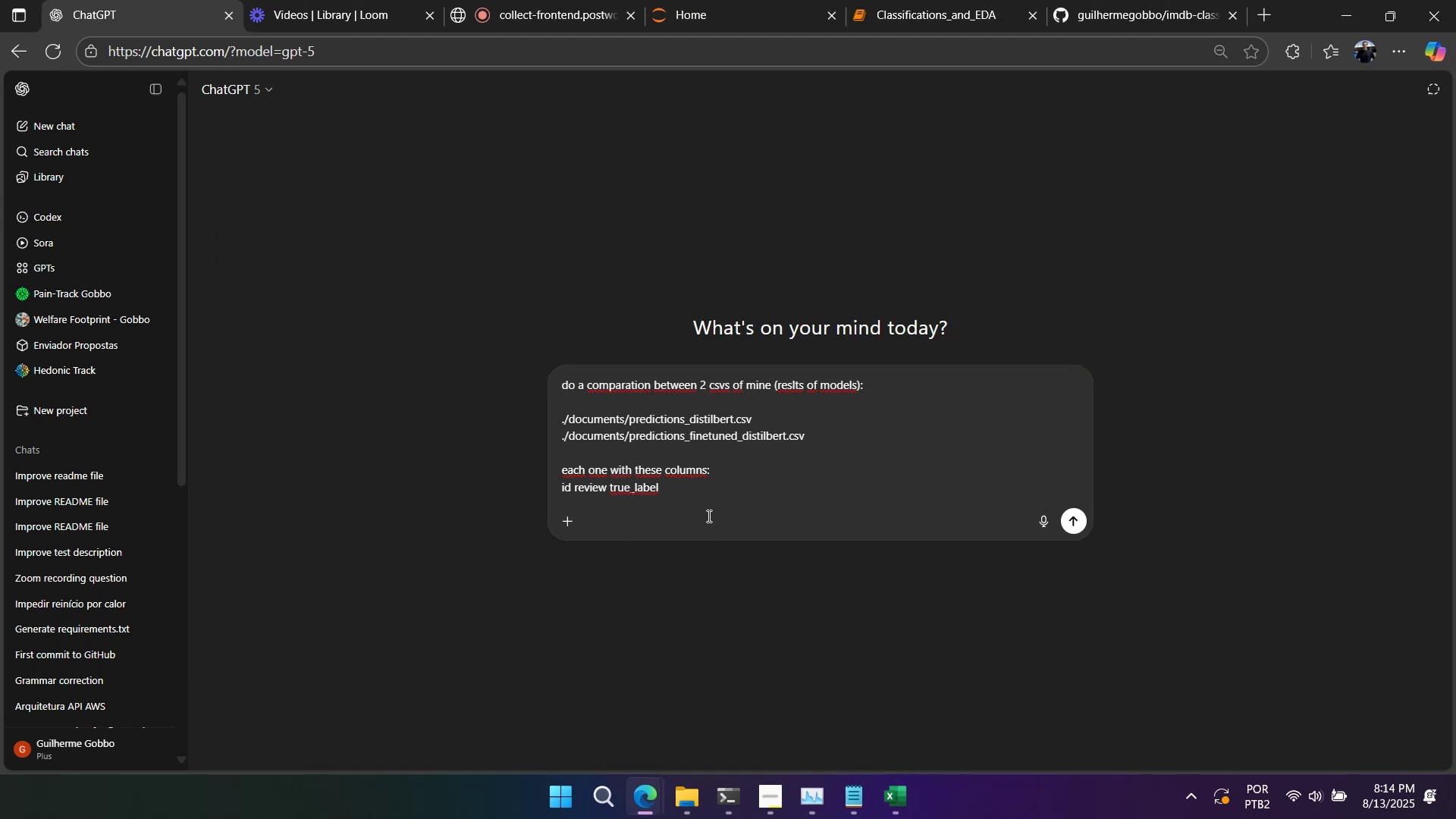 
key(Control+ControlLeft)
 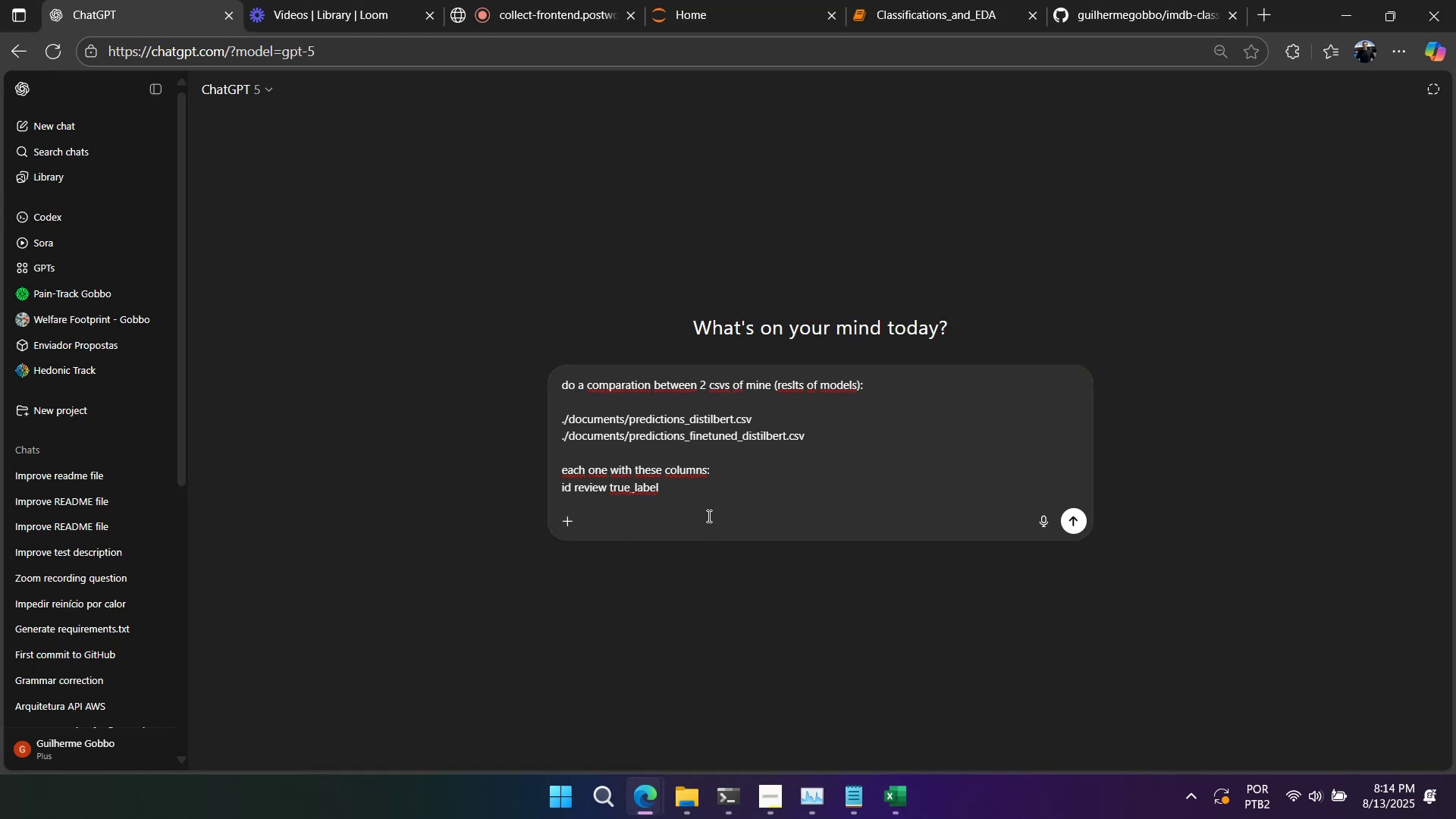 
key(Control+V)
 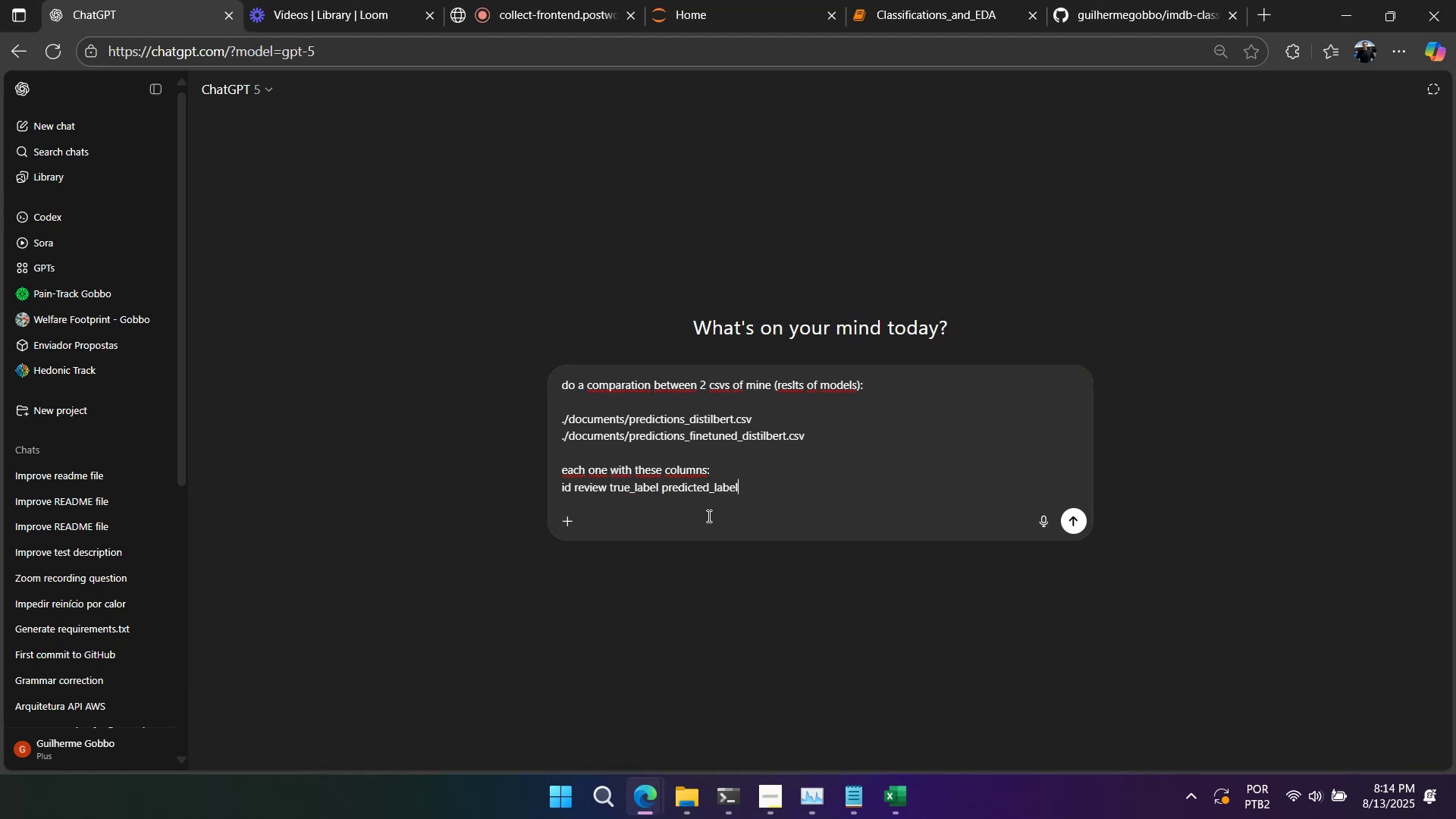 
key(Space)
 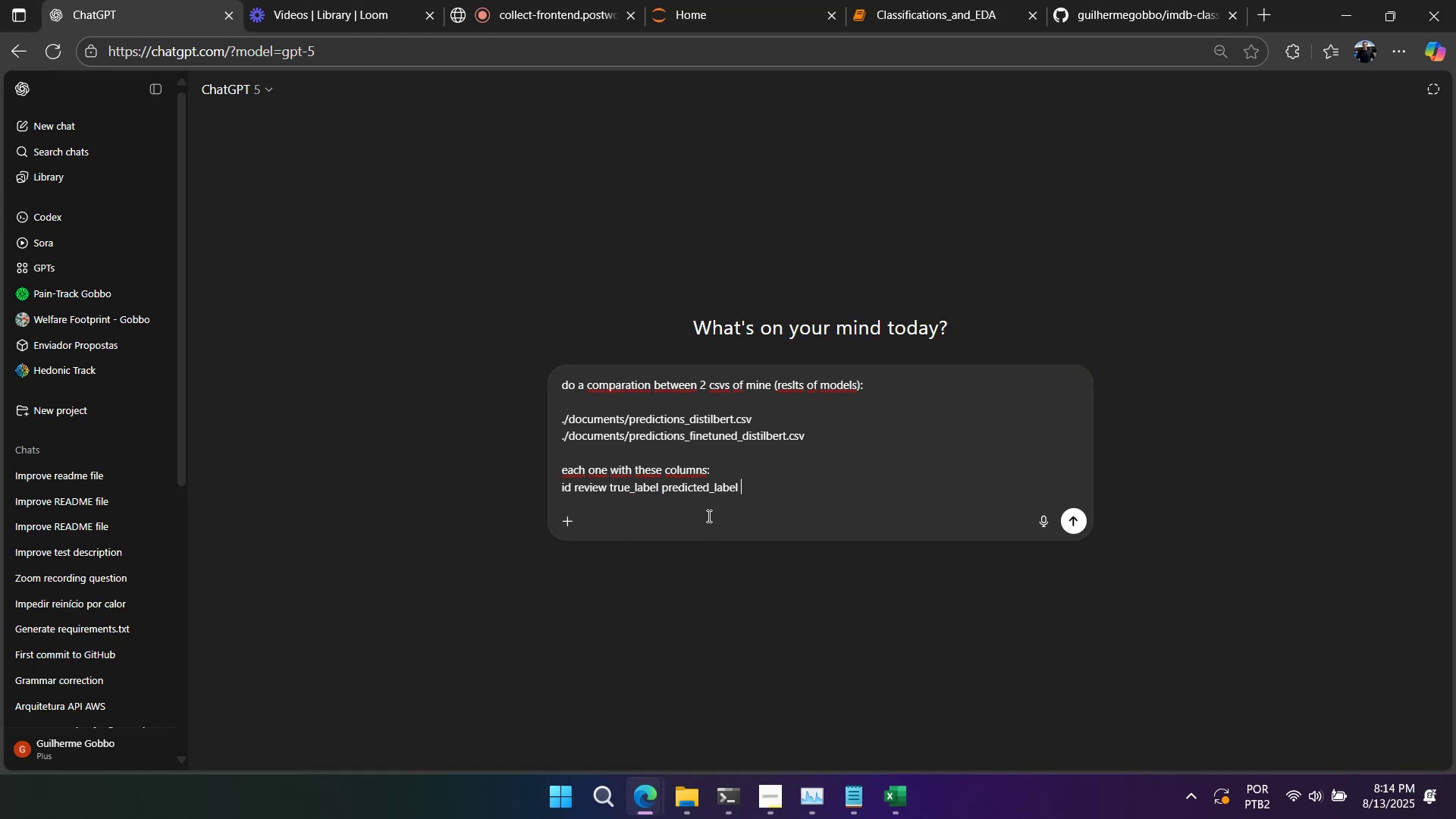 
key(Alt+AltLeft)
 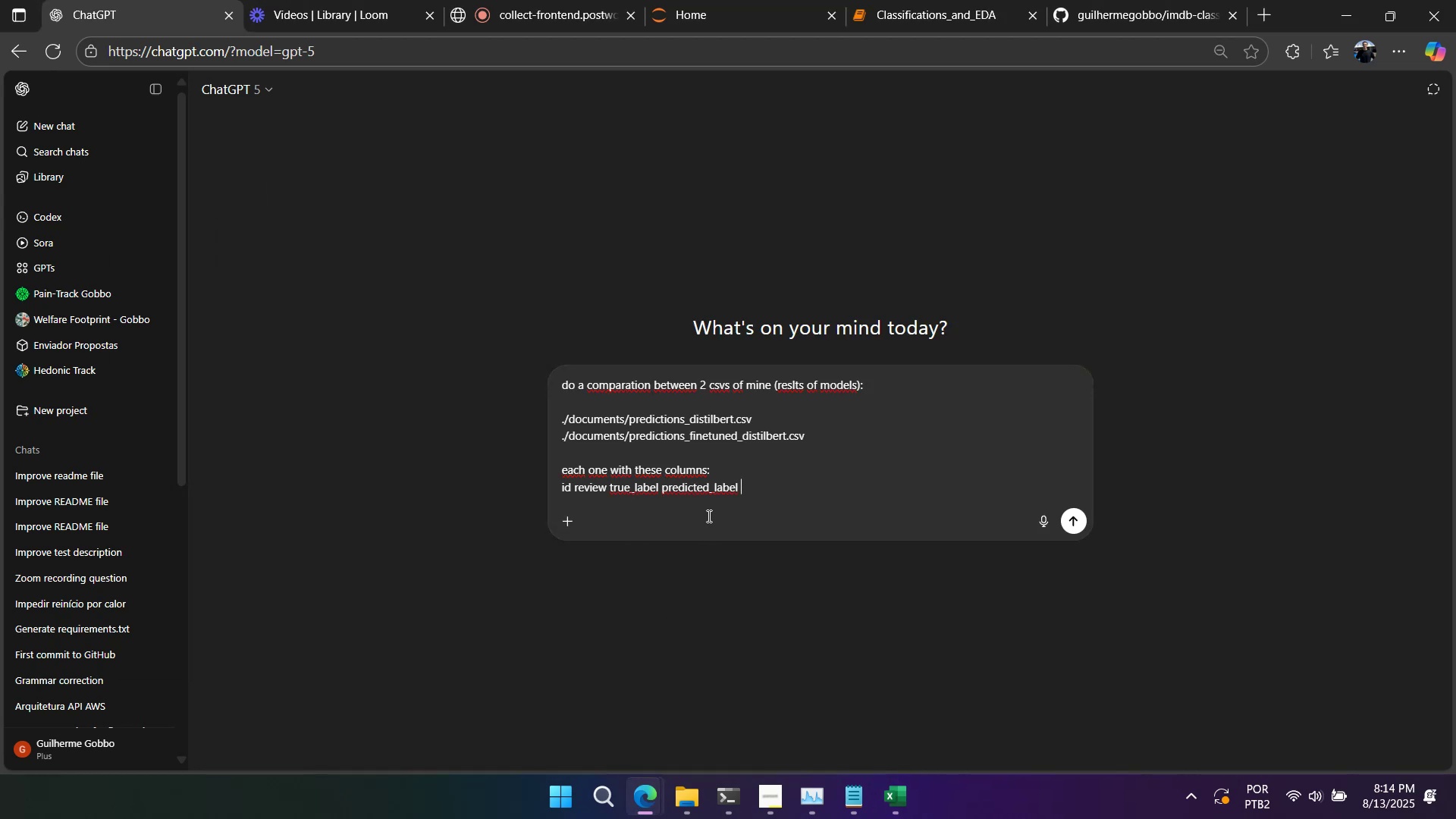 
key(Alt+Tab)
 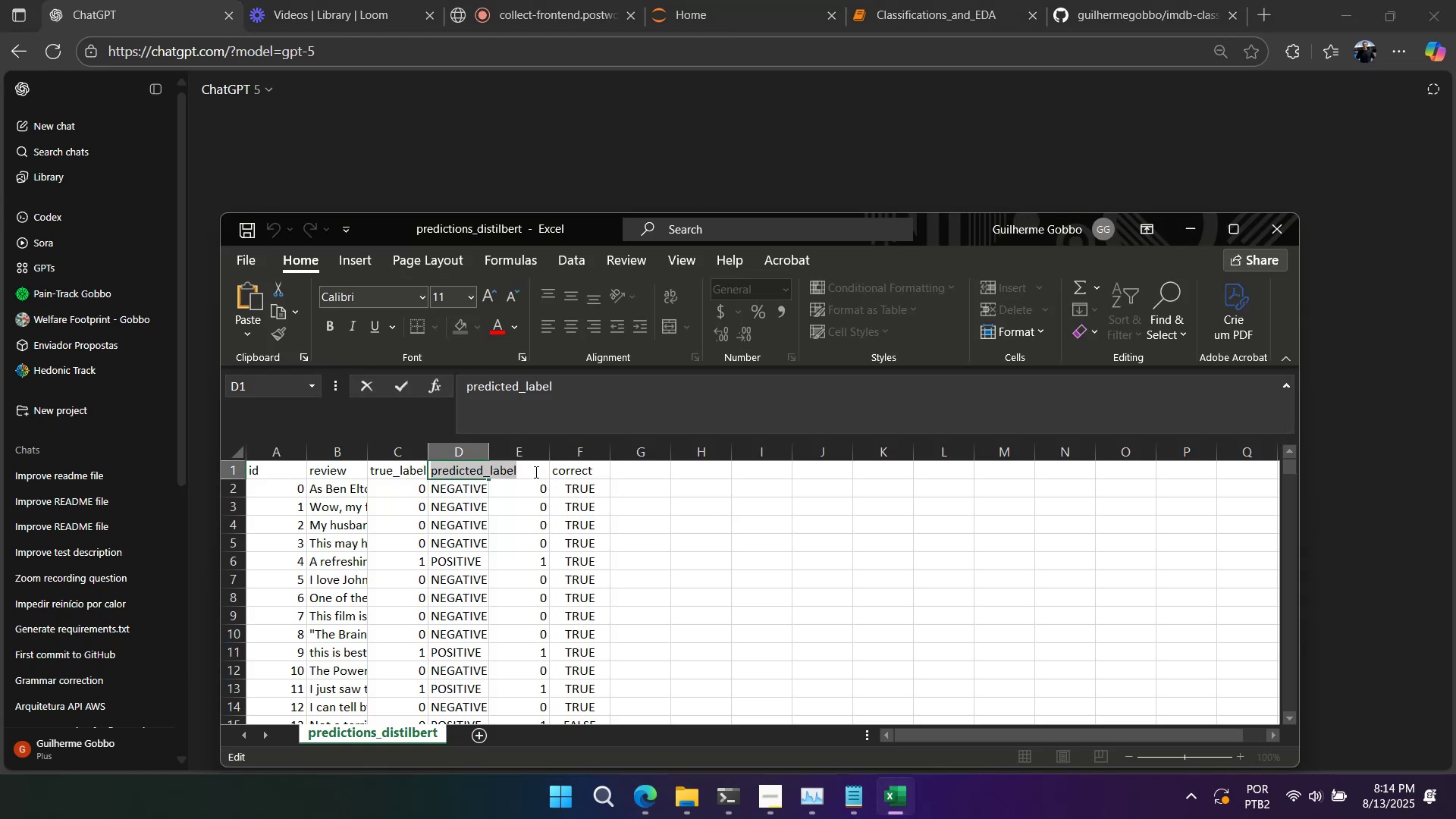 
double_click([548, 504])
 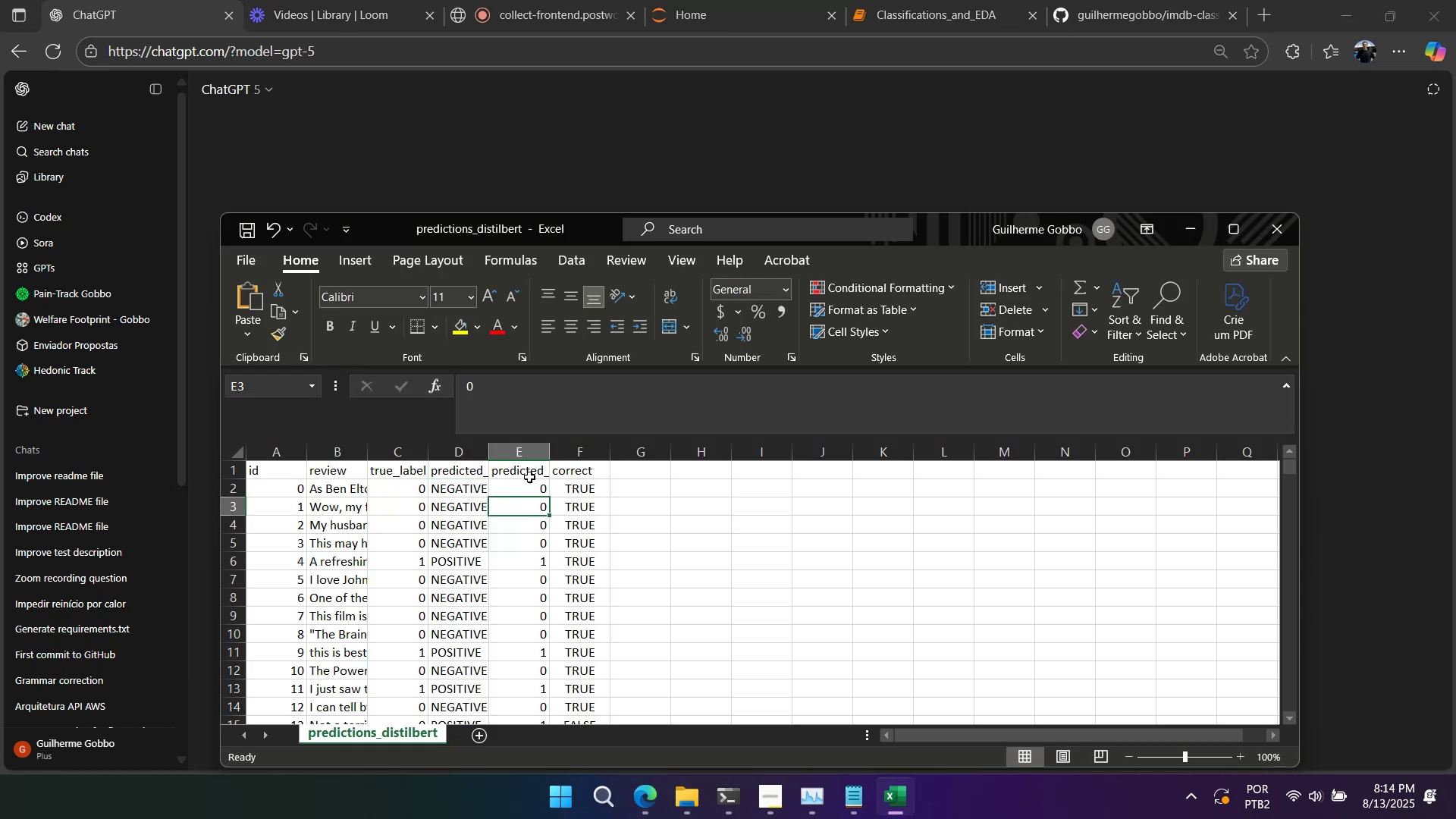 
triple_click([528, 472])
 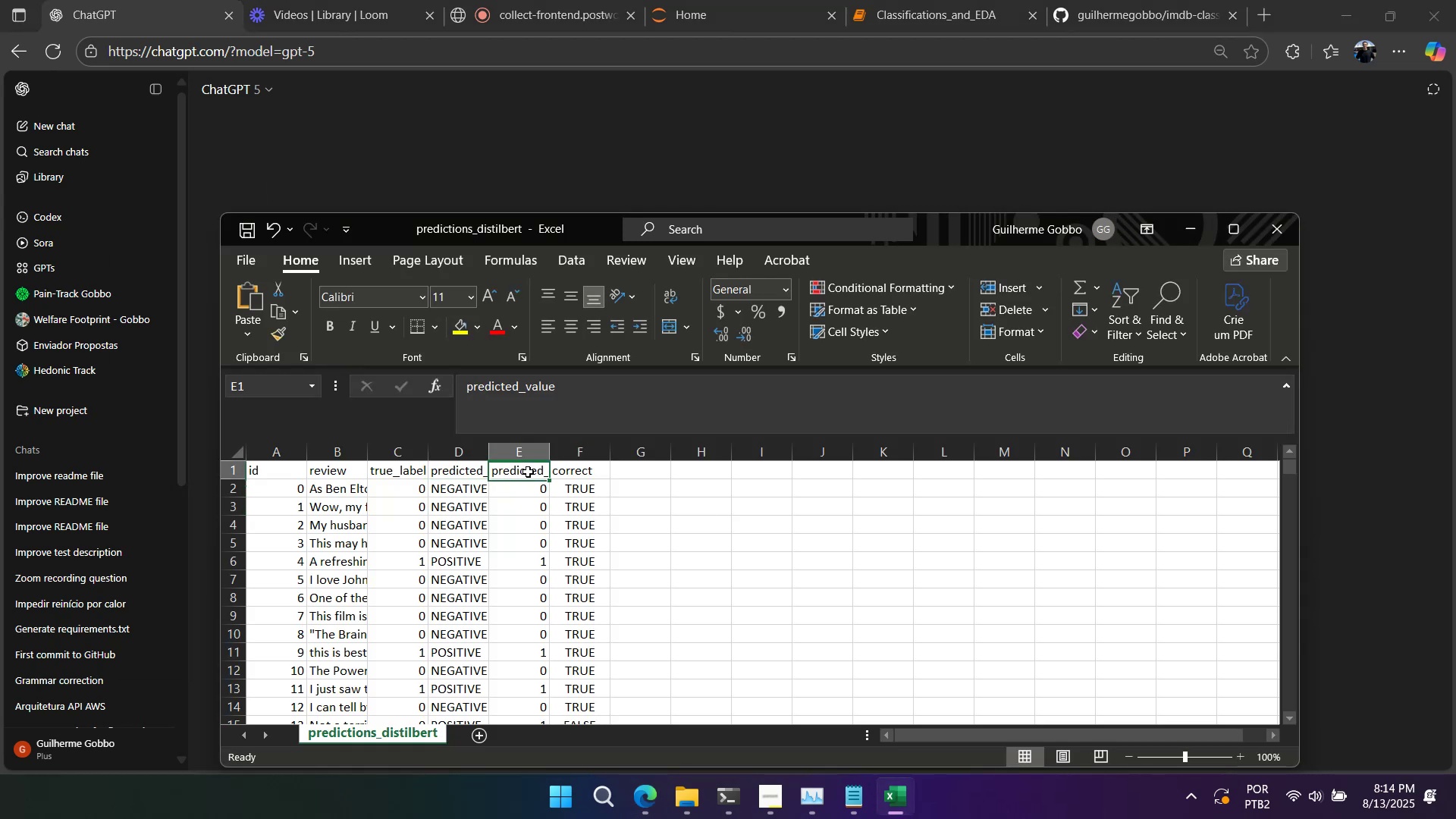 
triple_click([528, 472])
 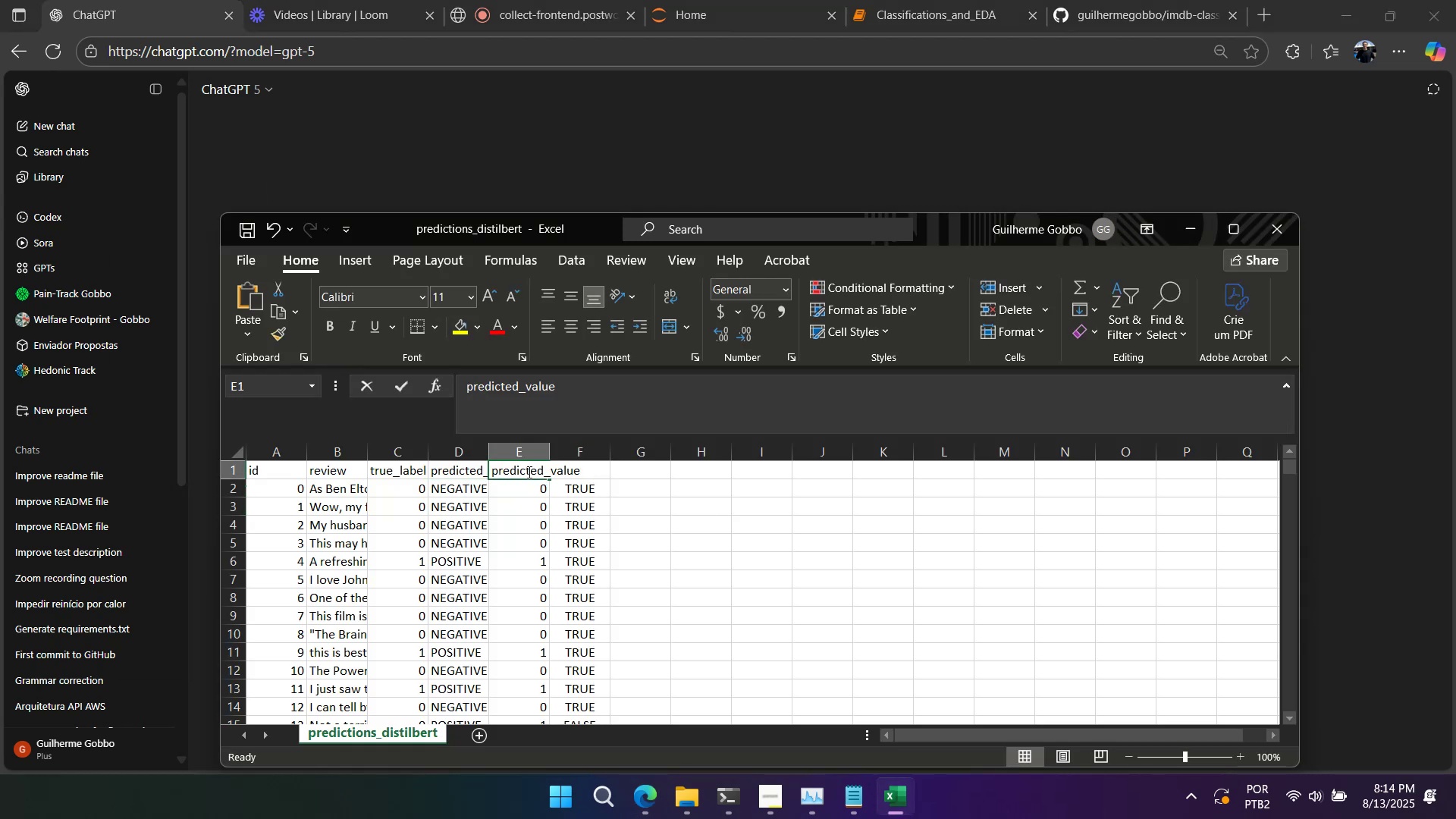 
key(Control+A)
 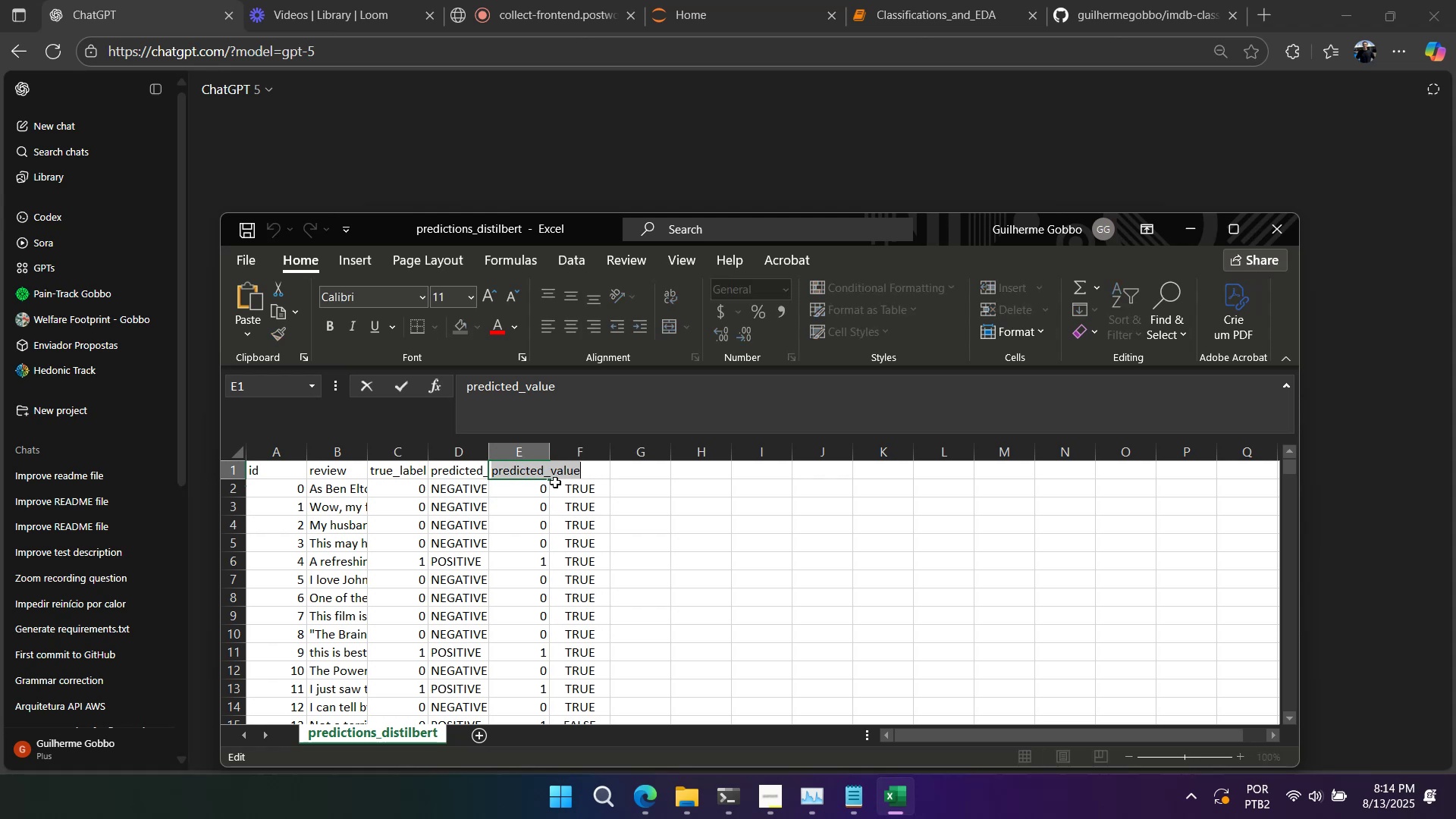 
key(Control+C)
 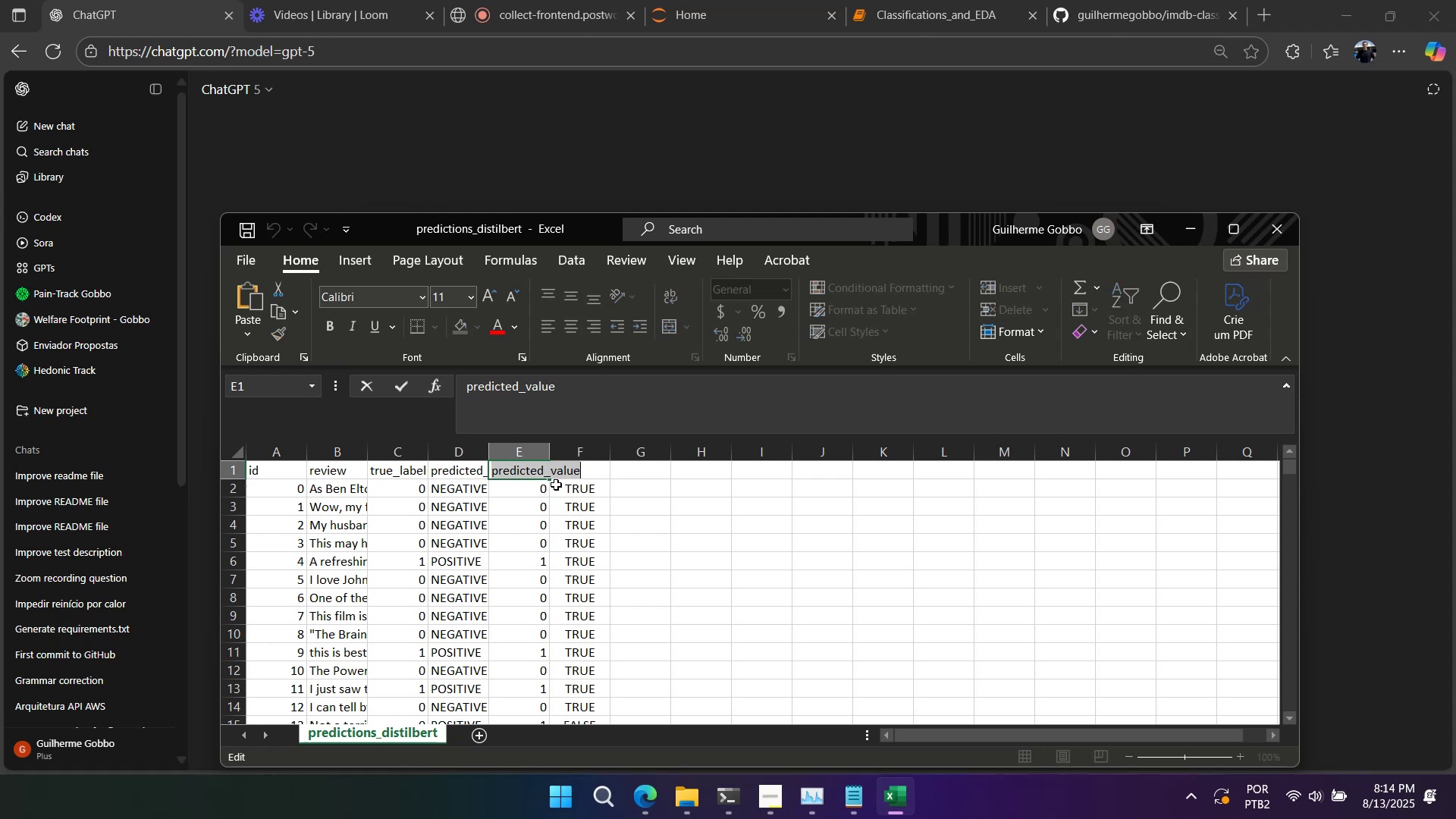 
key(Alt+AltLeft)
 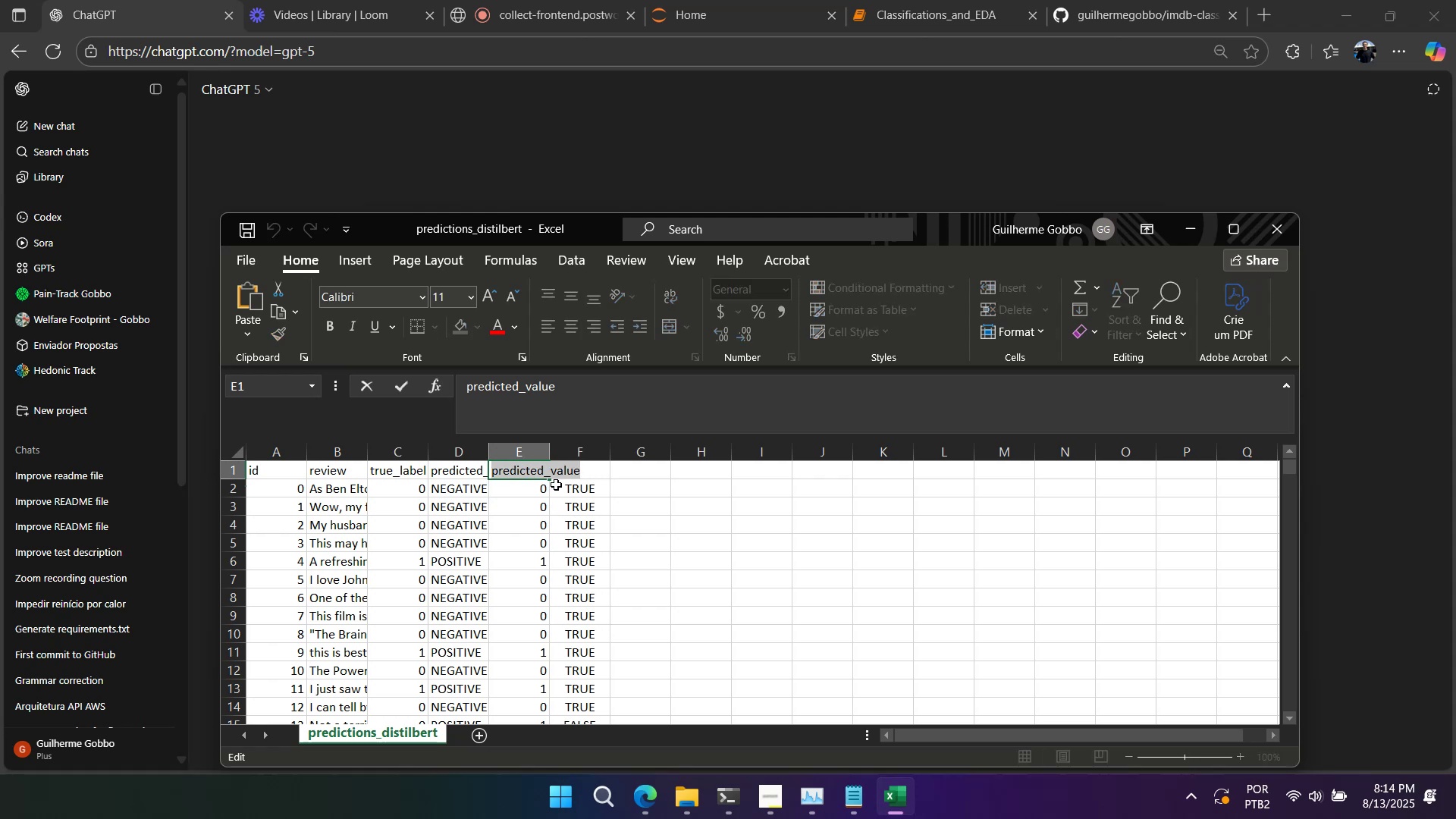 
key(Alt+Tab)
 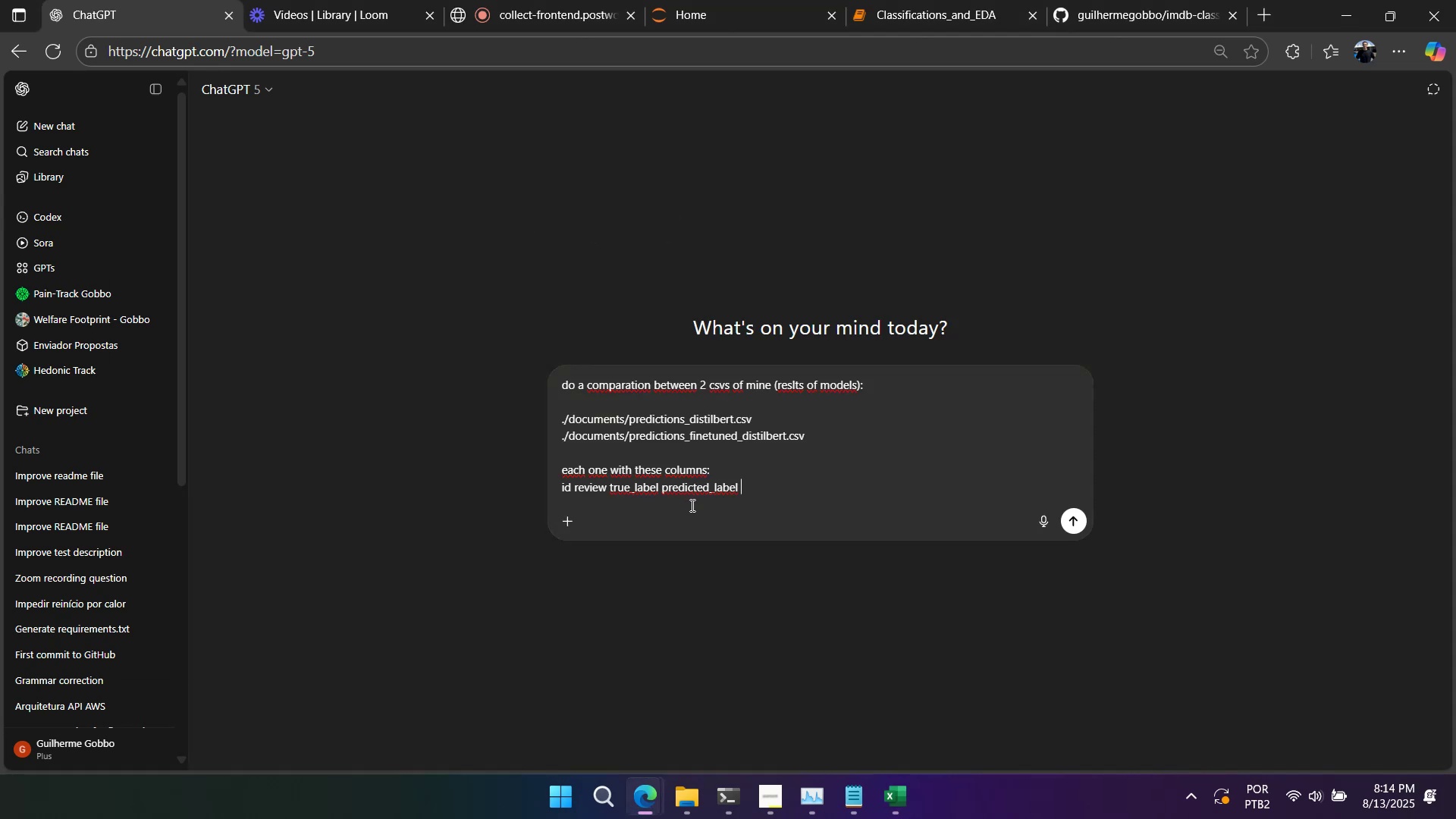 
key(Space)
 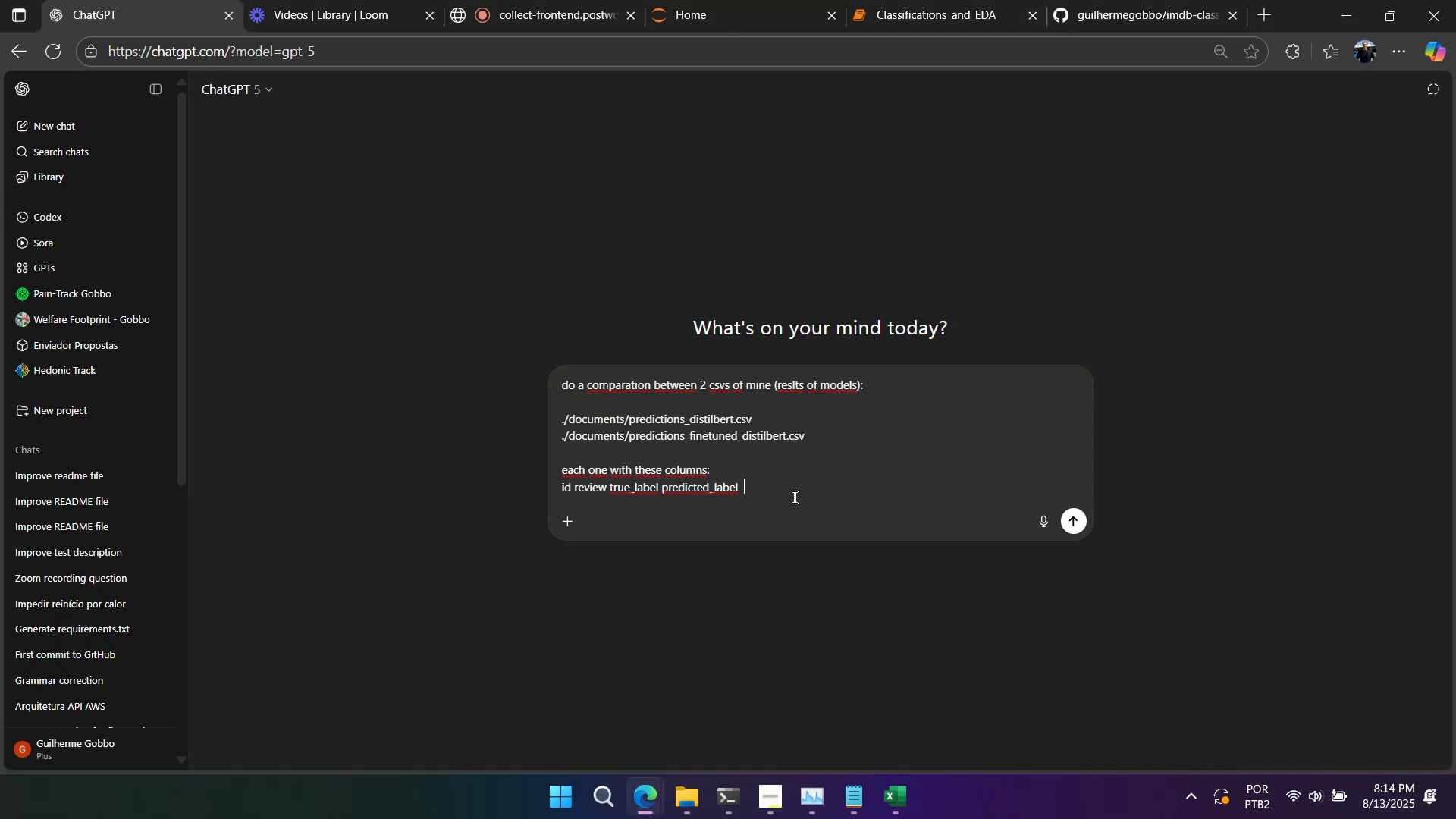 
key(Backspace)
 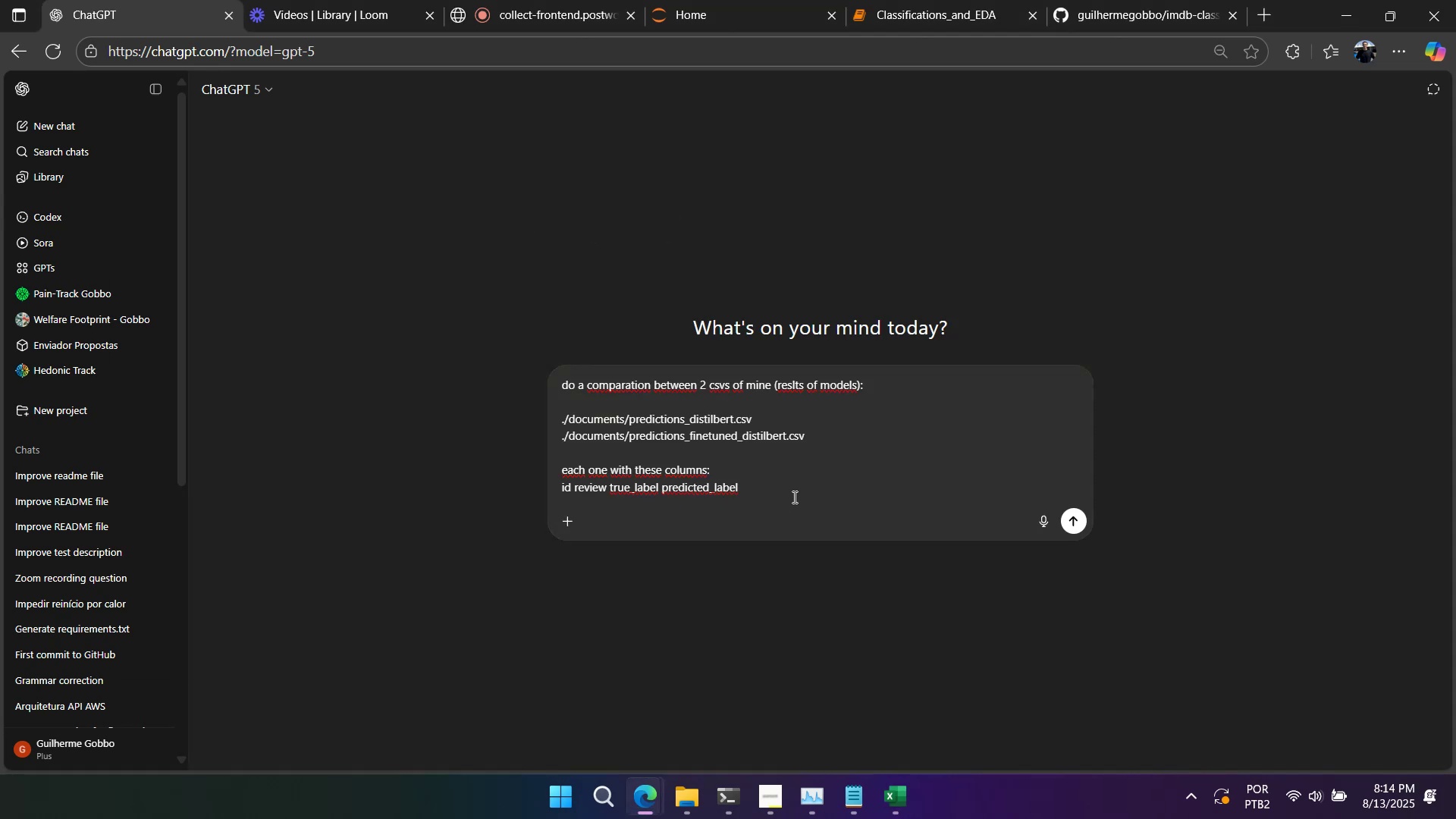 
key(Control+ControlLeft)
 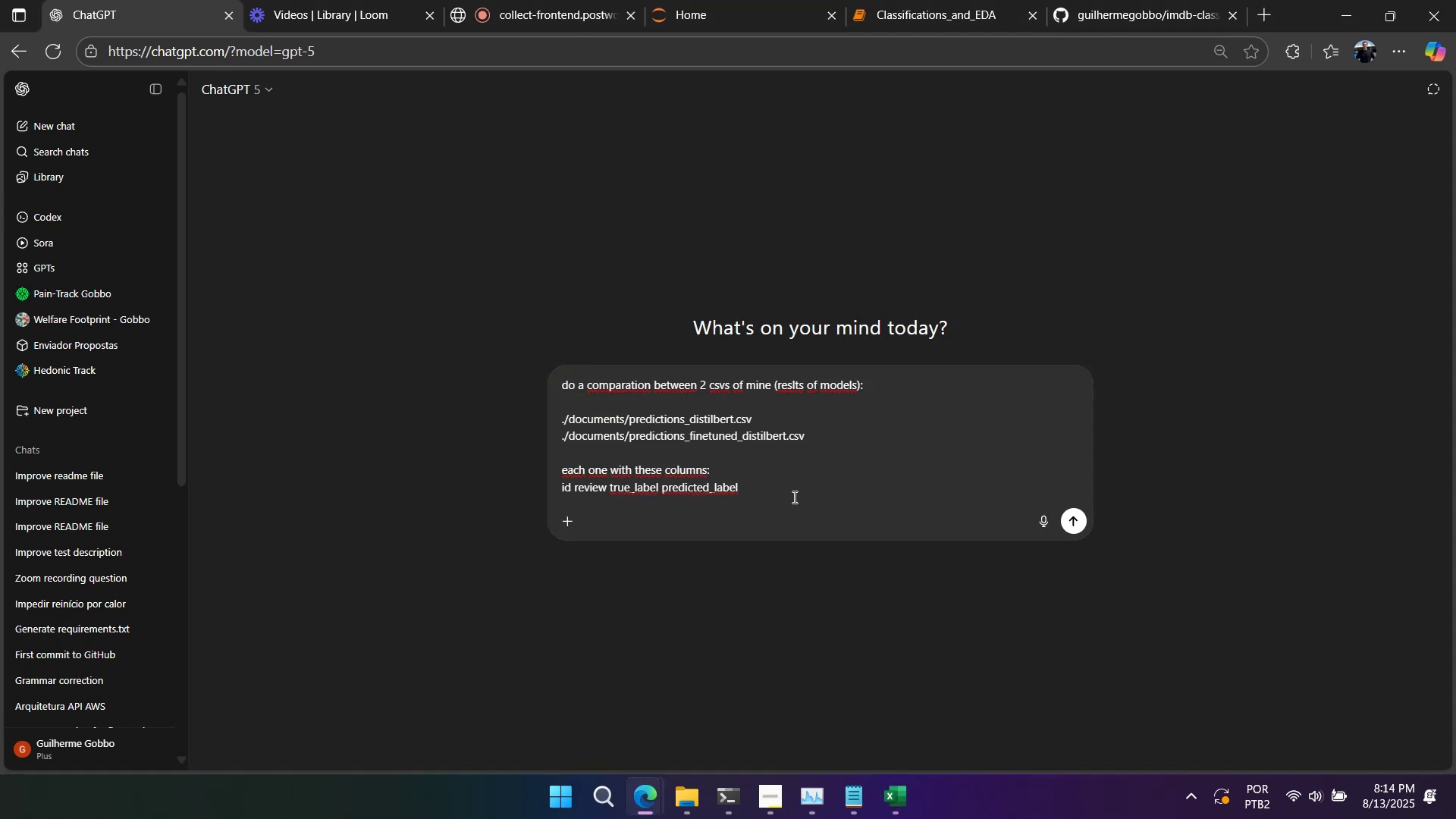 
key(Control+V)
 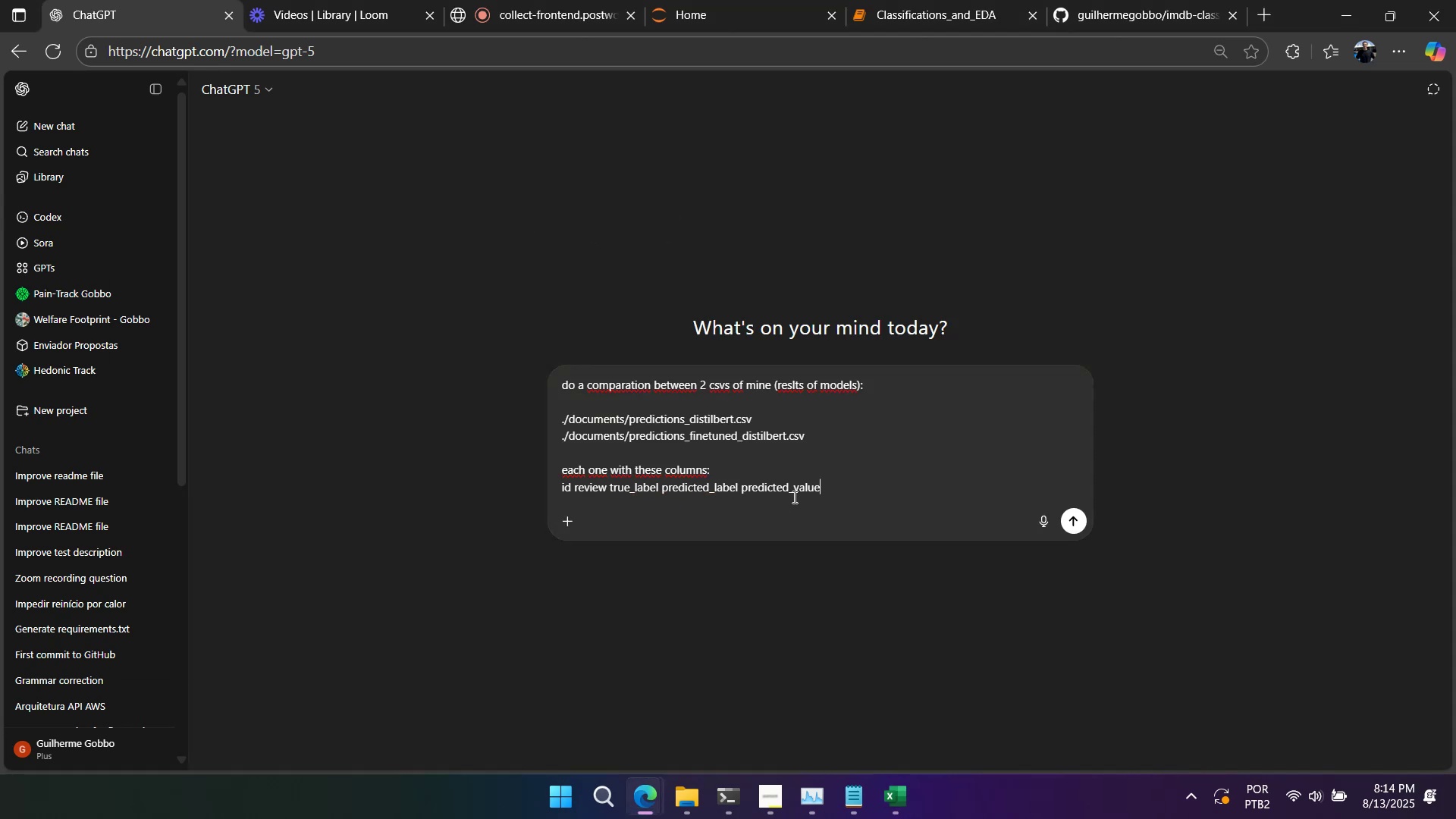 
key(Space)
 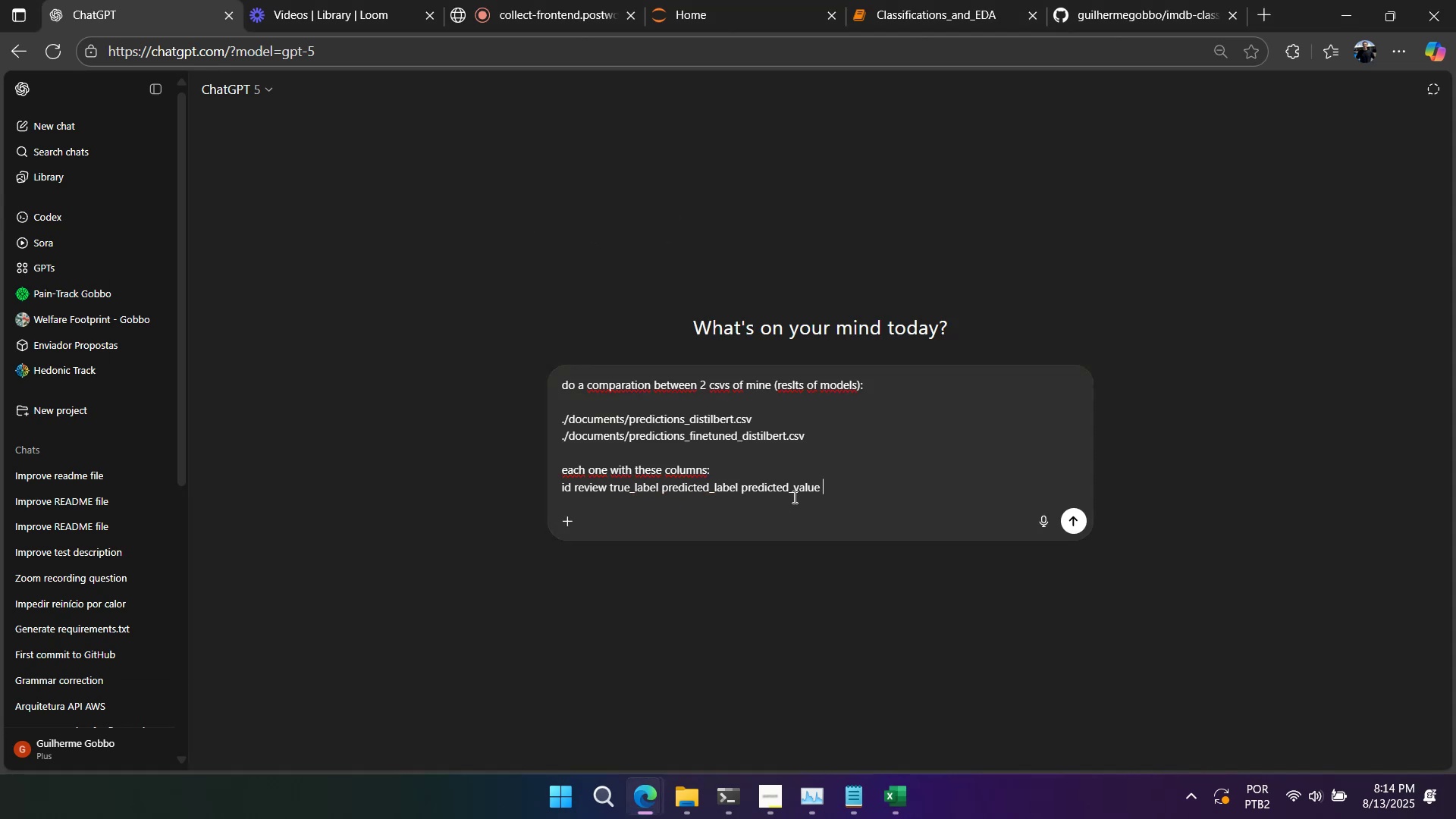 
key(Alt+AltLeft)
 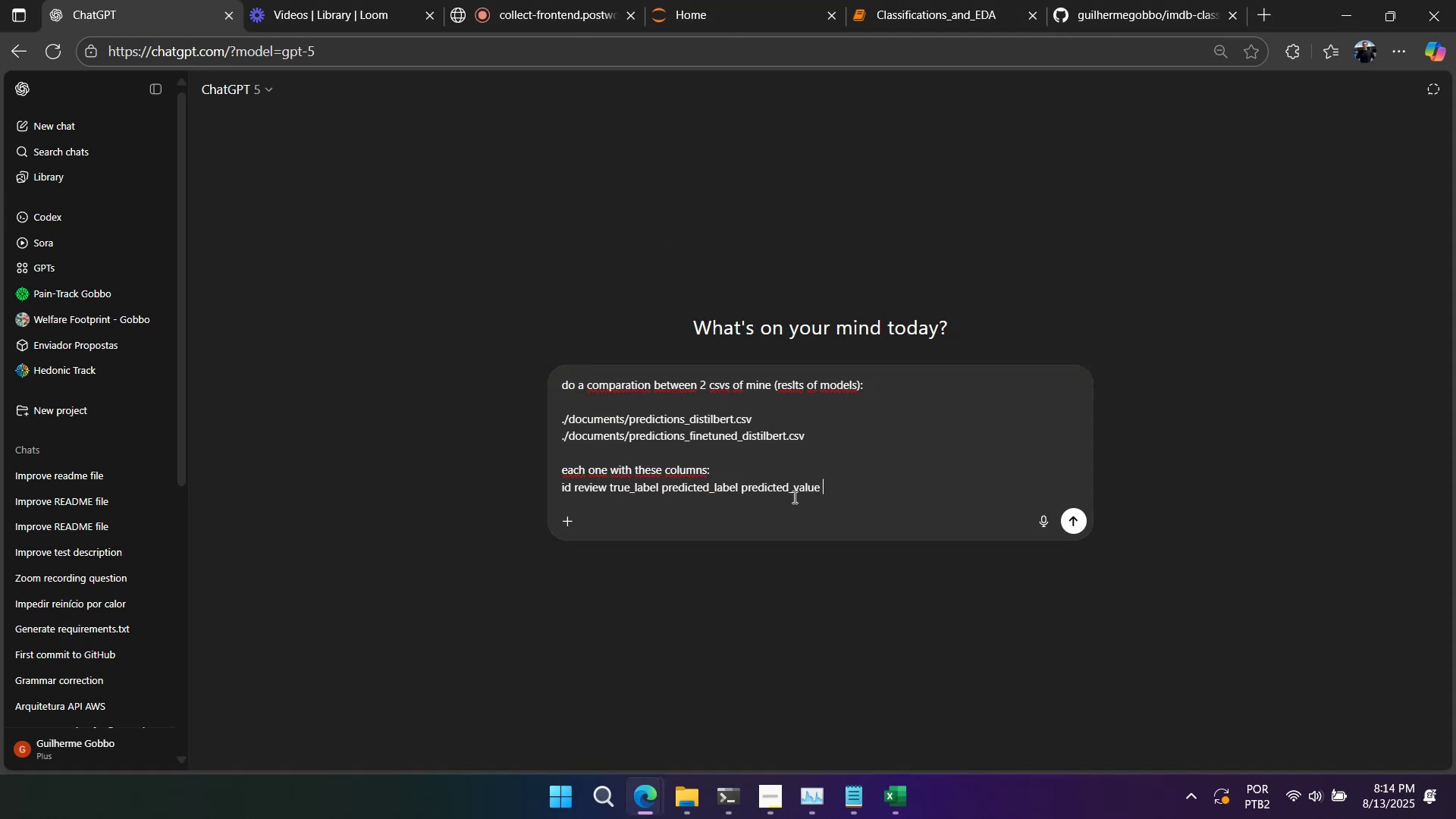 
key(Alt+Tab)
 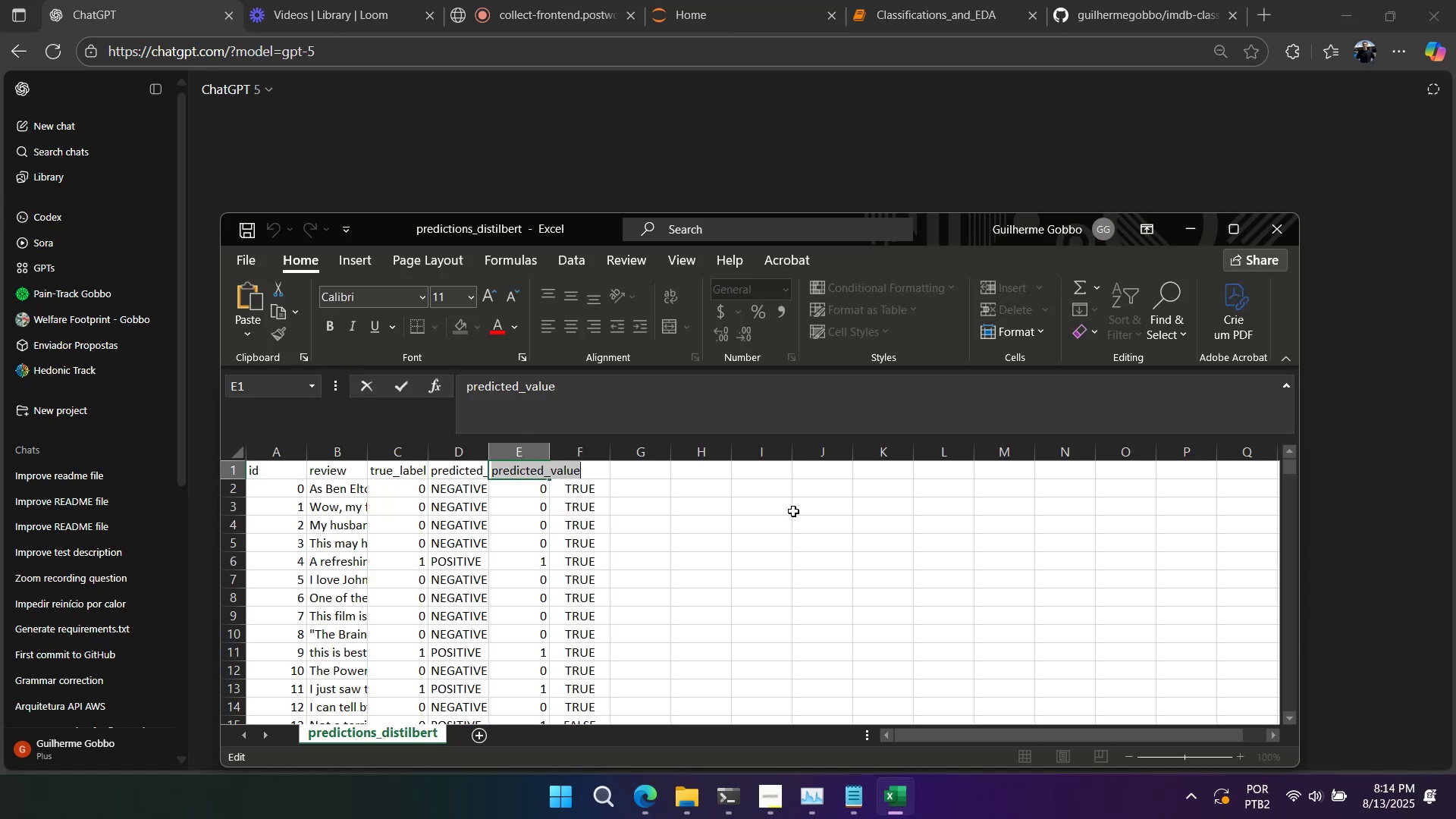 
left_click([802, 540])
 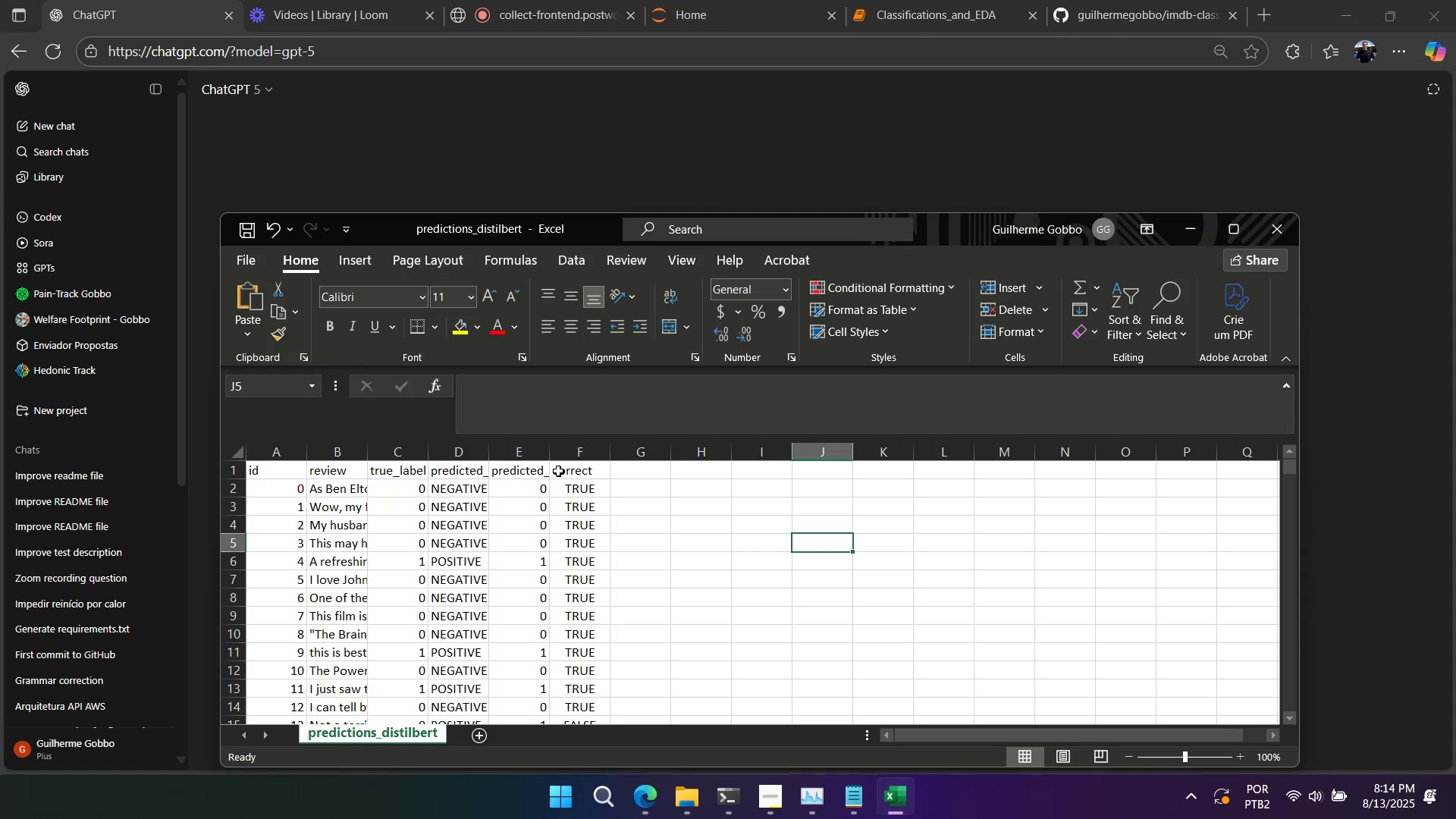 
double_click([563, 471])
 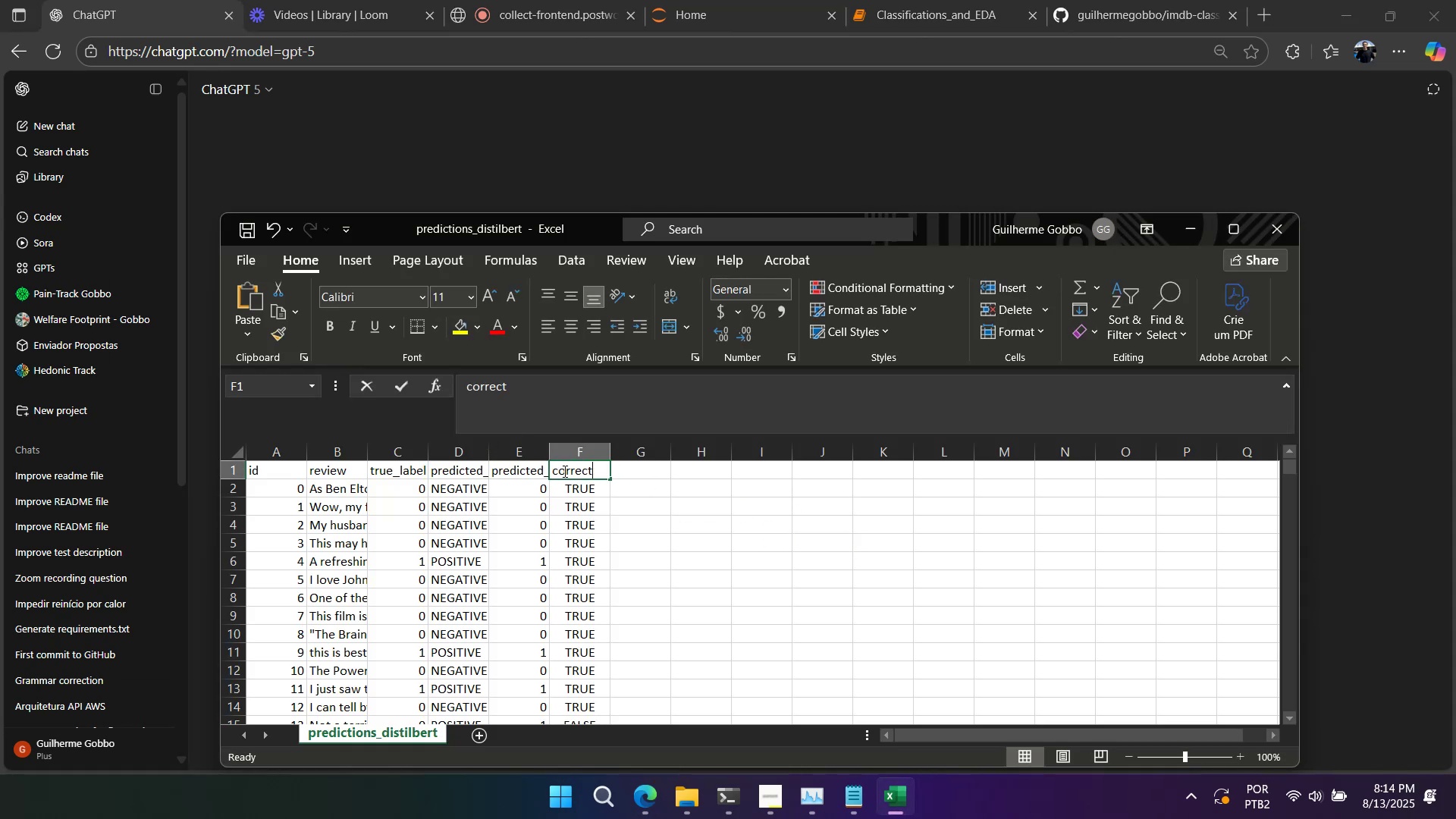 
key(Control+A)
 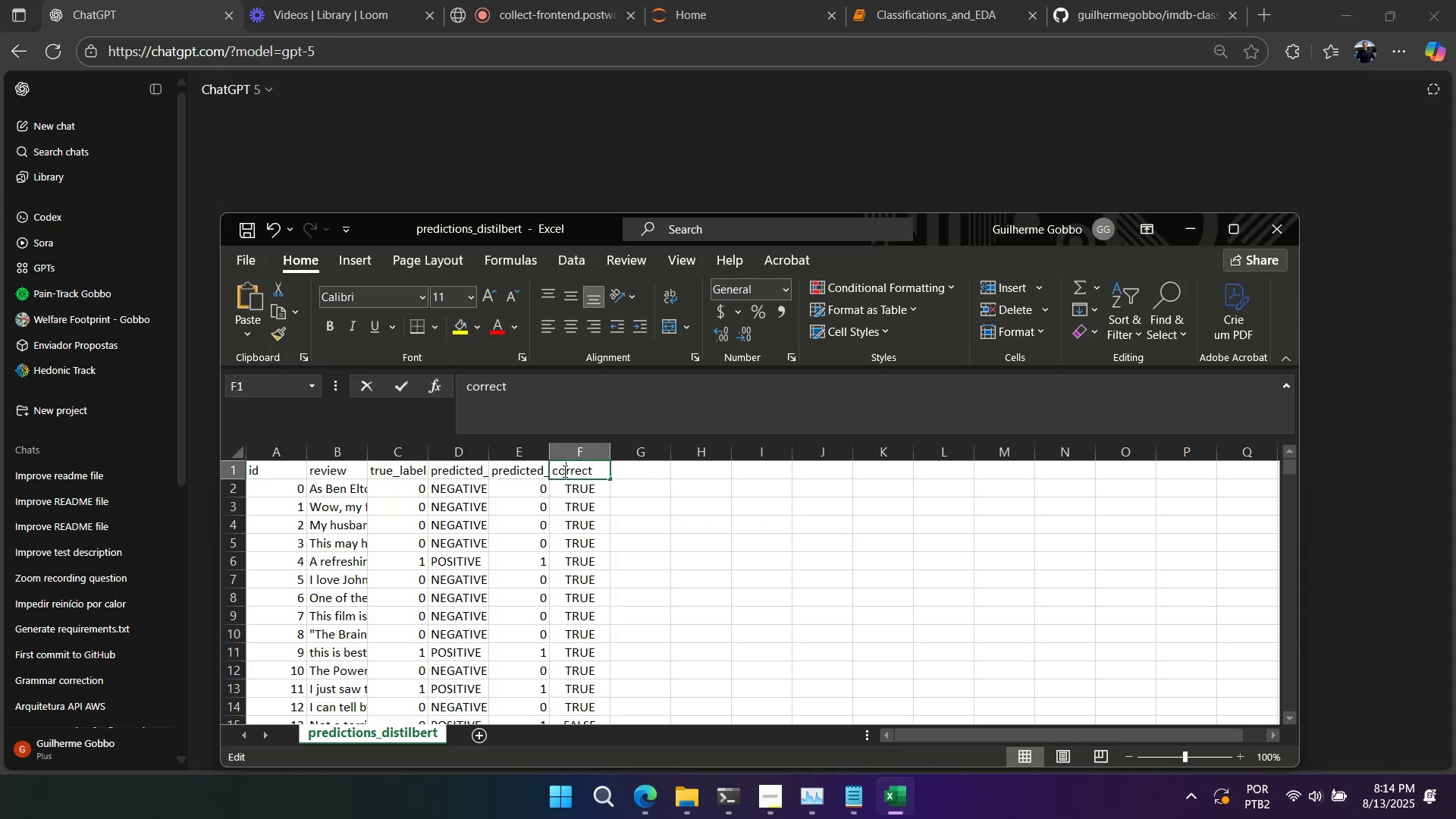 
key(Control+C)
 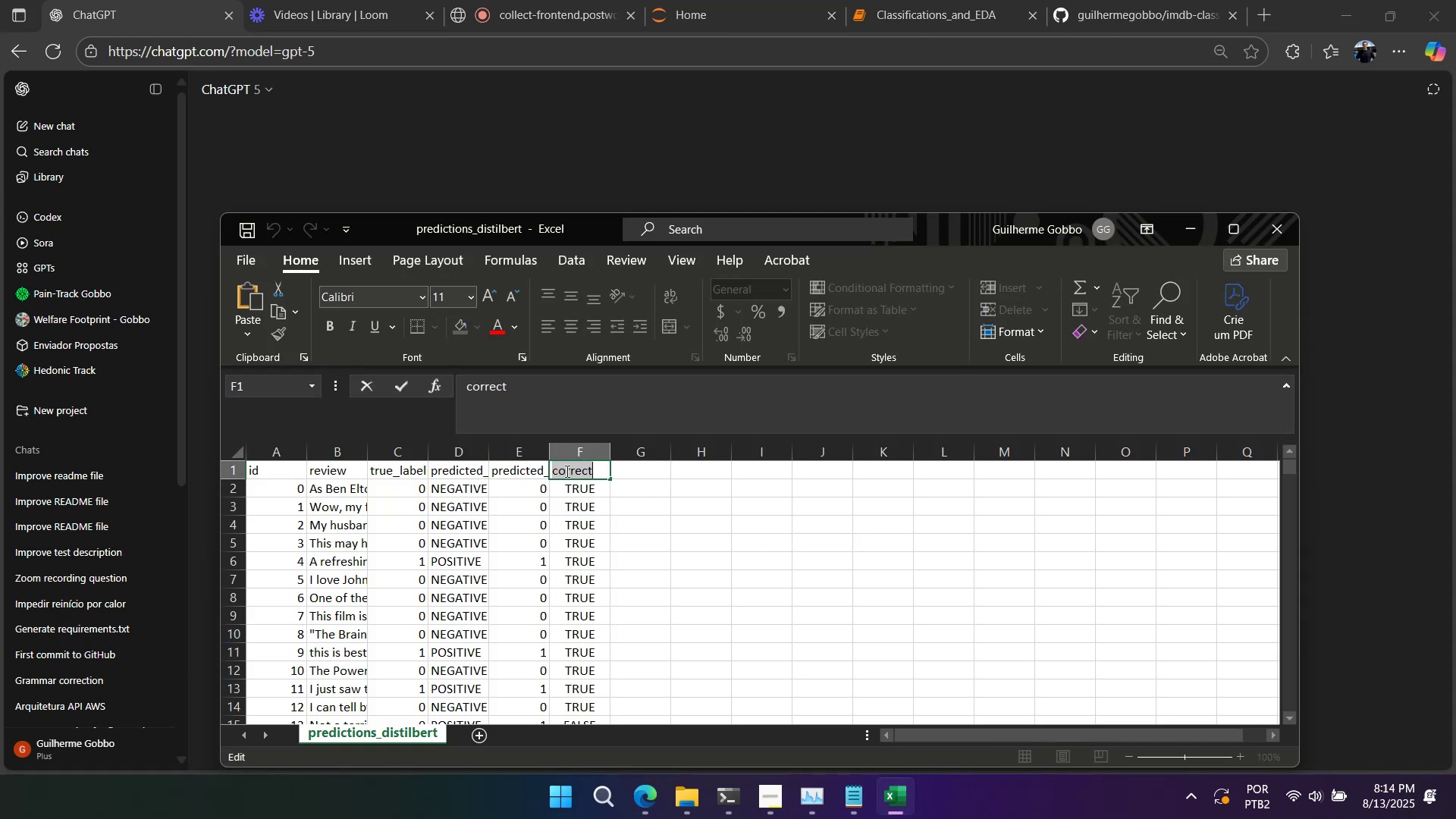 
key(Alt+AltLeft)
 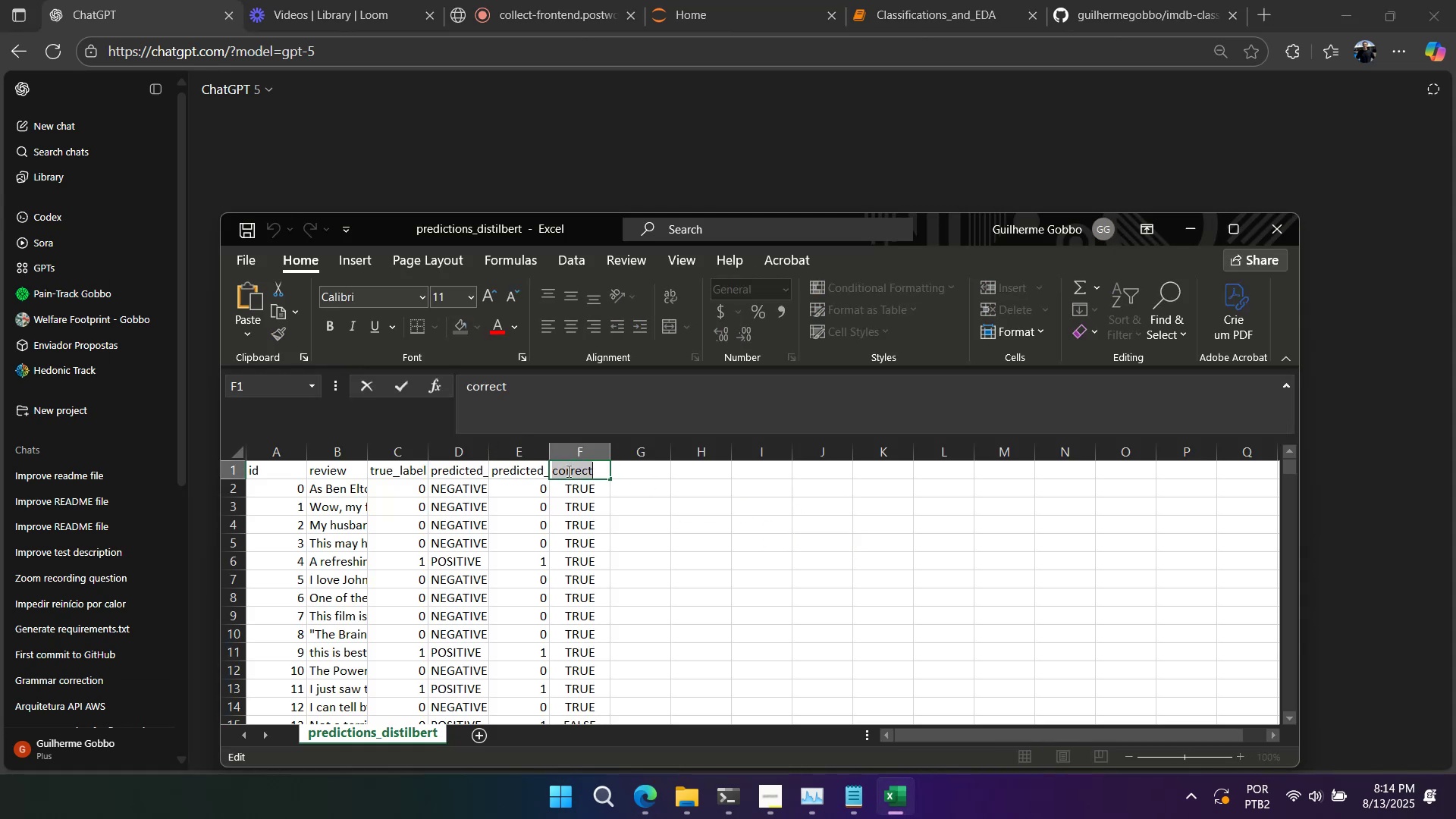 
key(Alt+Tab)
 